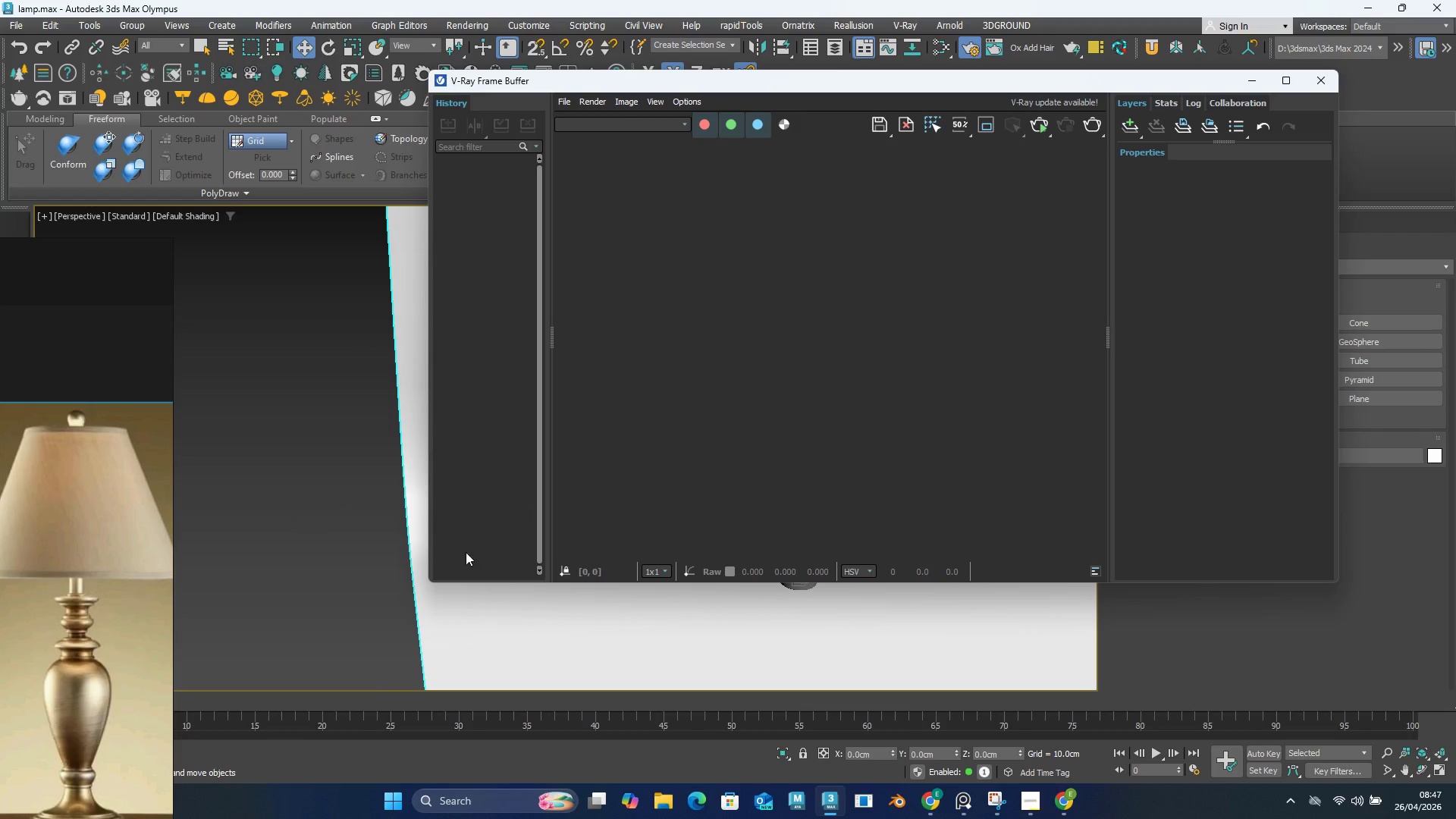 
hold_key(key=ShiftLeft, duration=0.59)
 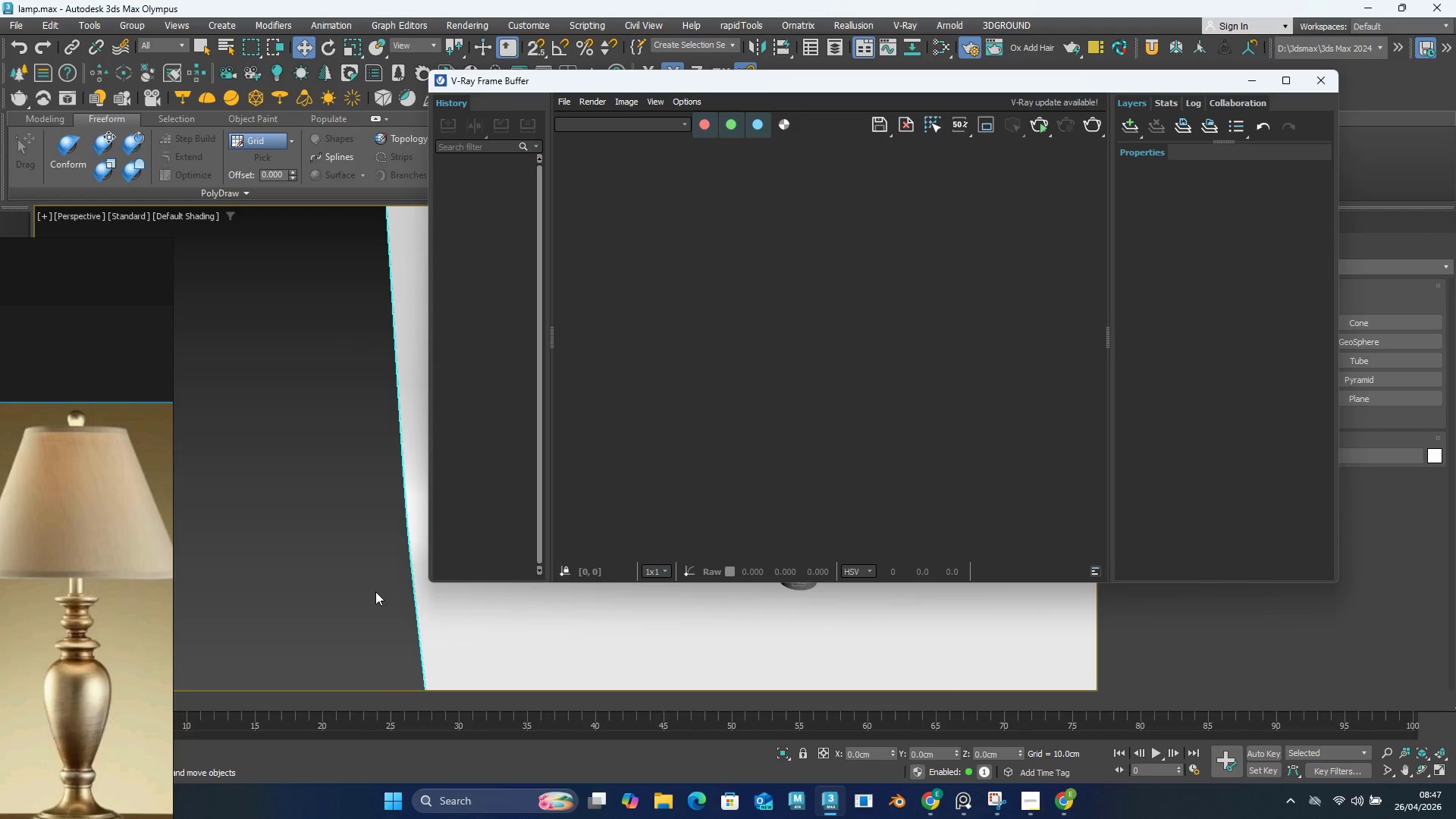 
scroll: coordinate [339, 516], scroll_direction: up, amount: 1.0
 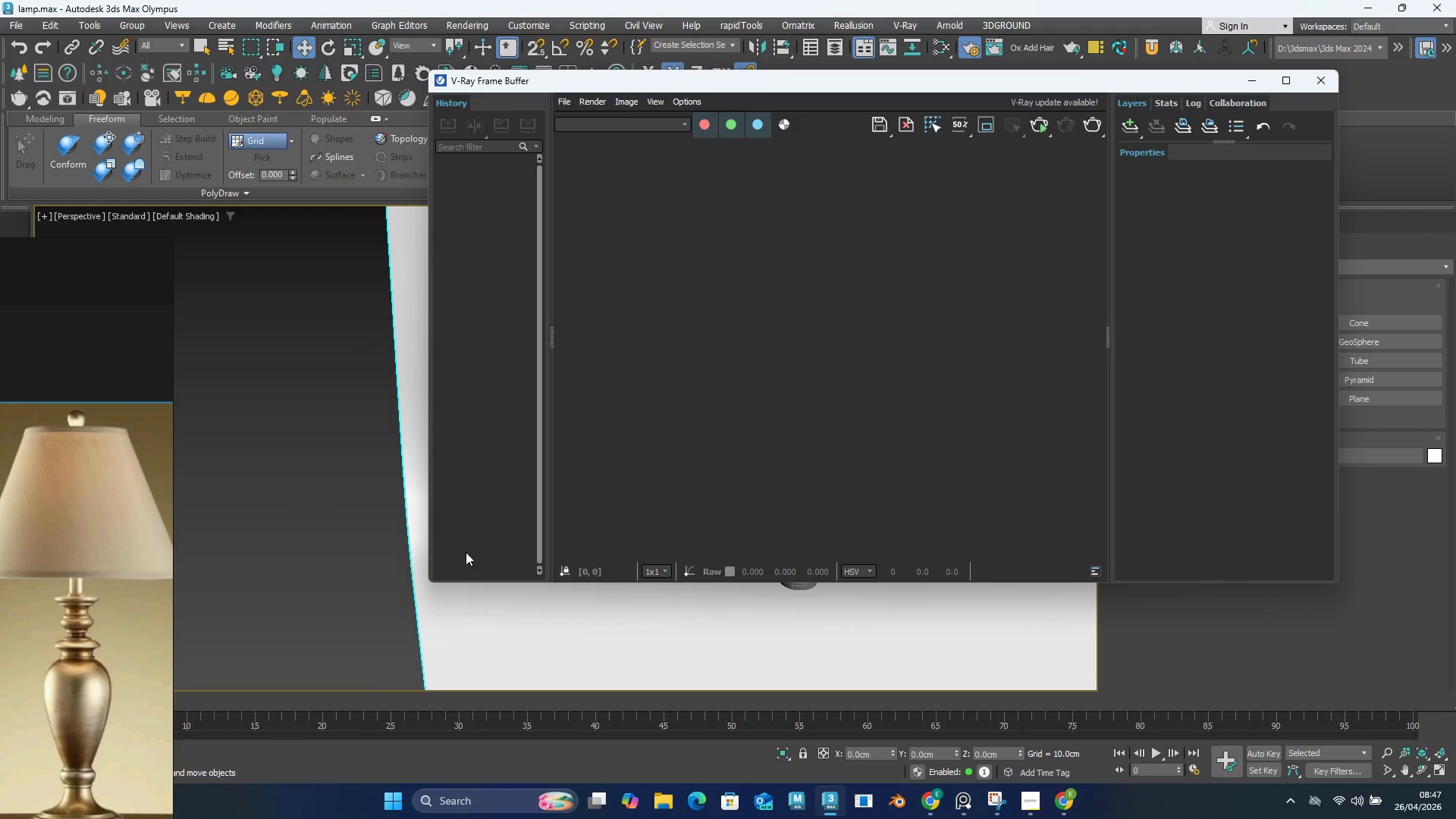 
key(Shift+ShiftLeft)
 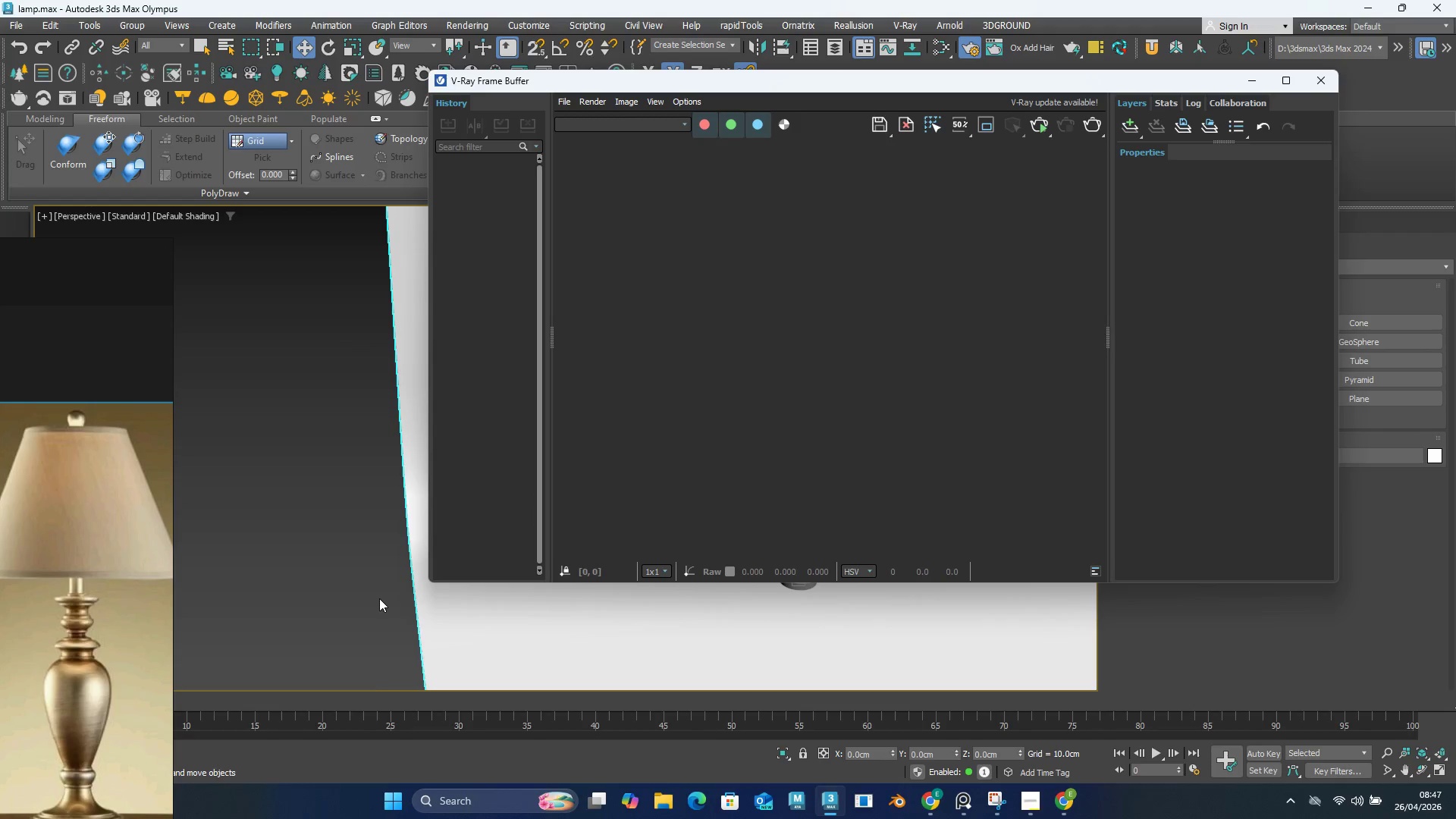 
hold_key(key=AltLeft, duration=0.94)
 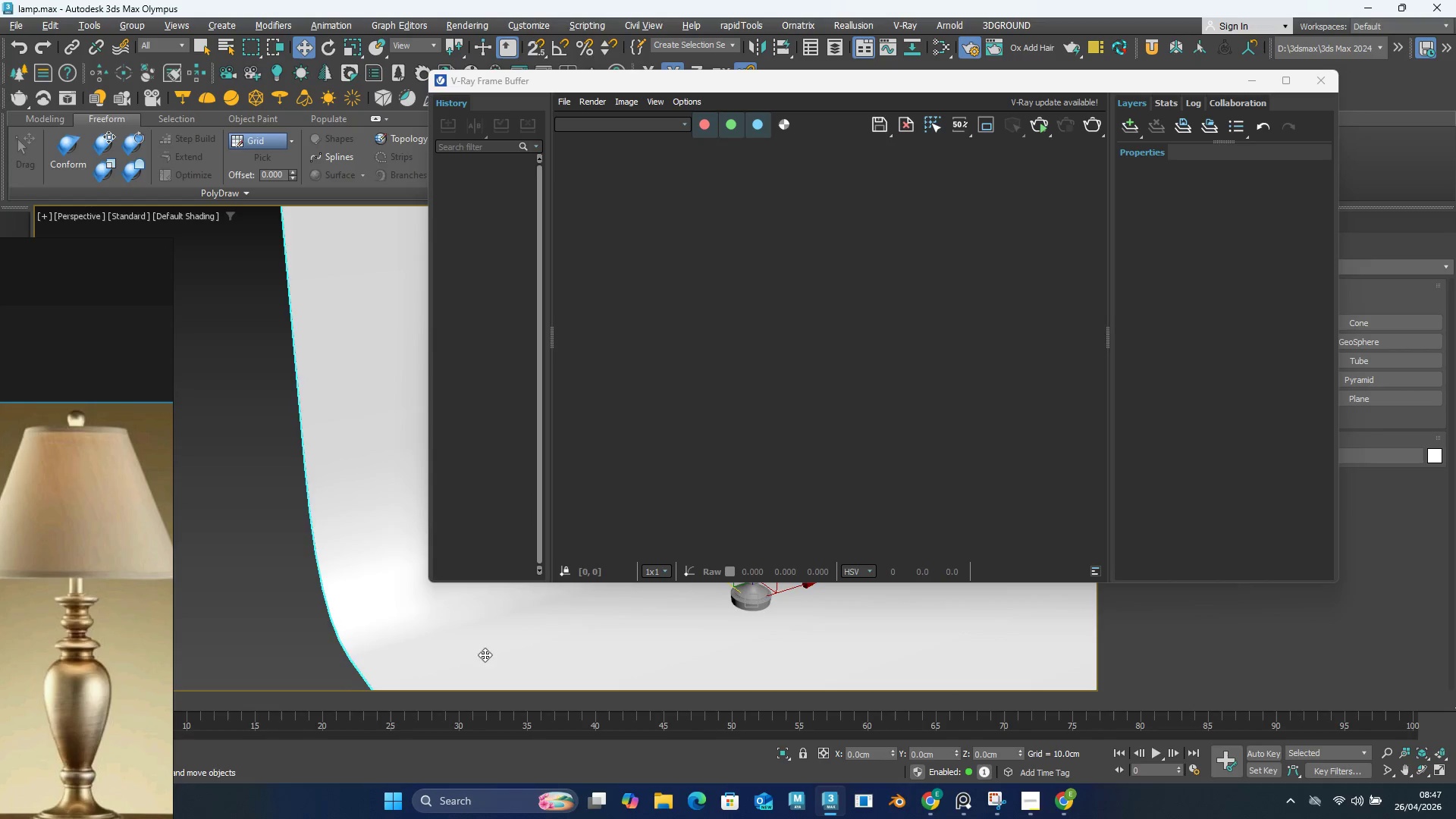 
hold_key(key=ShiftLeft, duration=0.69)
 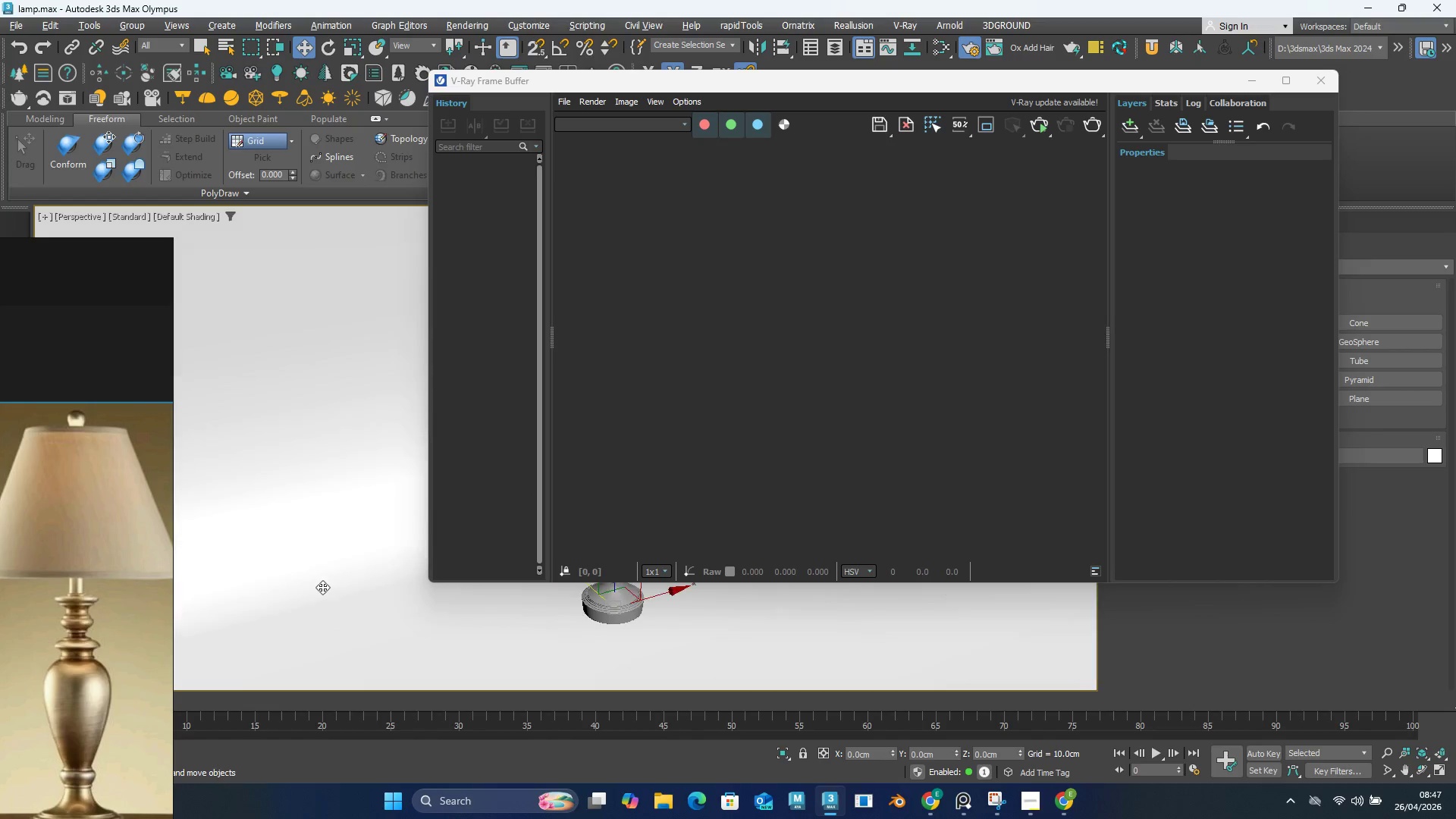 
scroll: coordinate [322, 587], scroll_direction: up, amount: 1.0
 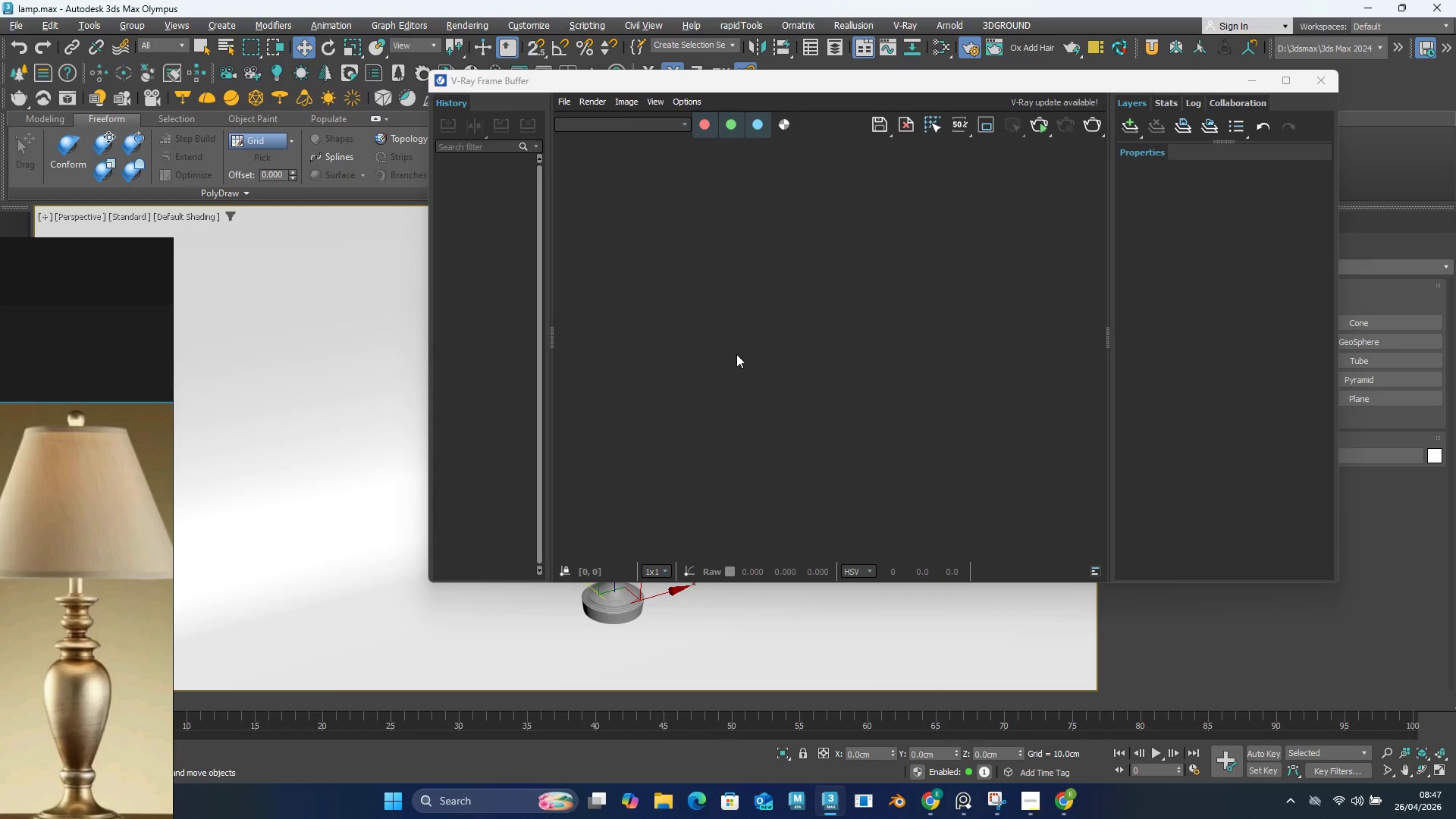 
wait(7.52)
 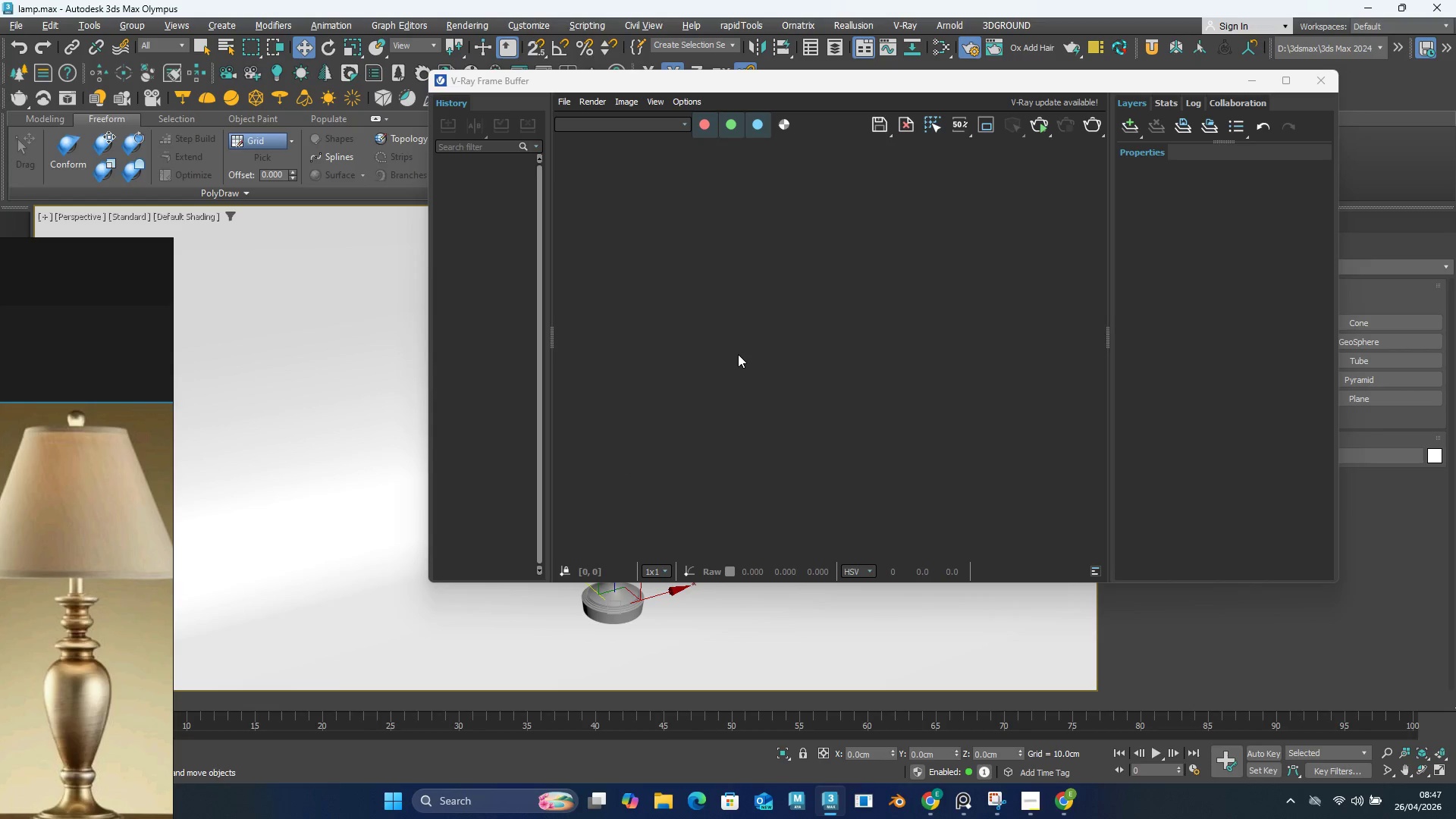 
scroll: coordinate [824, 109], scroll_direction: up, amount: 1.0
 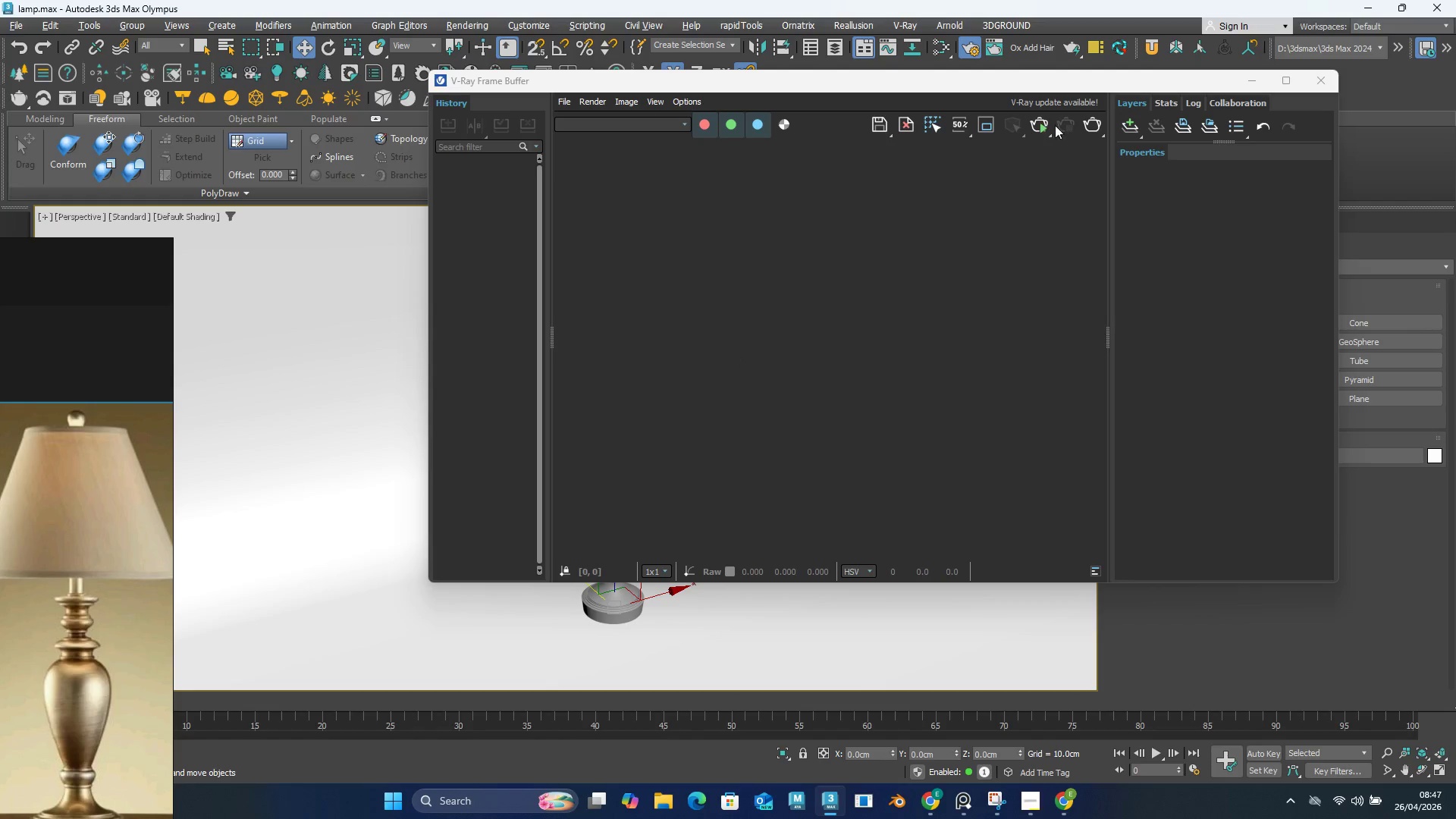 
left_click([1034, 124])
 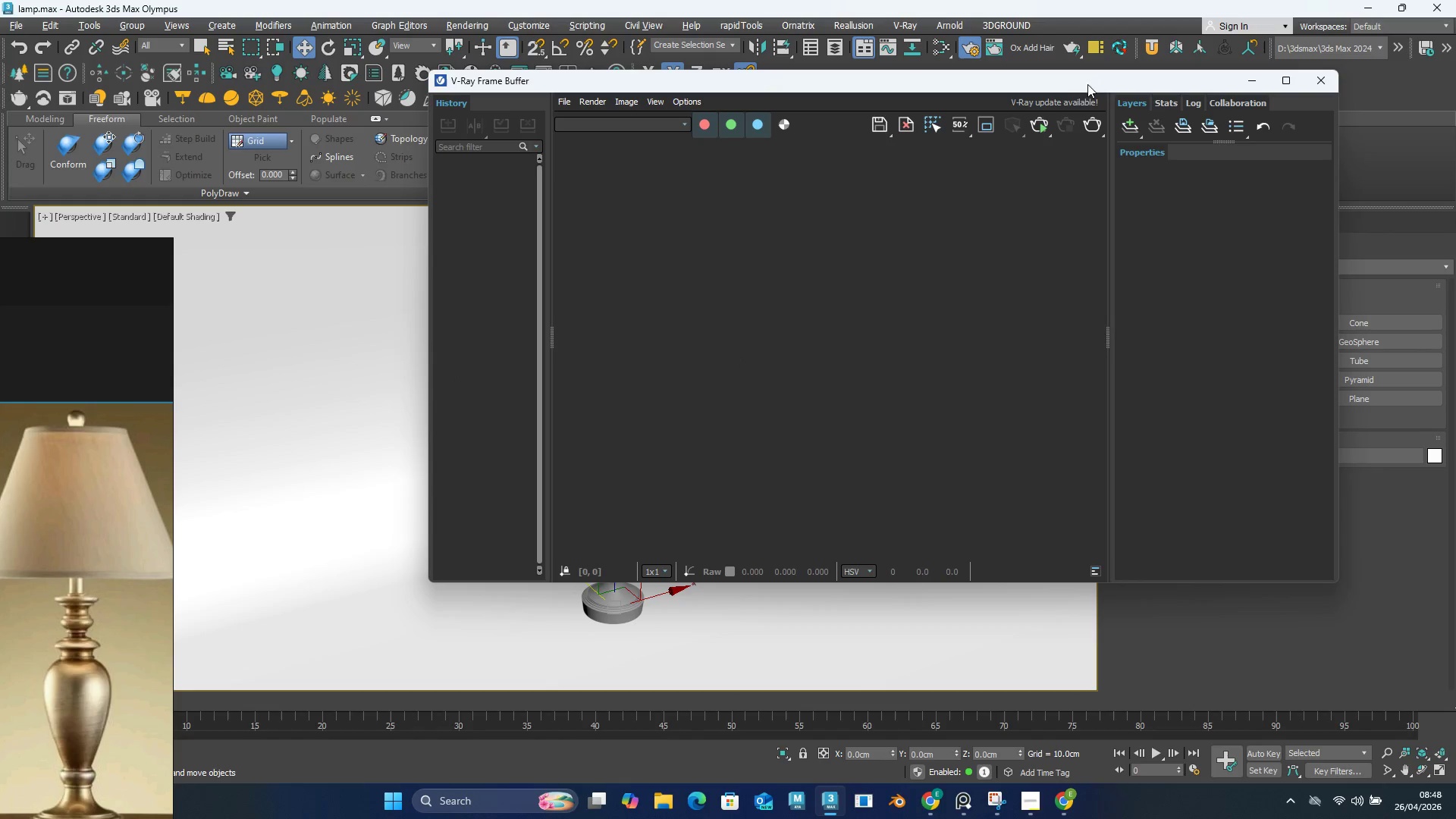 
left_click([1041, 130])
 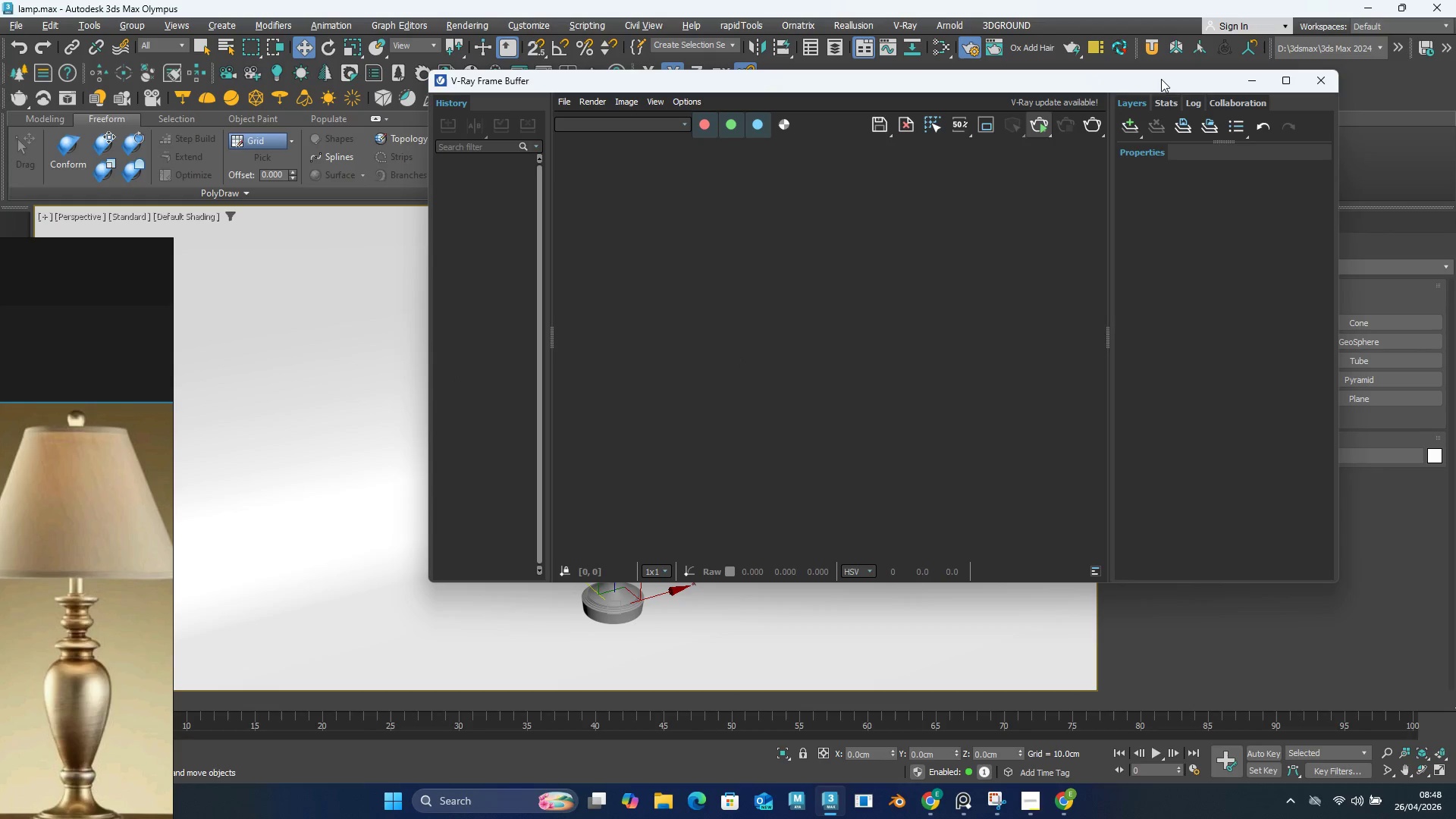 
left_click_drag(start_coordinate=[1120, 82], to_coordinate=[1159, 148])
 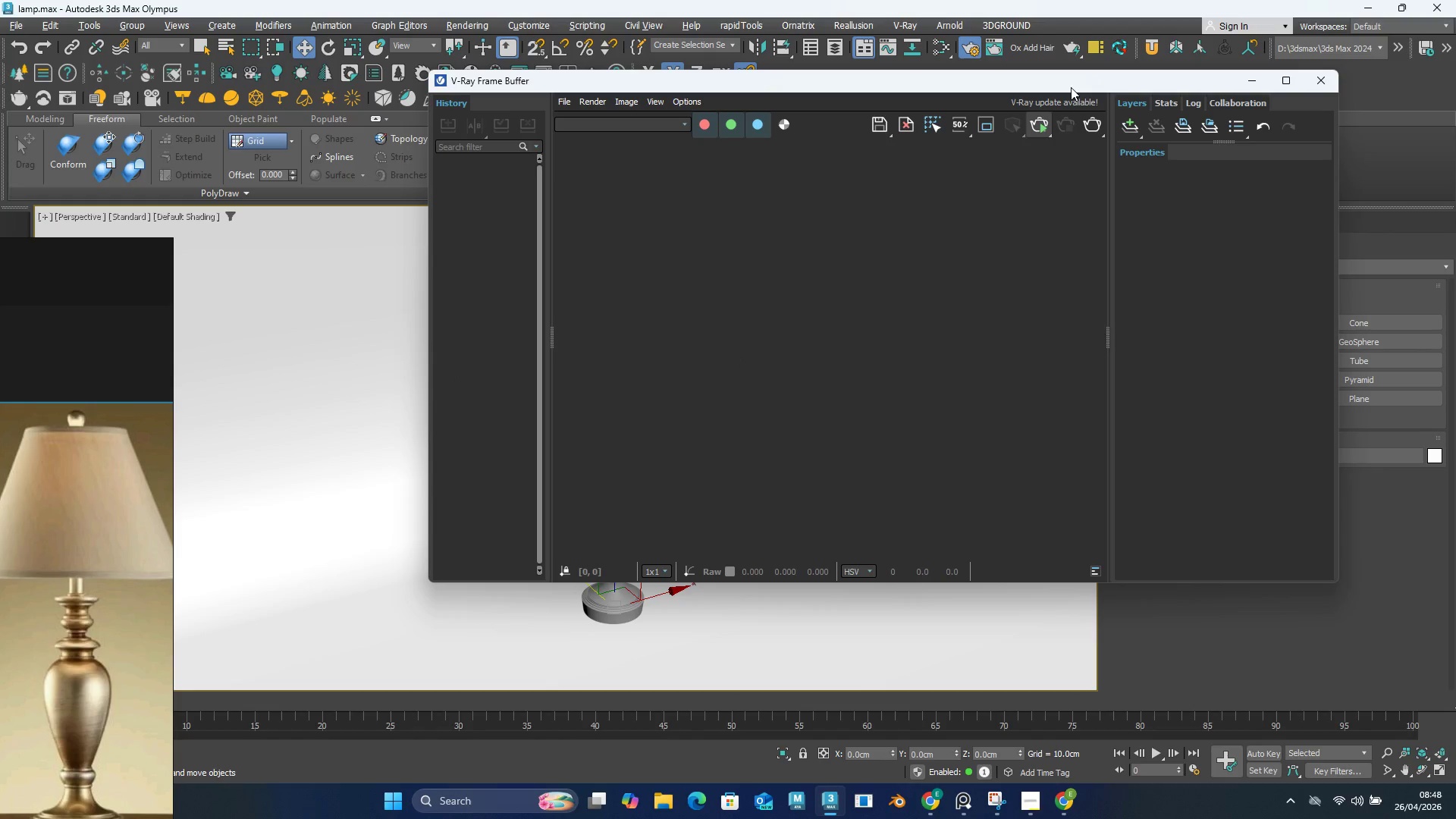 
mouse_move([1081, 31])
 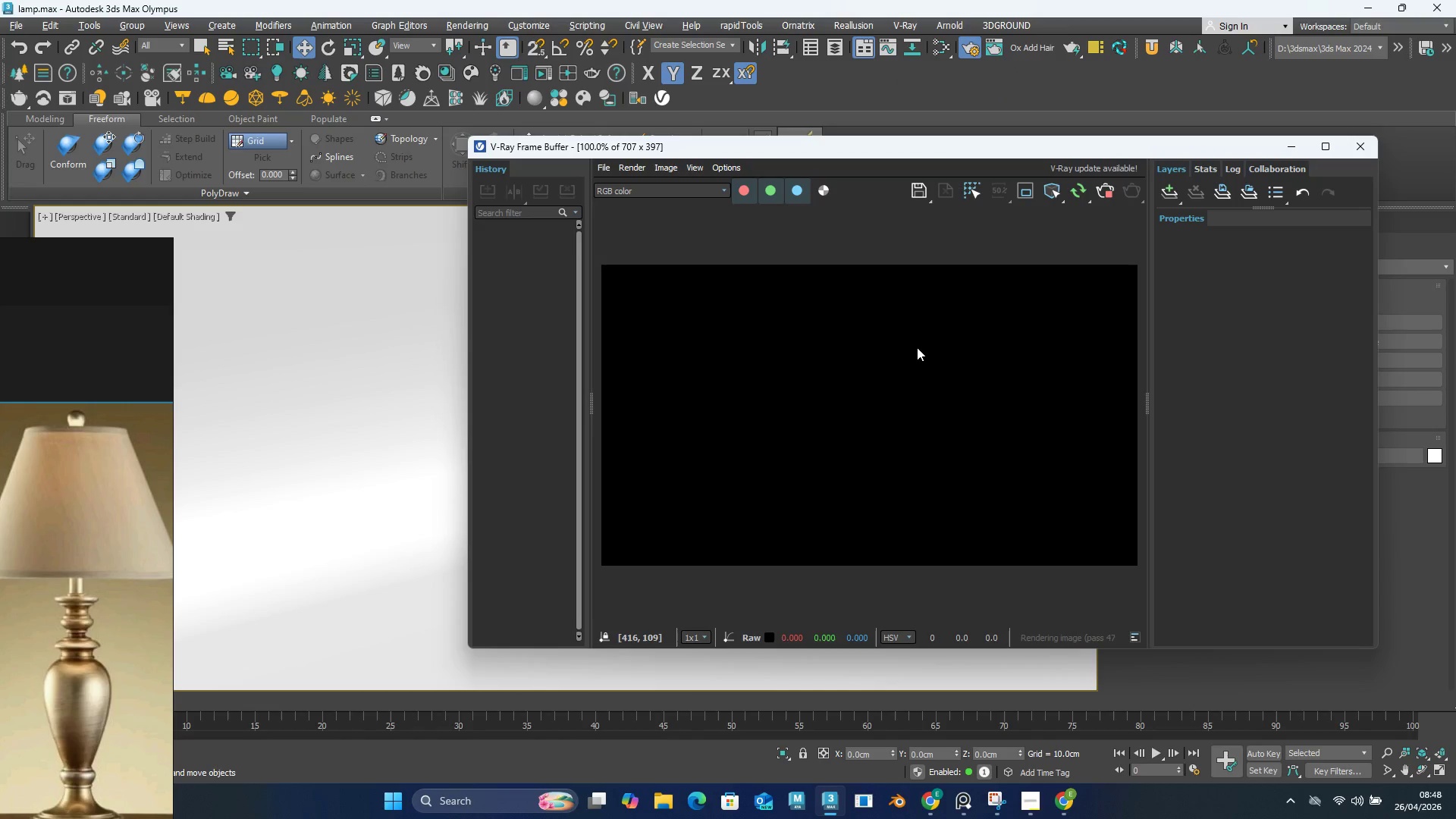 
scroll: coordinate [916, 349], scroll_direction: down, amount: 2.0
 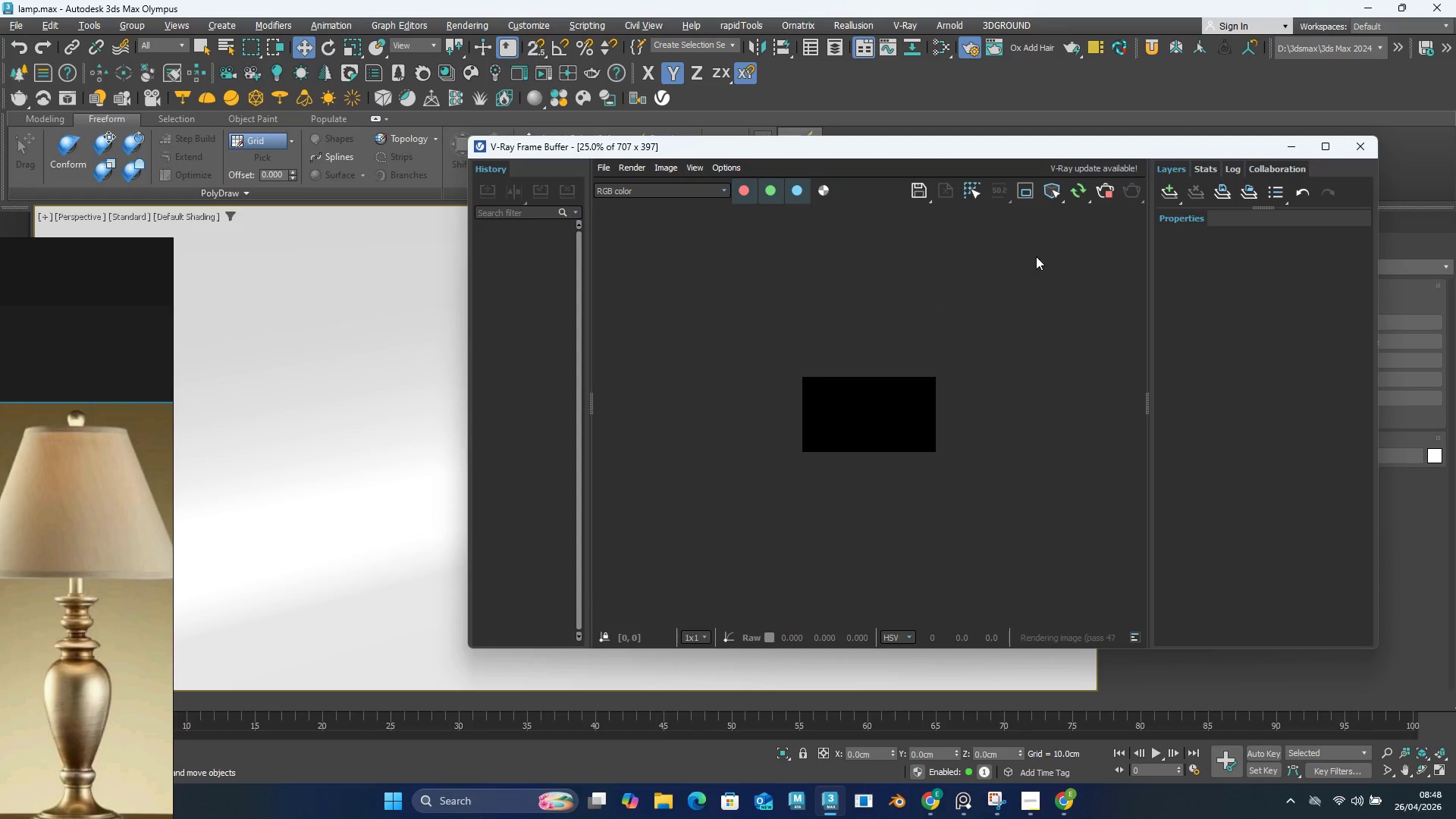 
left_click_drag(start_coordinate=[1134, 149], to_coordinate=[1072, 262])
 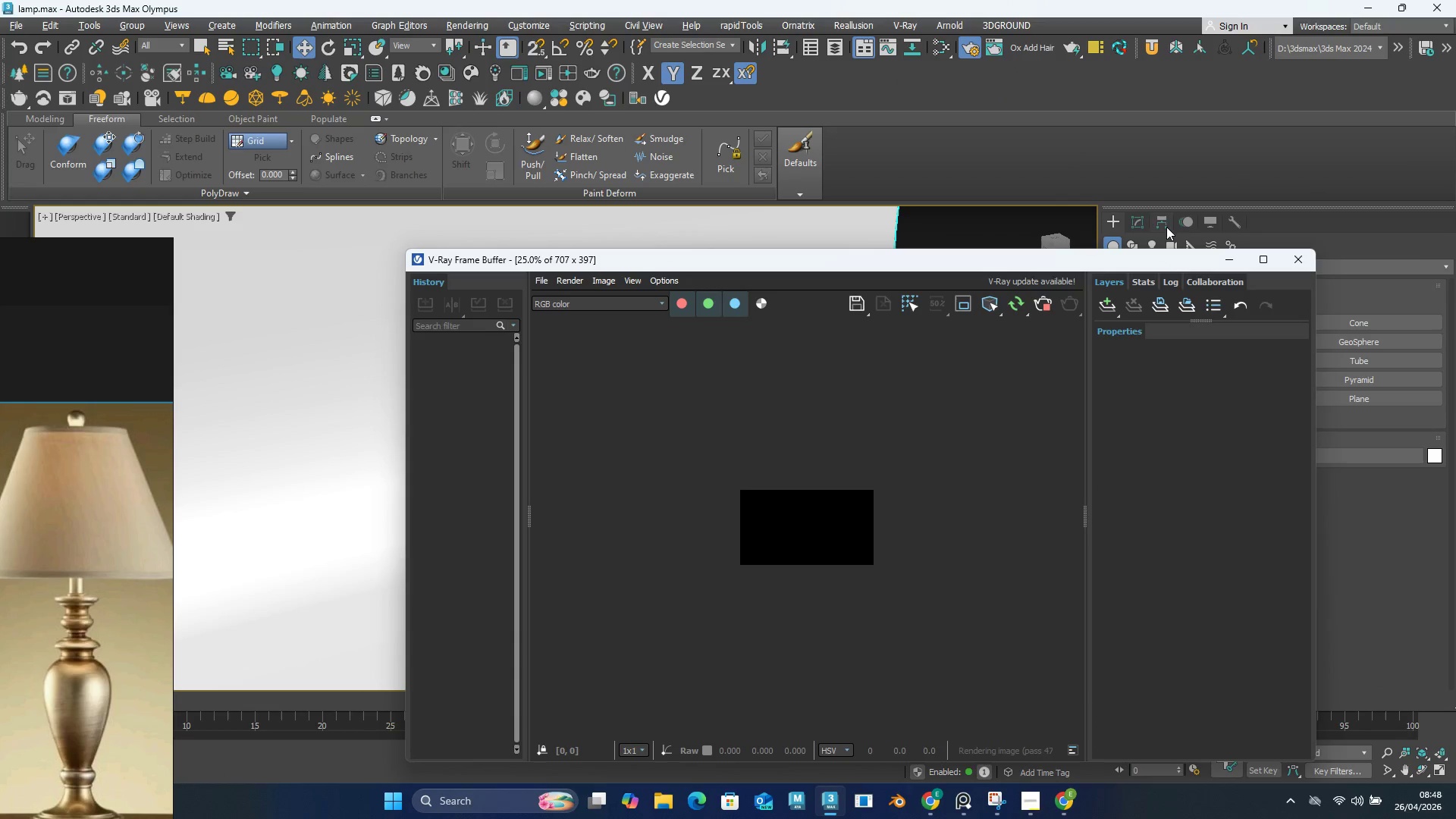 
left_click([1152, 244])
 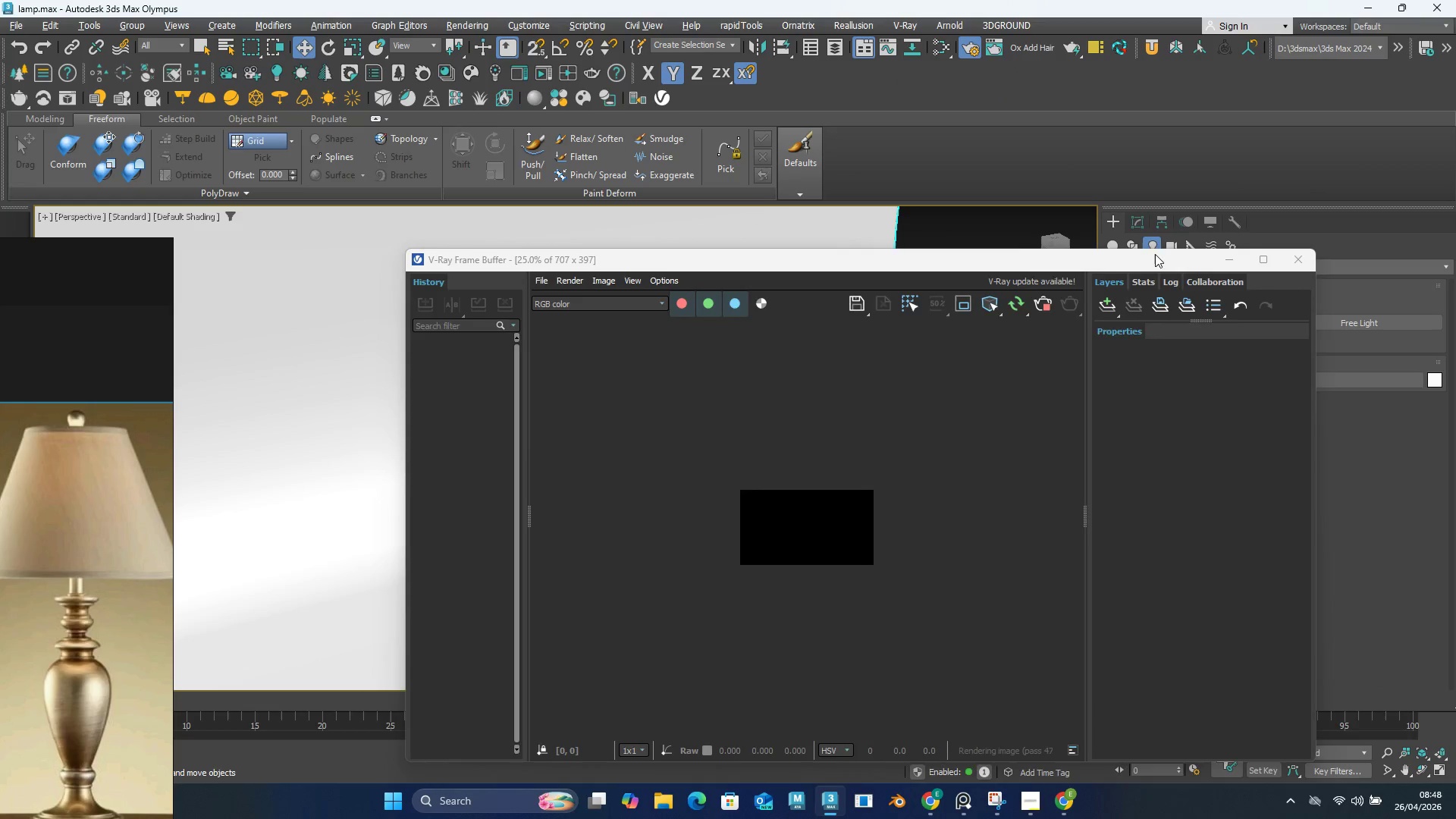 
left_click_drag(start_coordinate=[1155, 256], to_coordinate=[1053, 423])
 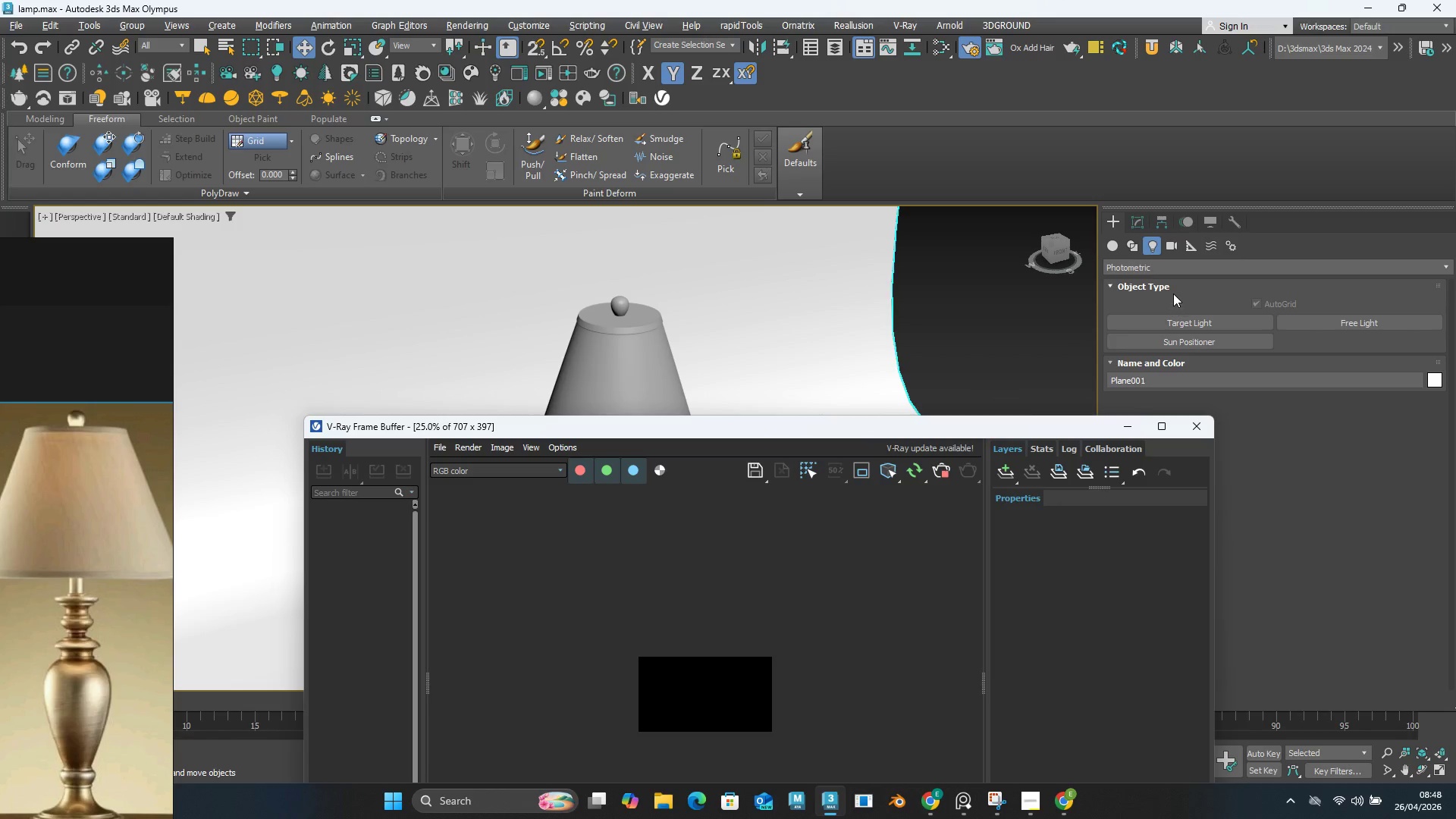 
left_click([1176, 272])
 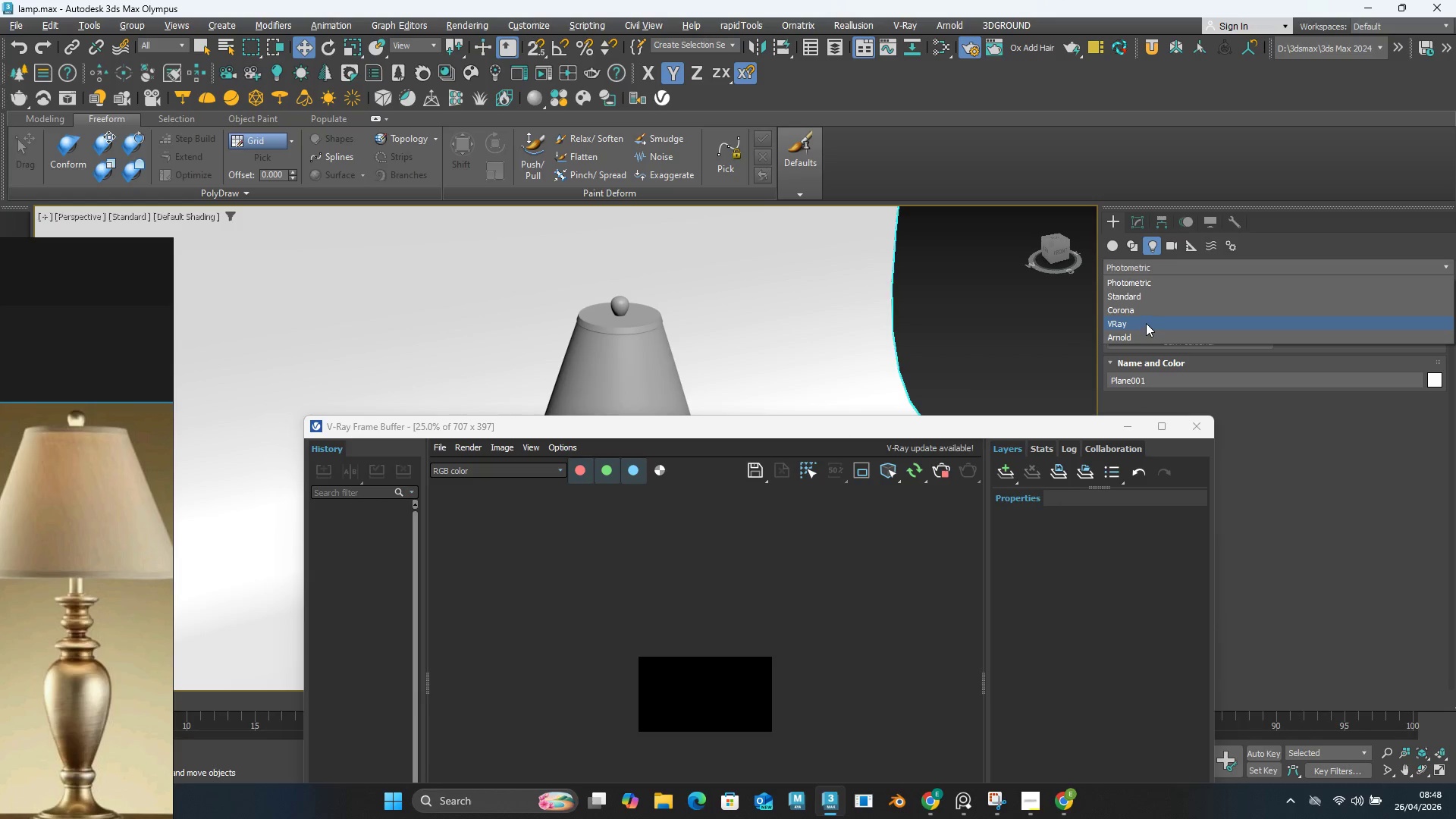 
left_click([1146, 323])
 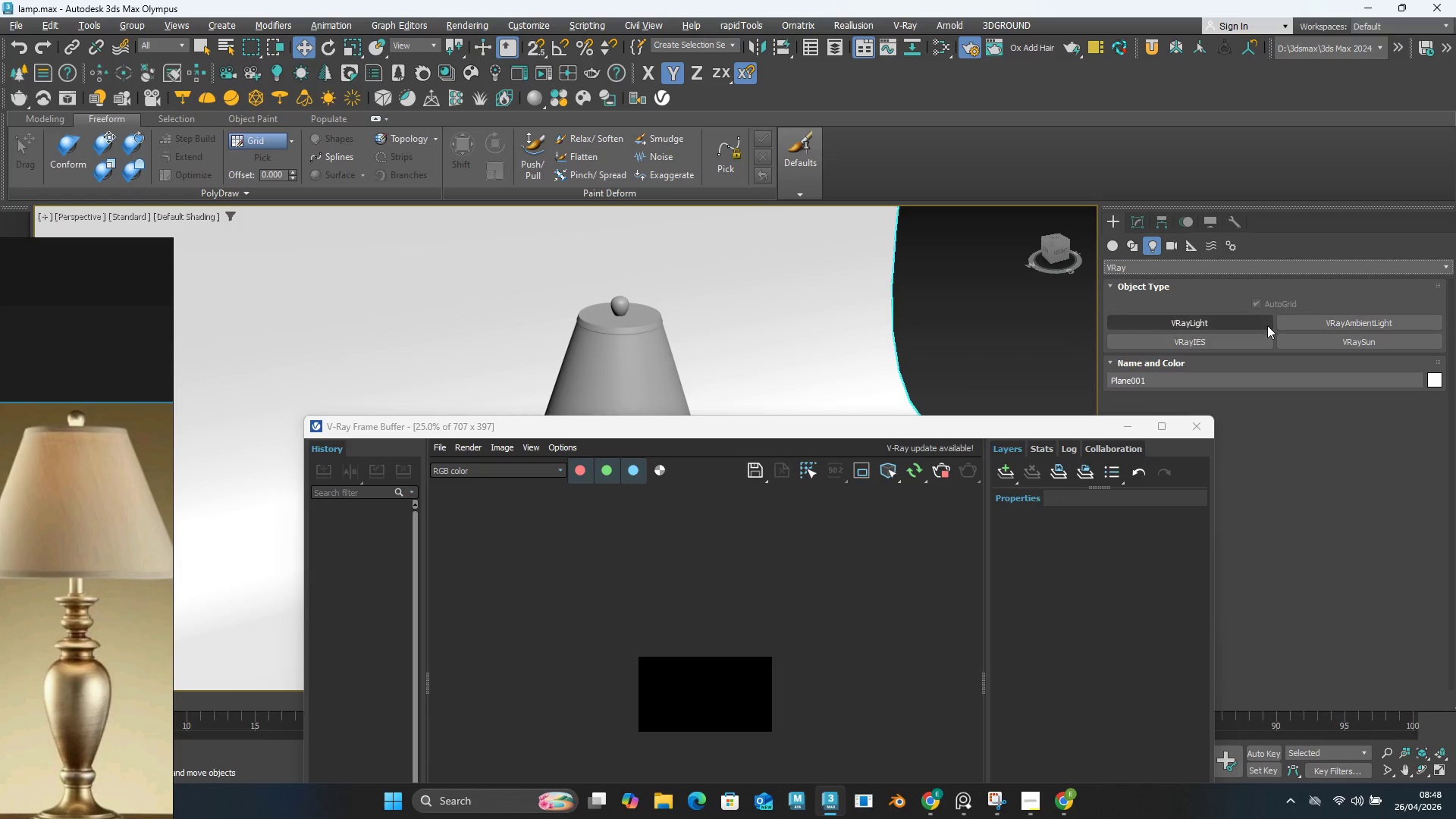 
left_click([1234, 323])
 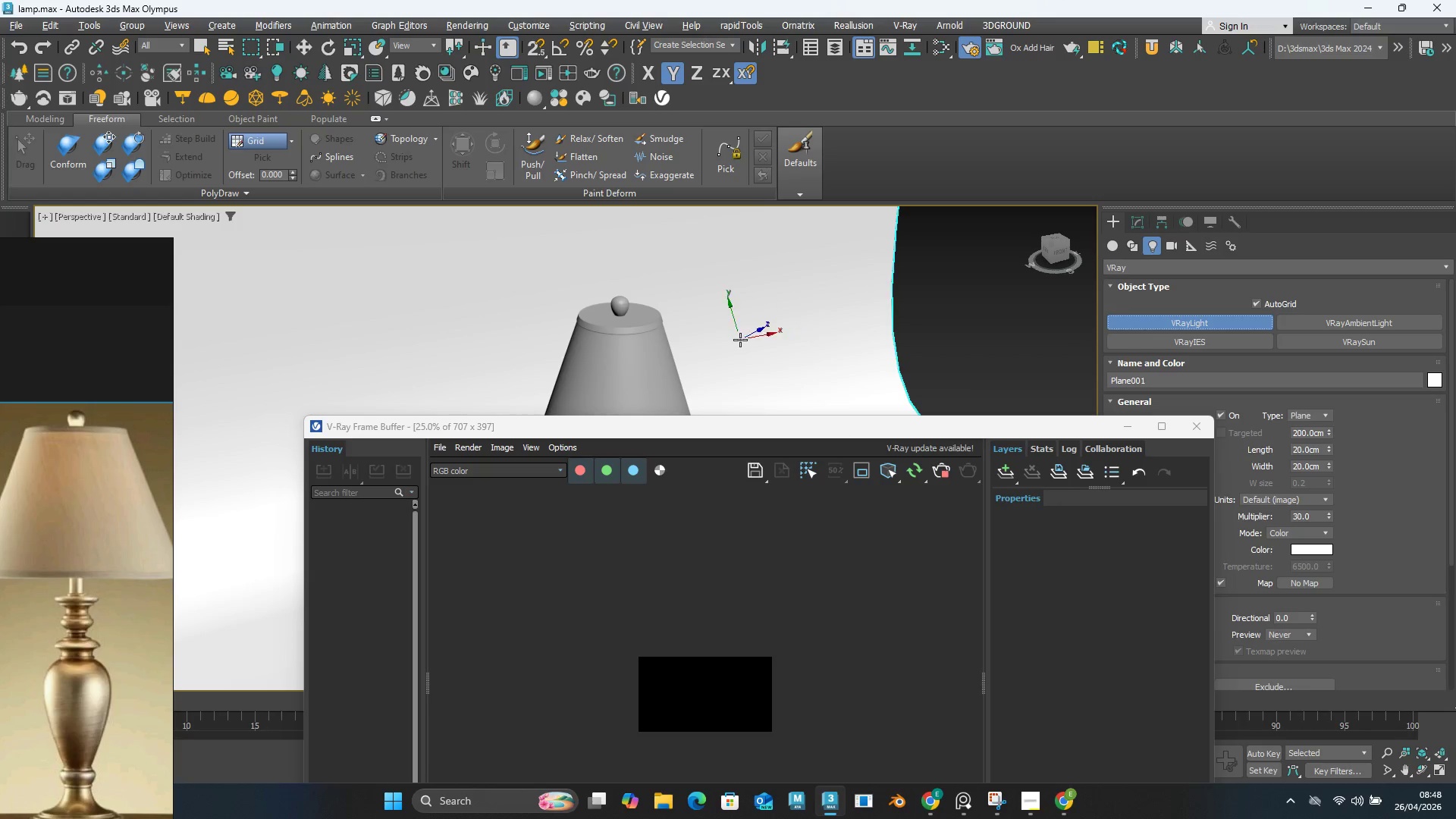 
scroll: coordinate [806, 341], scroll_direction: down, amount: 4.0
 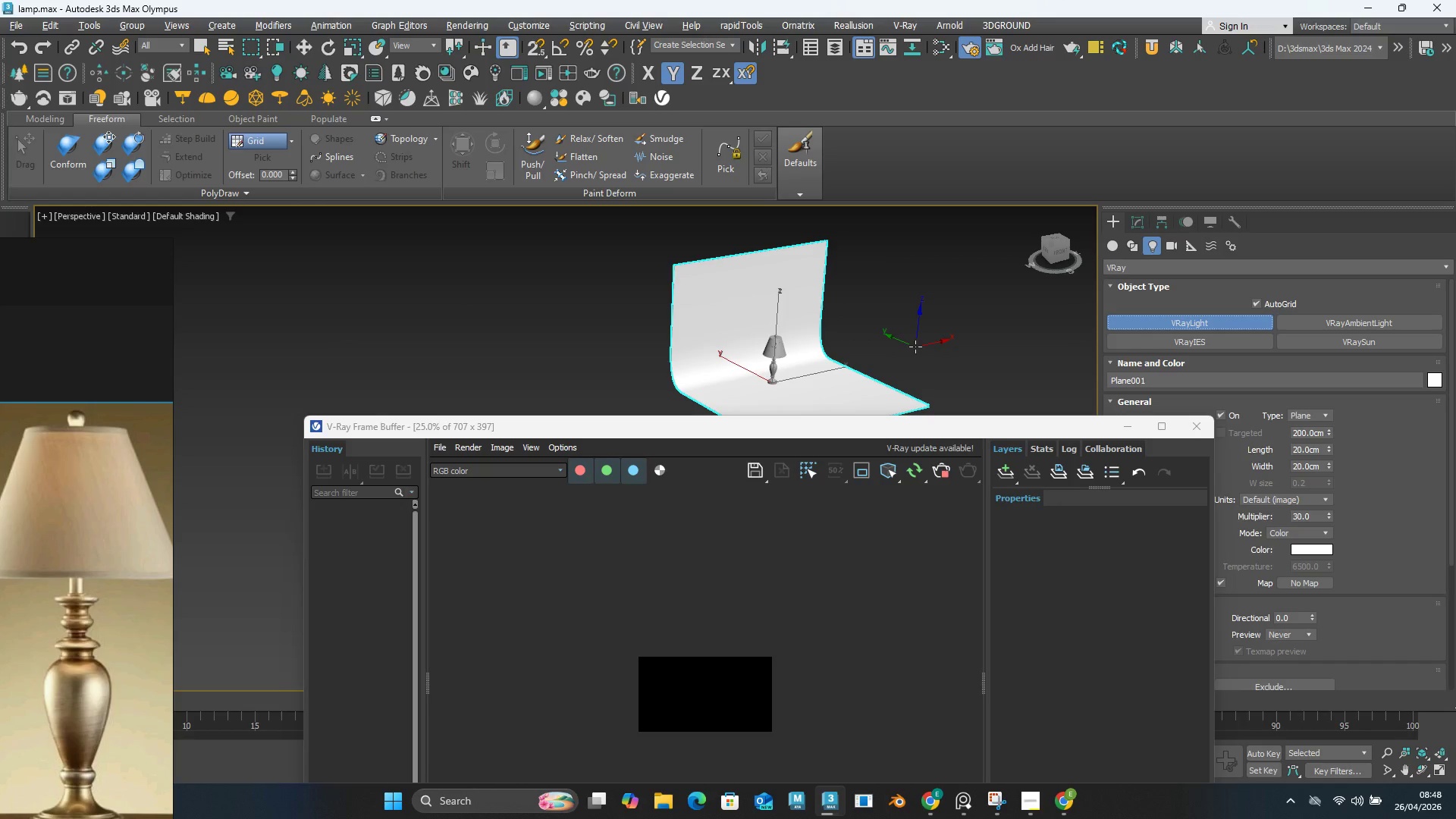 
left_click_drag(start_coordinate=[916, 347], to_coordinate=[1090, 344])
 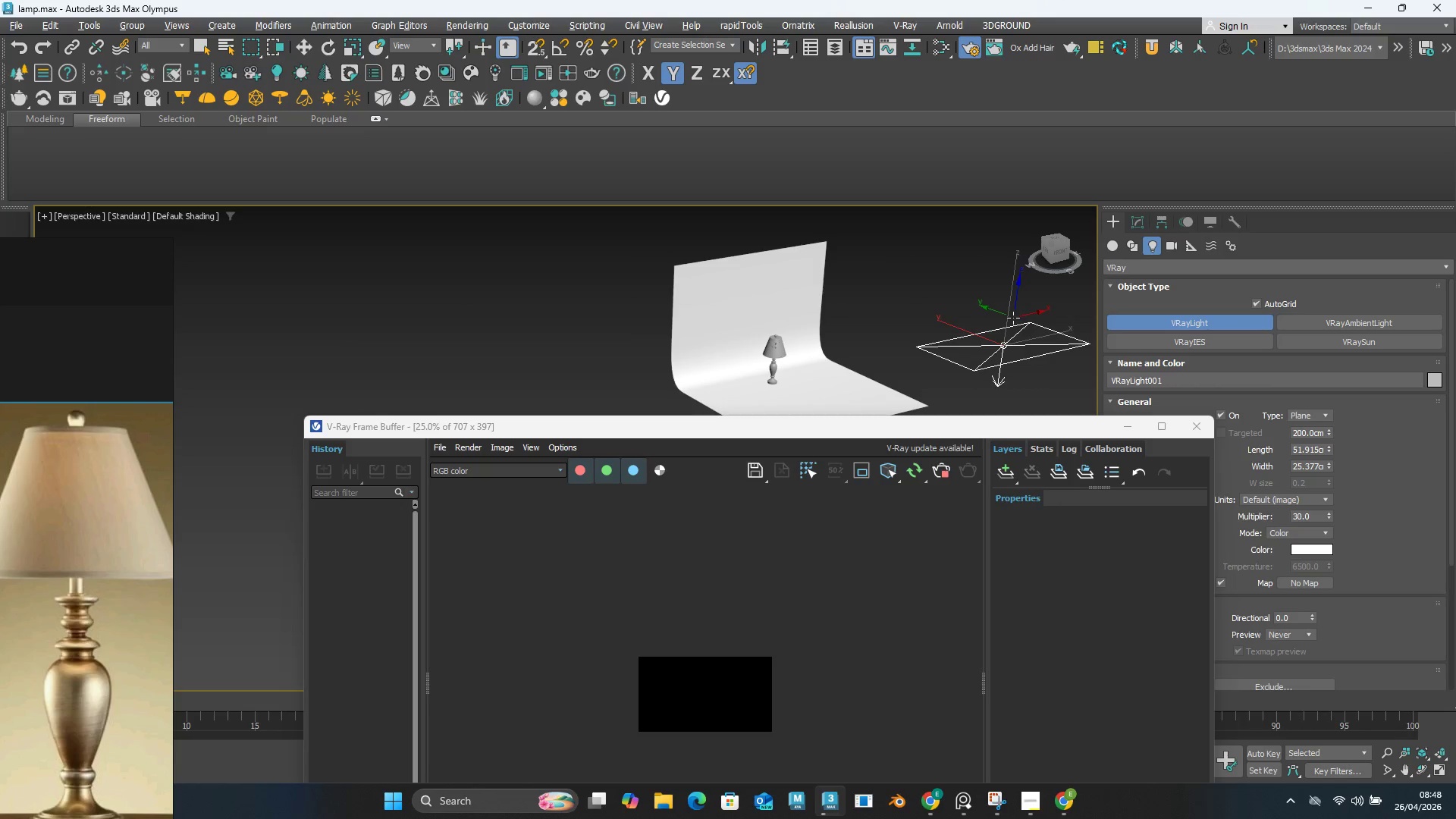 
right_click([1014, 317])
 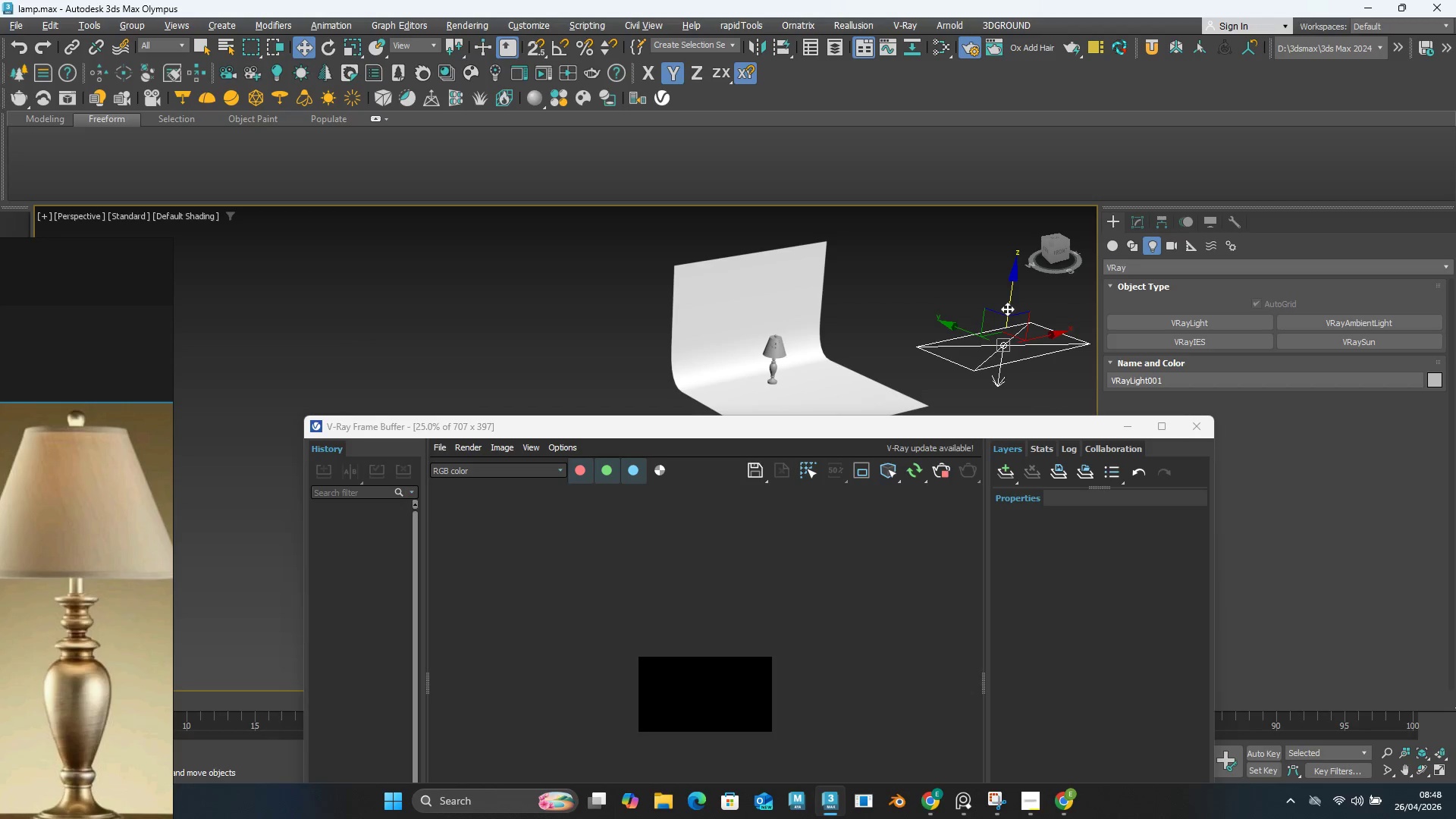 
left_click_drag(start_coordinate=[1007, 309], to_coordinate=[998, 245])
 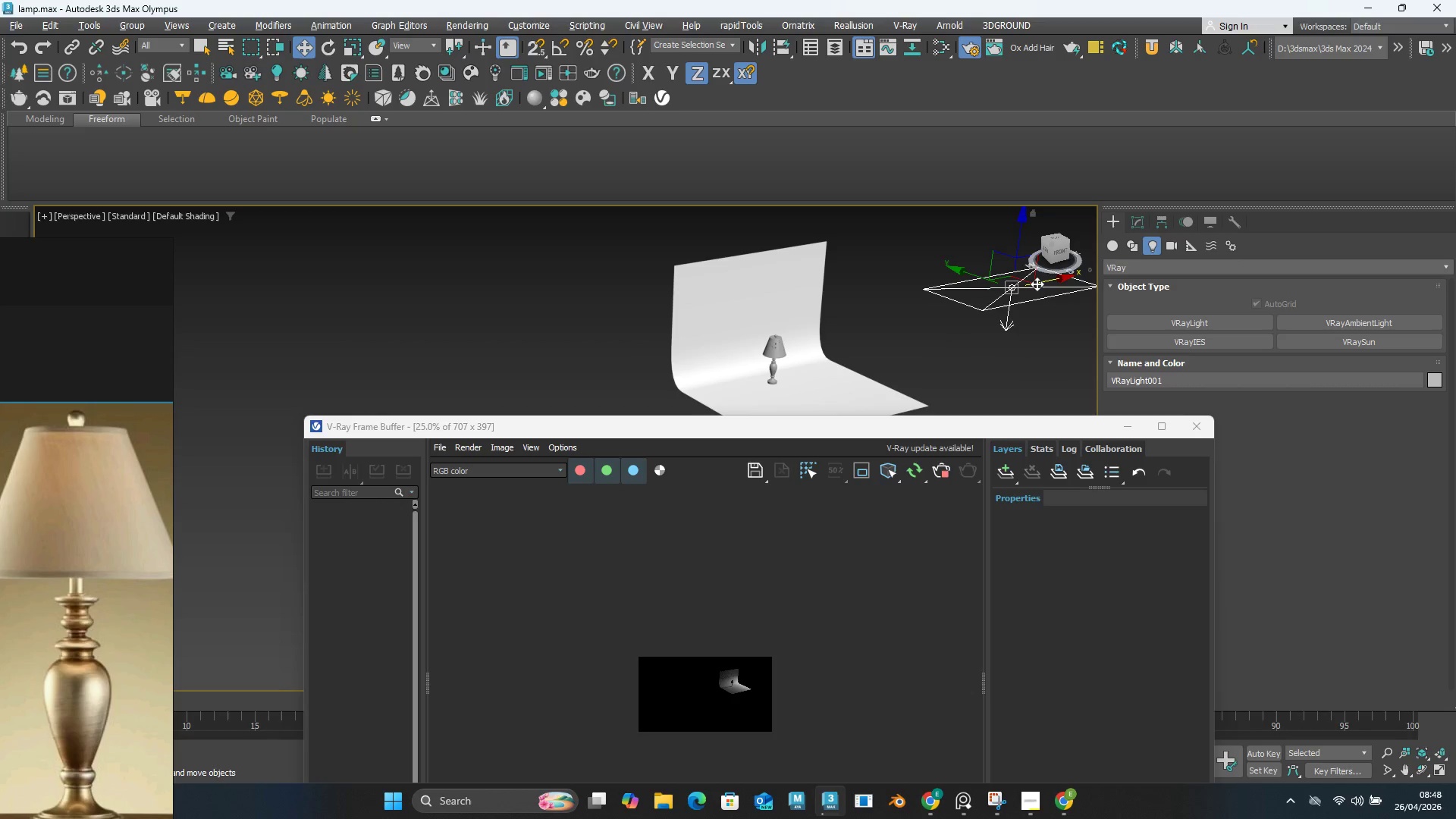 
left_click_drag(start_coordinate=[1037, 284], to_coordinate=[996, 297])
 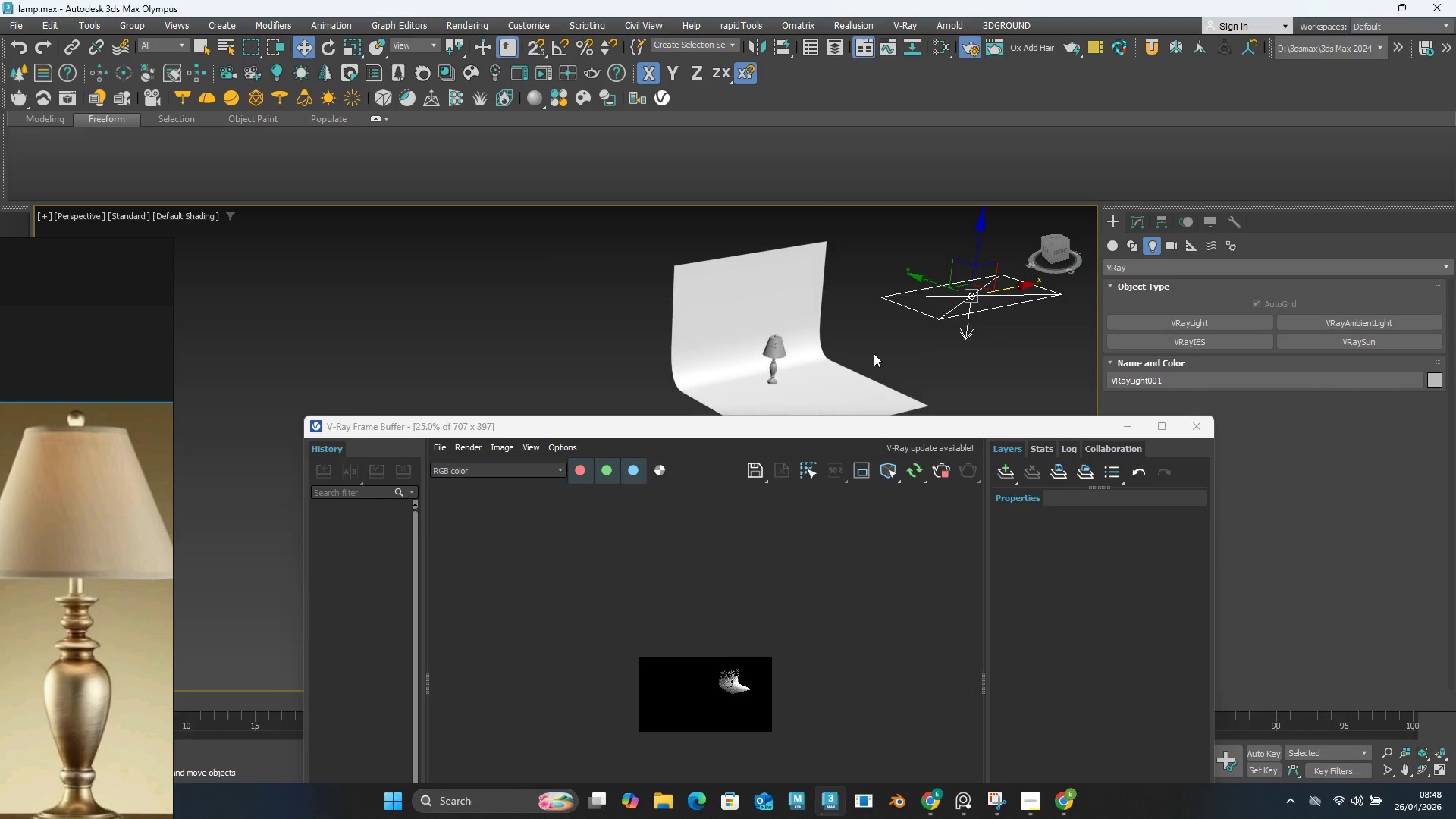 
scroll: coordinate [872, 354], scroll_direction: up, amount: 3.0
 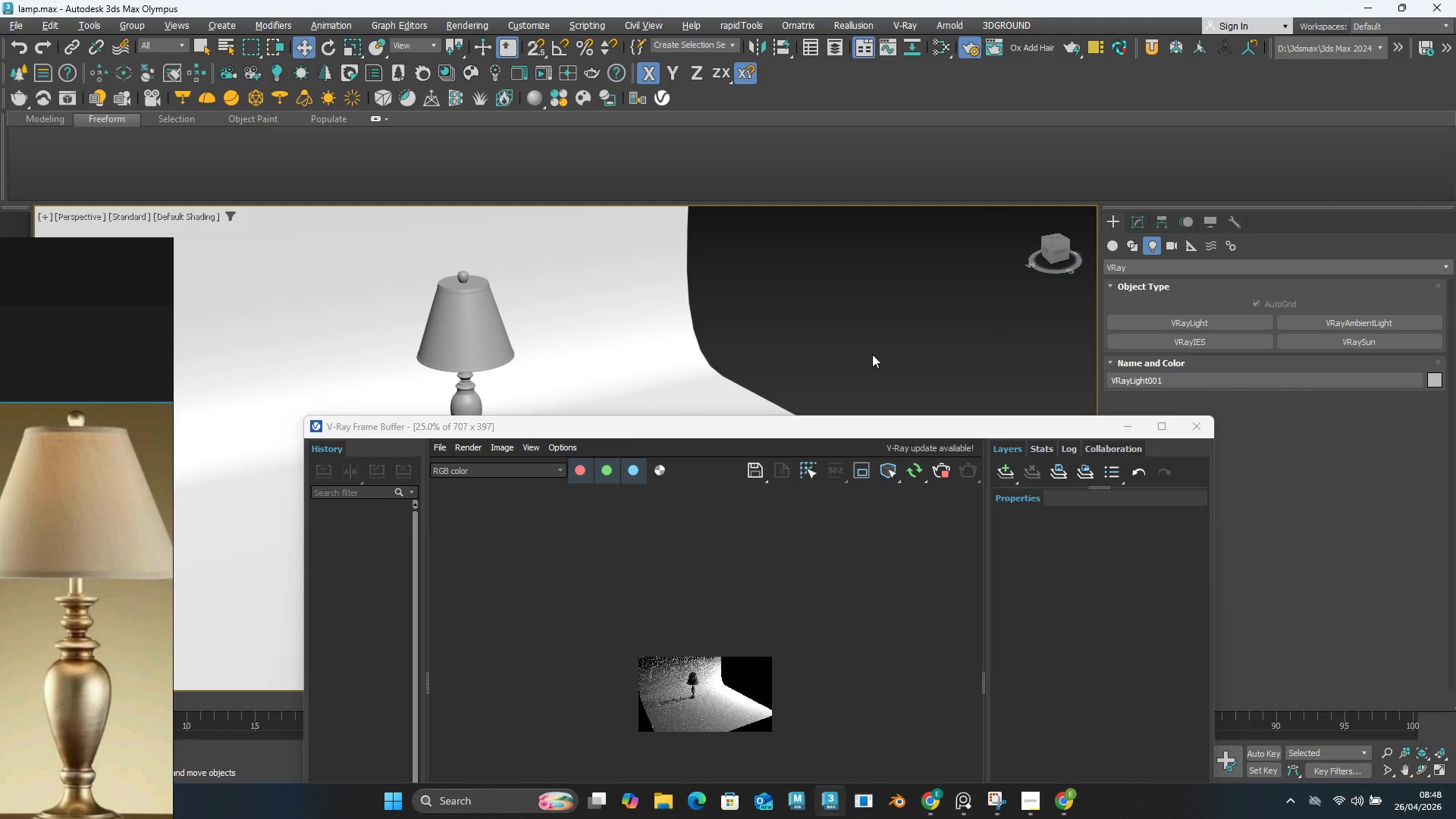 
key(Alt+W)
 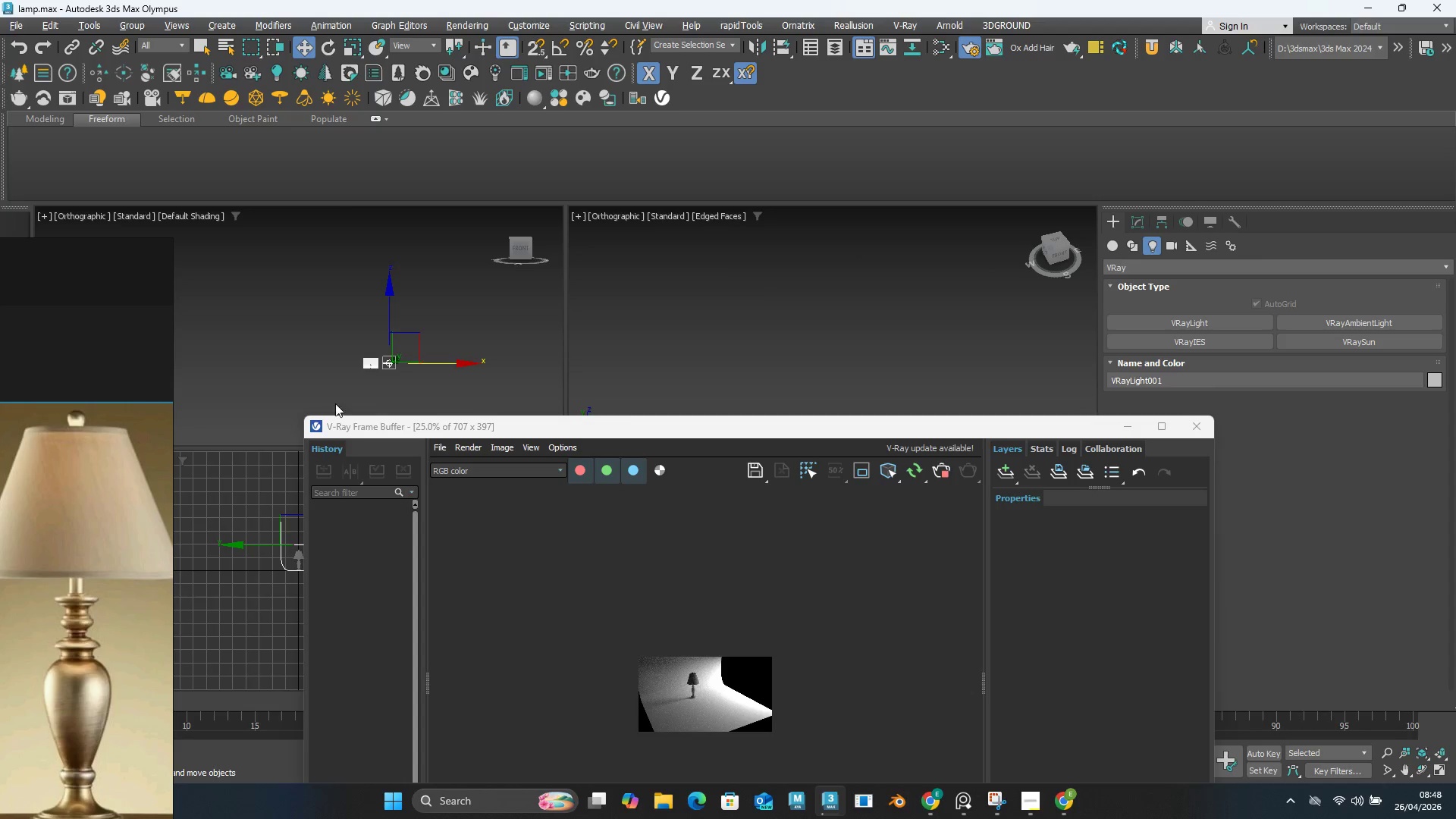 
left_click([415, 330])
 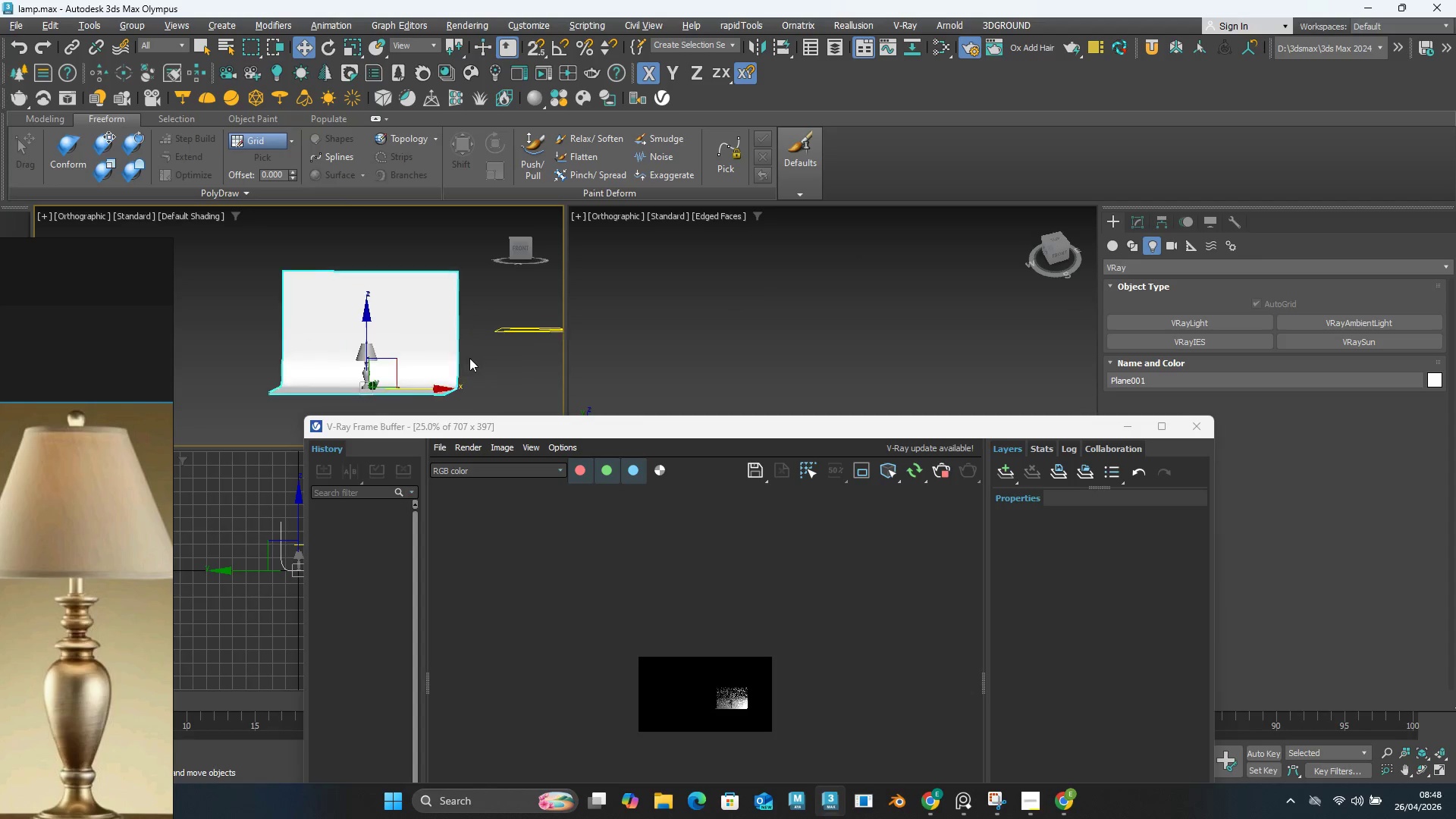 
scroll: coordinate [331, 352], scroll_direction: up, amount: 12.0
 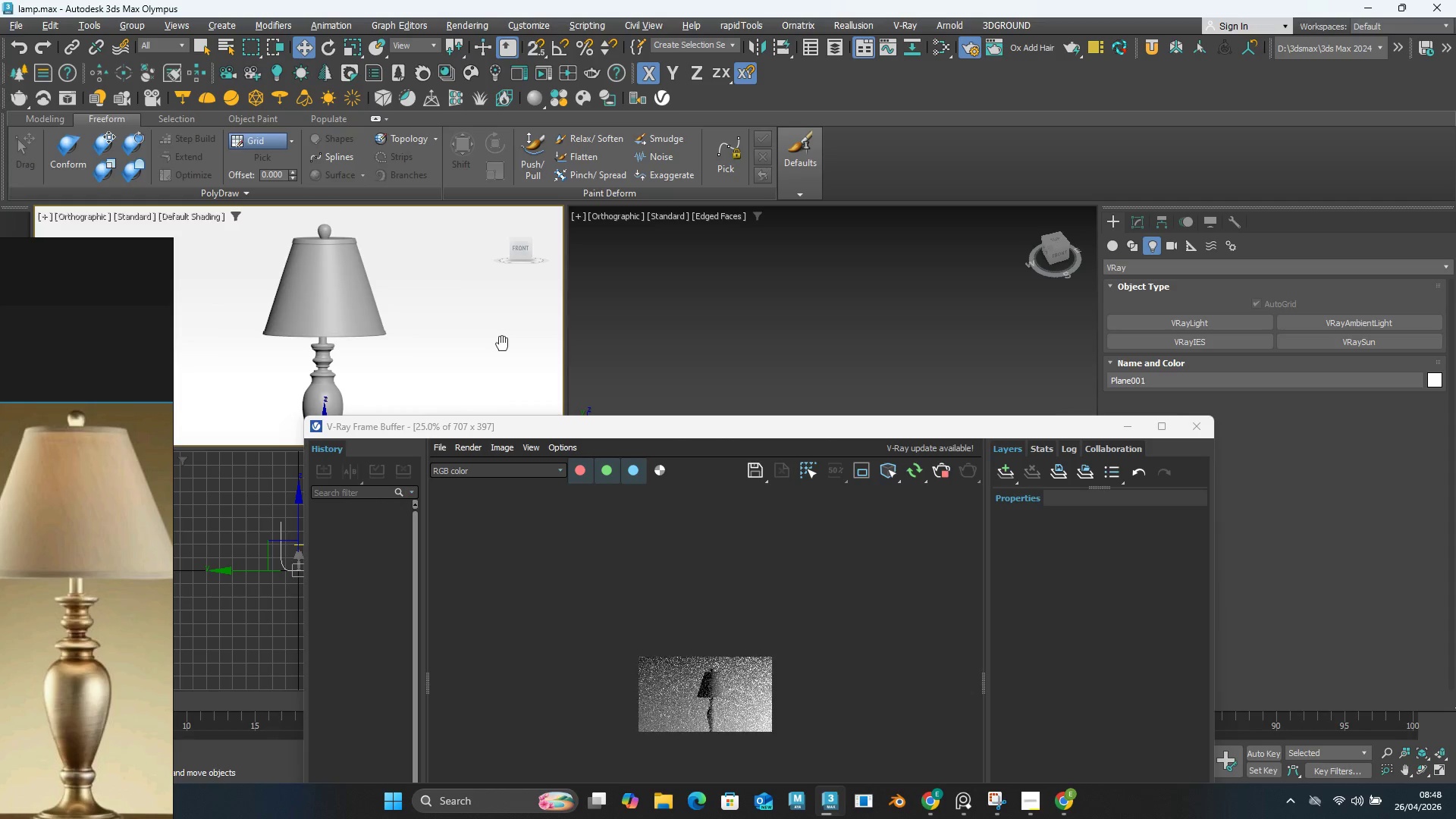 
scroll: coordinate [490, 344], scroll_direction: down, amount: 1.0
 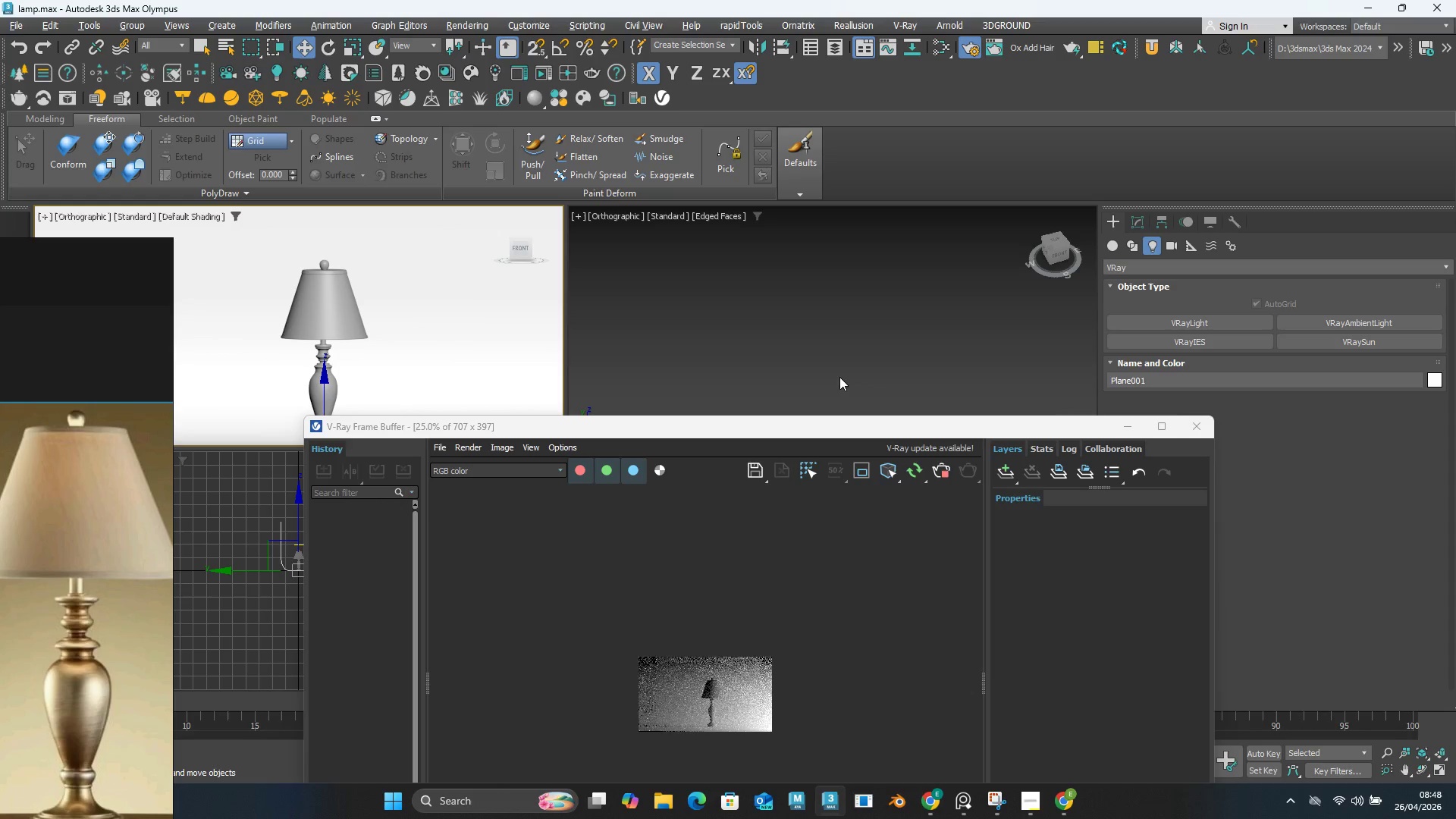 
wait(8.28)
 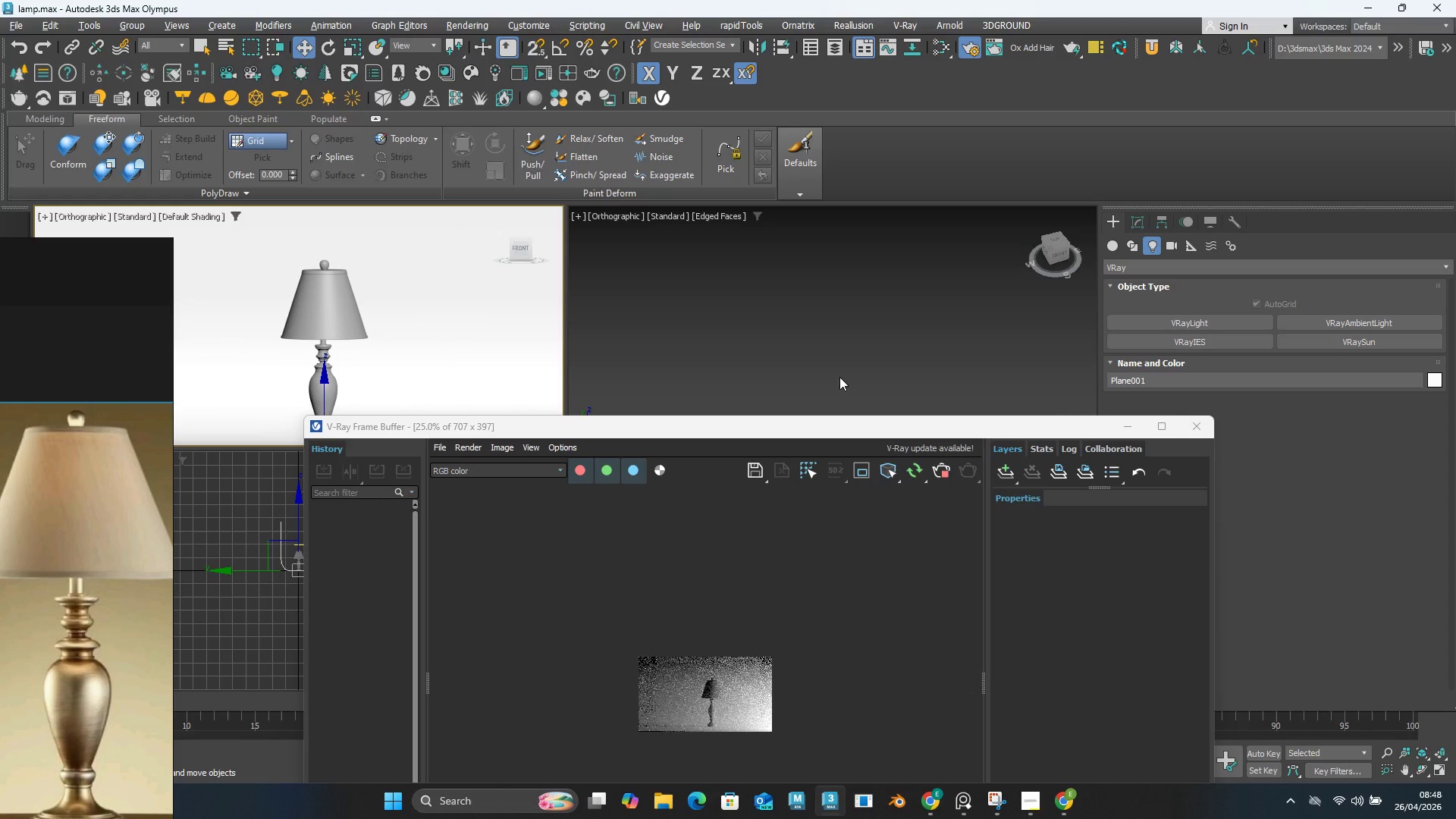 
scroll: coordinate [724, 702], scroll_direction: up, amount: 2.0
 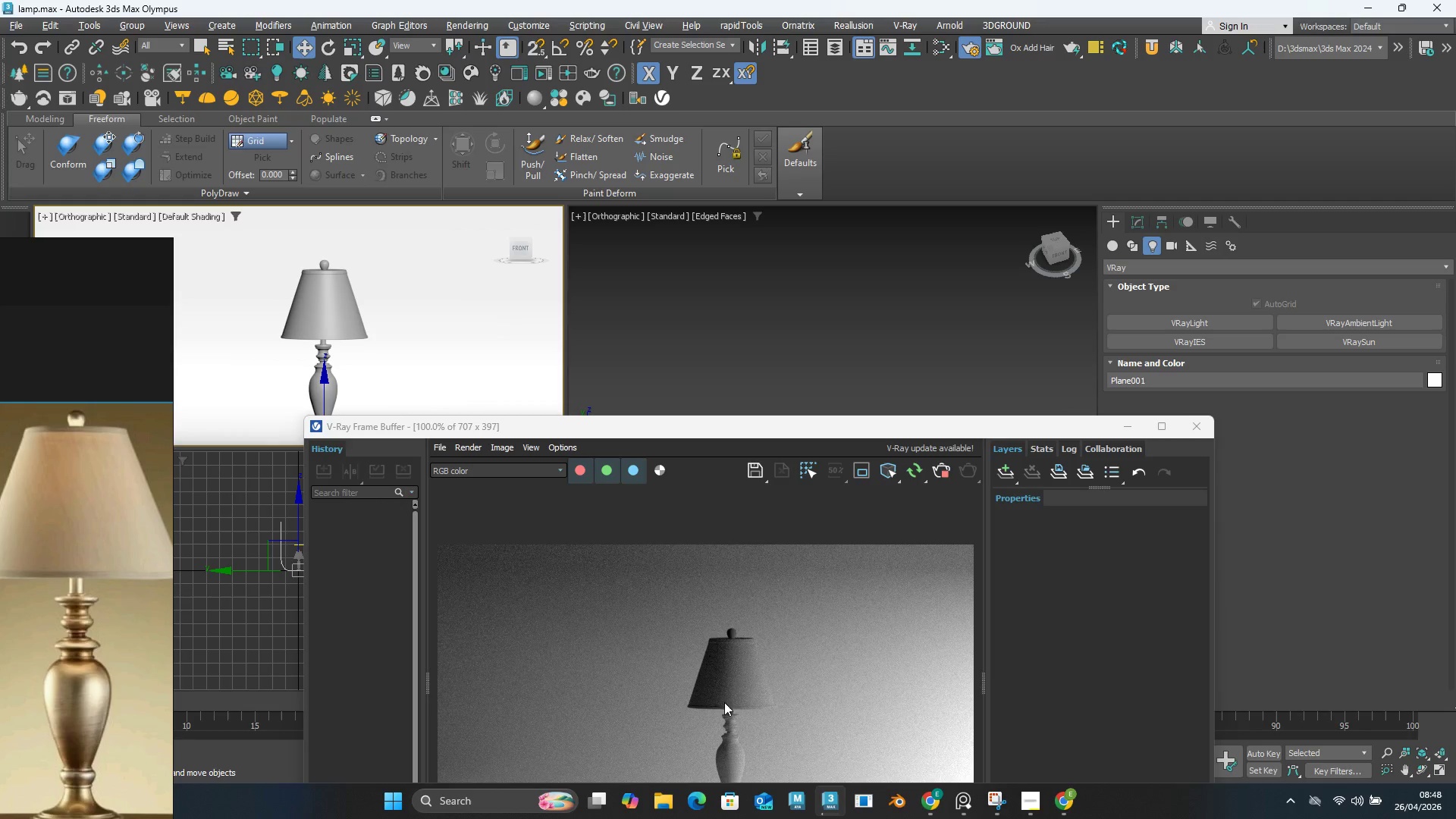 
scroll: coordinate [724, 702], scroll_direction: down, amount: 1.0
 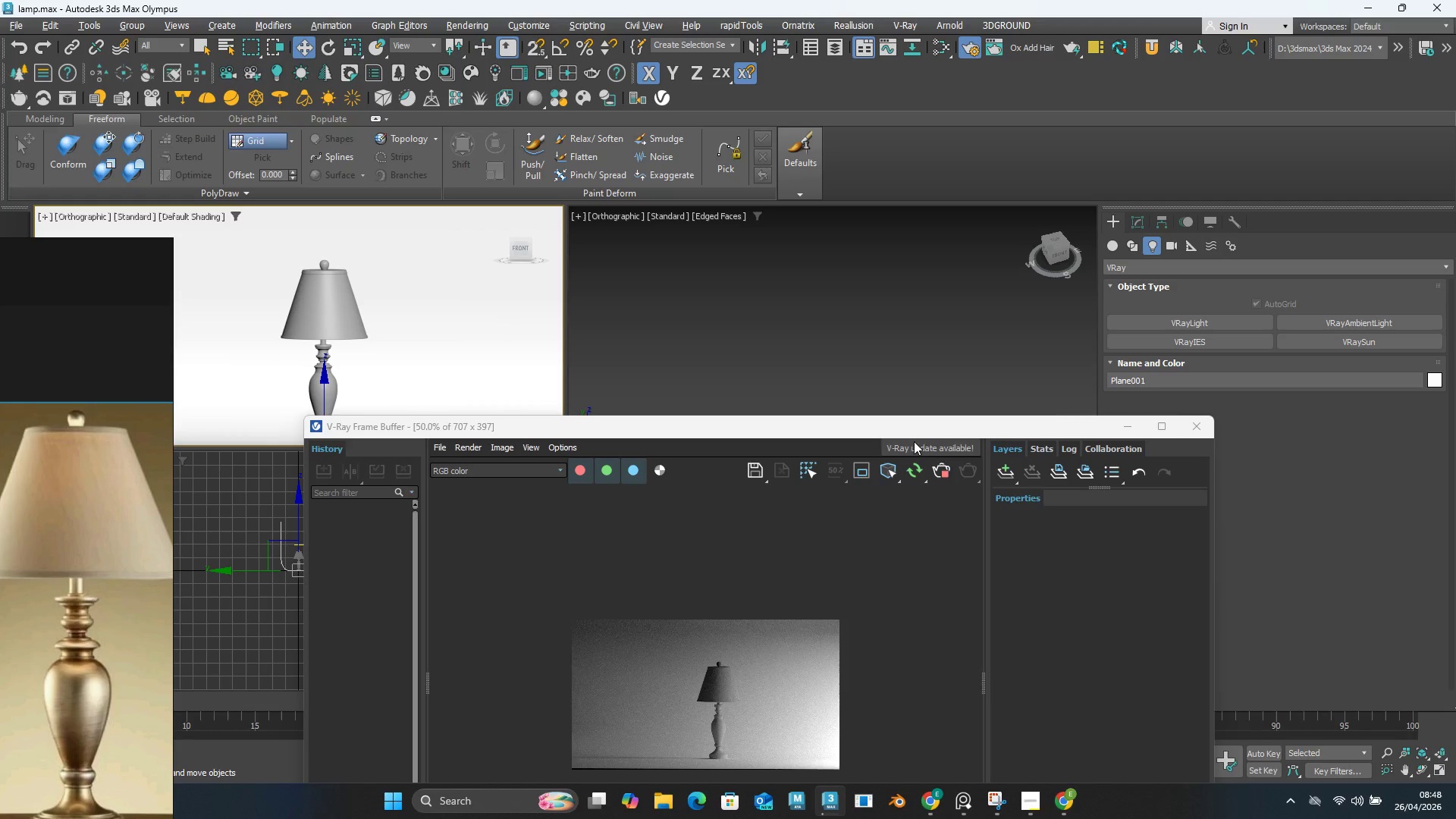 
left_click_drag(start_coordinate=[922, 428], to_coordinate=[635, 315])
 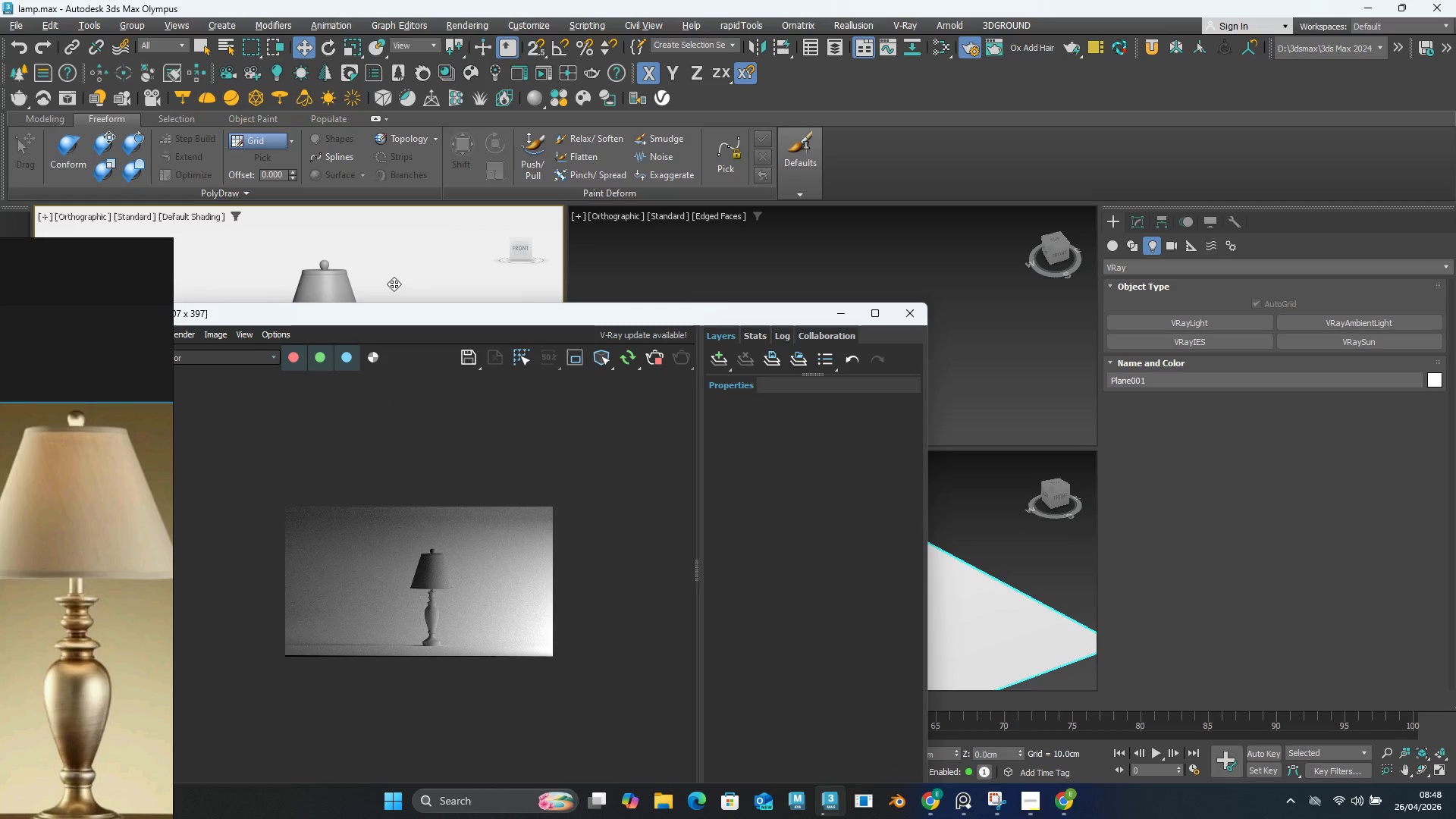 
scroll: coordinate [394, 284], scroll_direction: up, amount: 1.0
 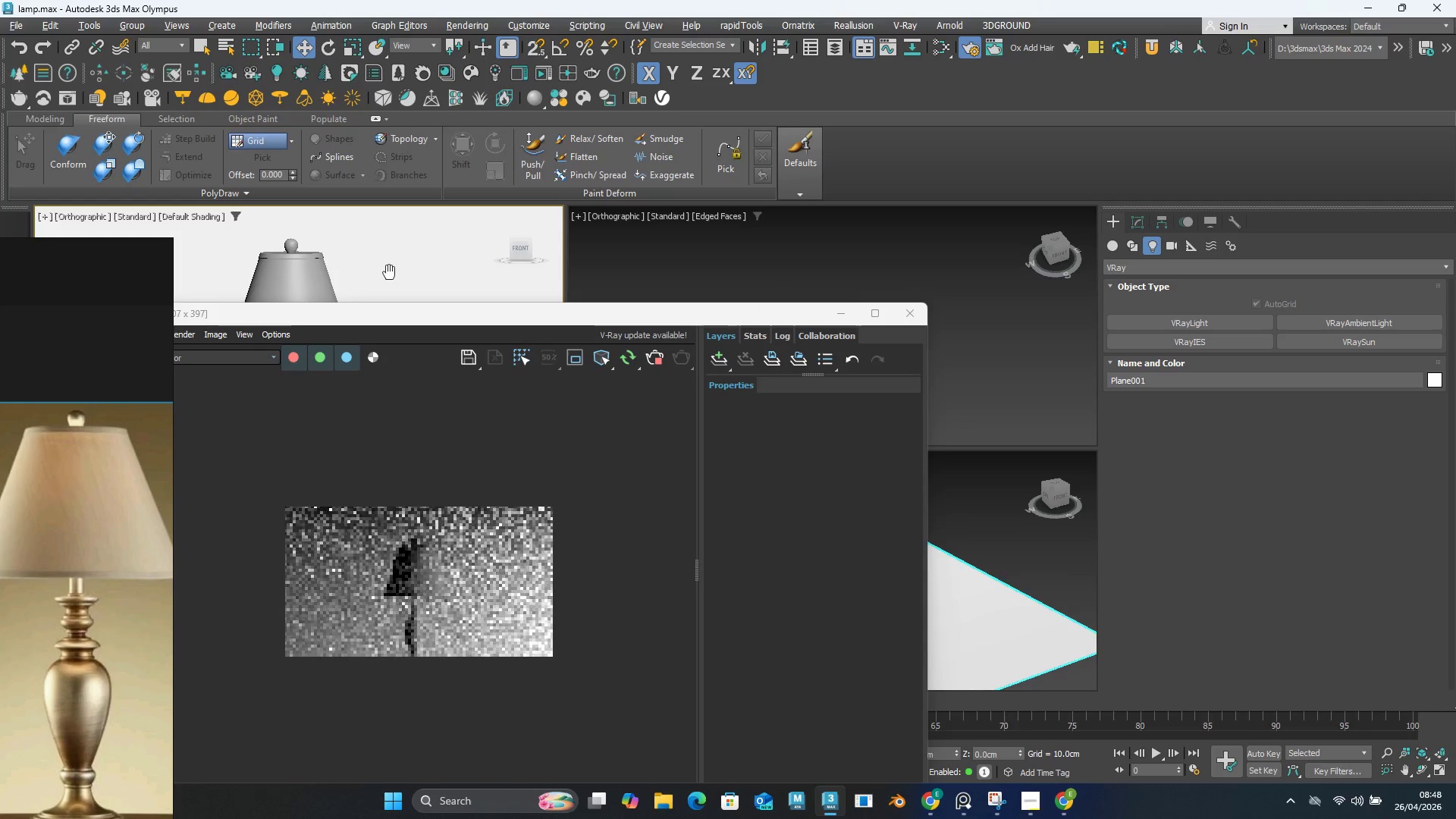 
scroll: coordinate [389, 272], scroll_direction: down, amount: 1.0
 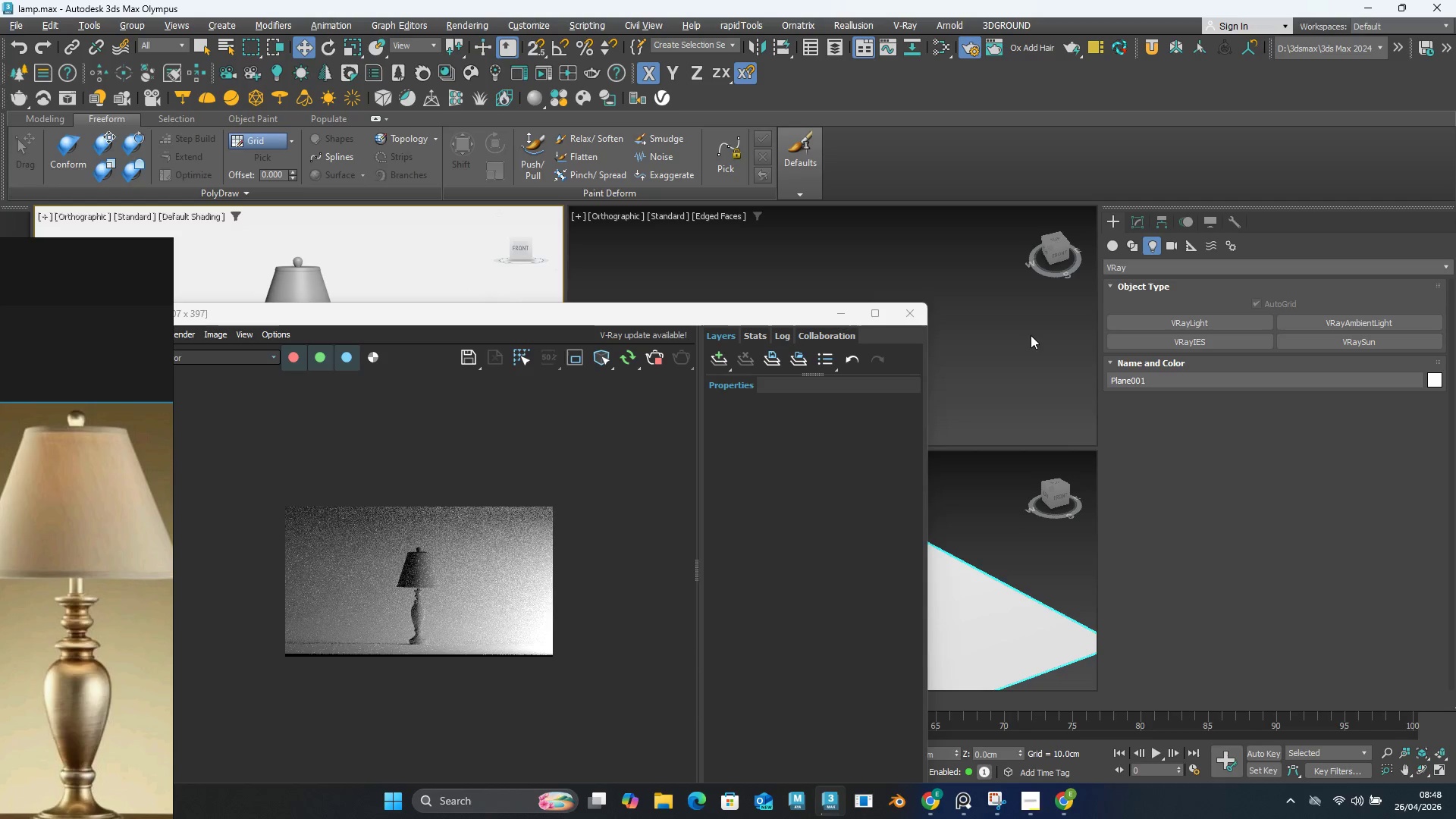 
wait(9.72)
 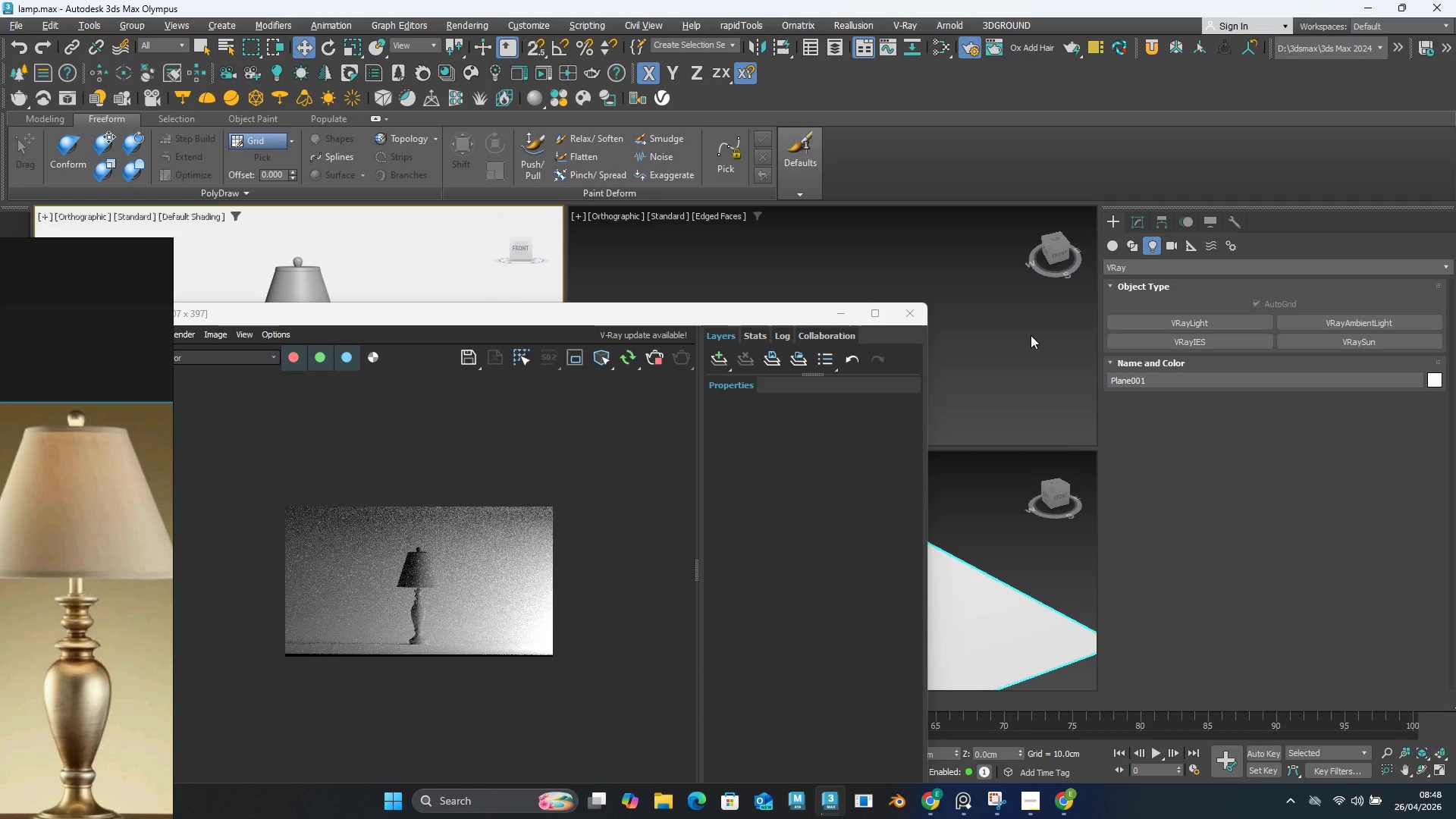 
left_click_drag(start_coordinate=[400, 310], to_coordinate=[442, 290])
 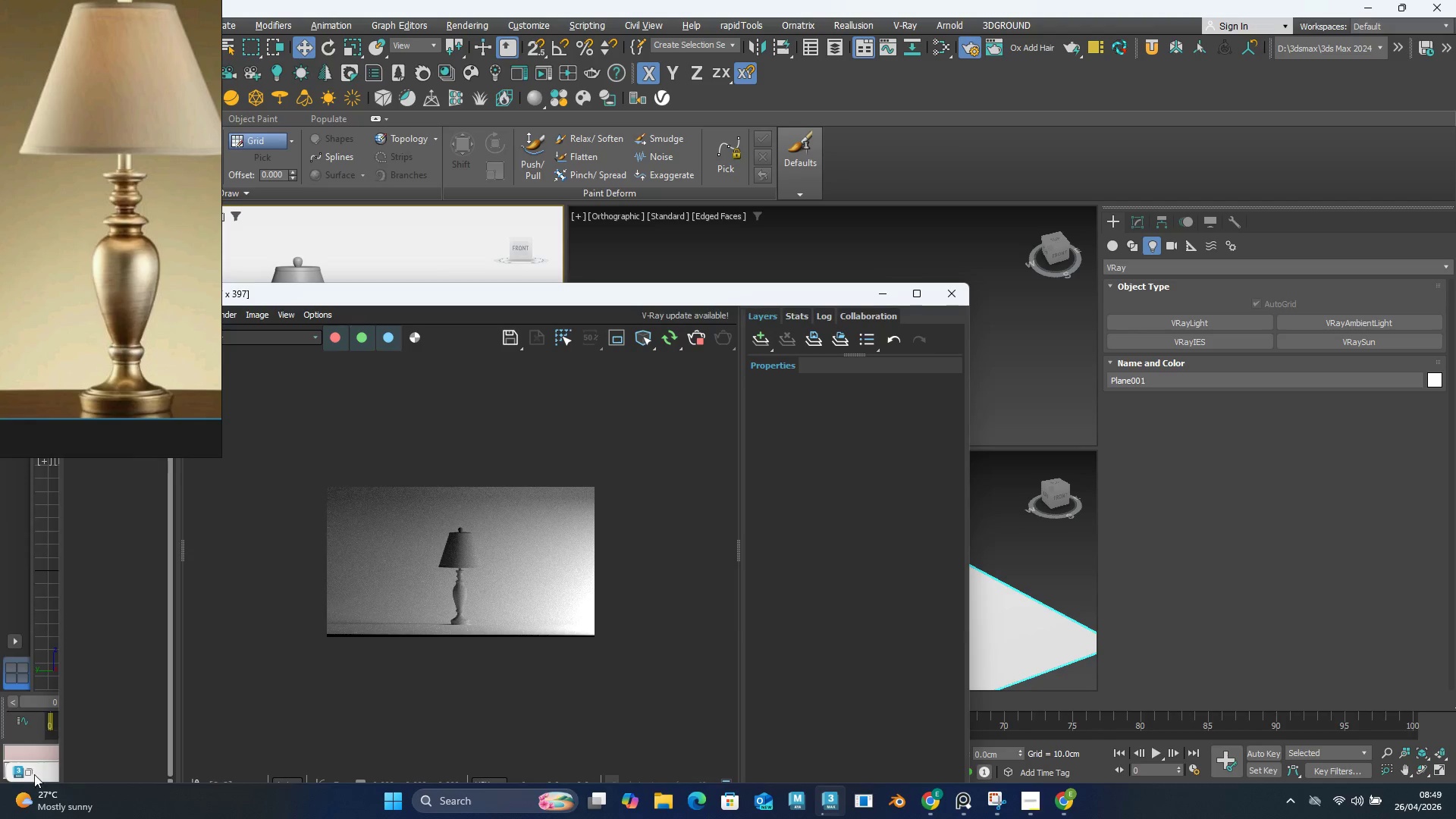 
left_click([34, 779])
 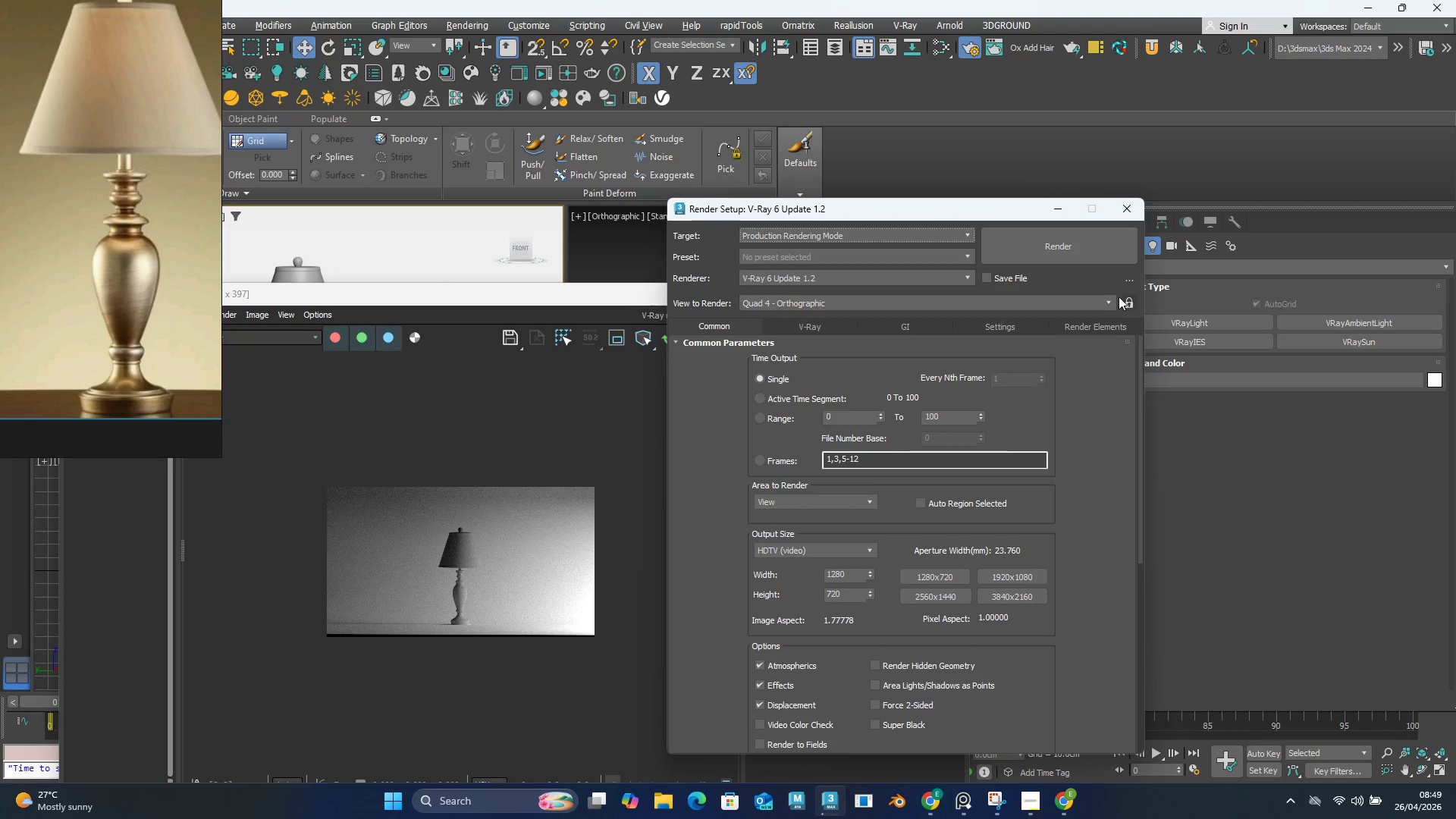 
left_click([1134, 301])
 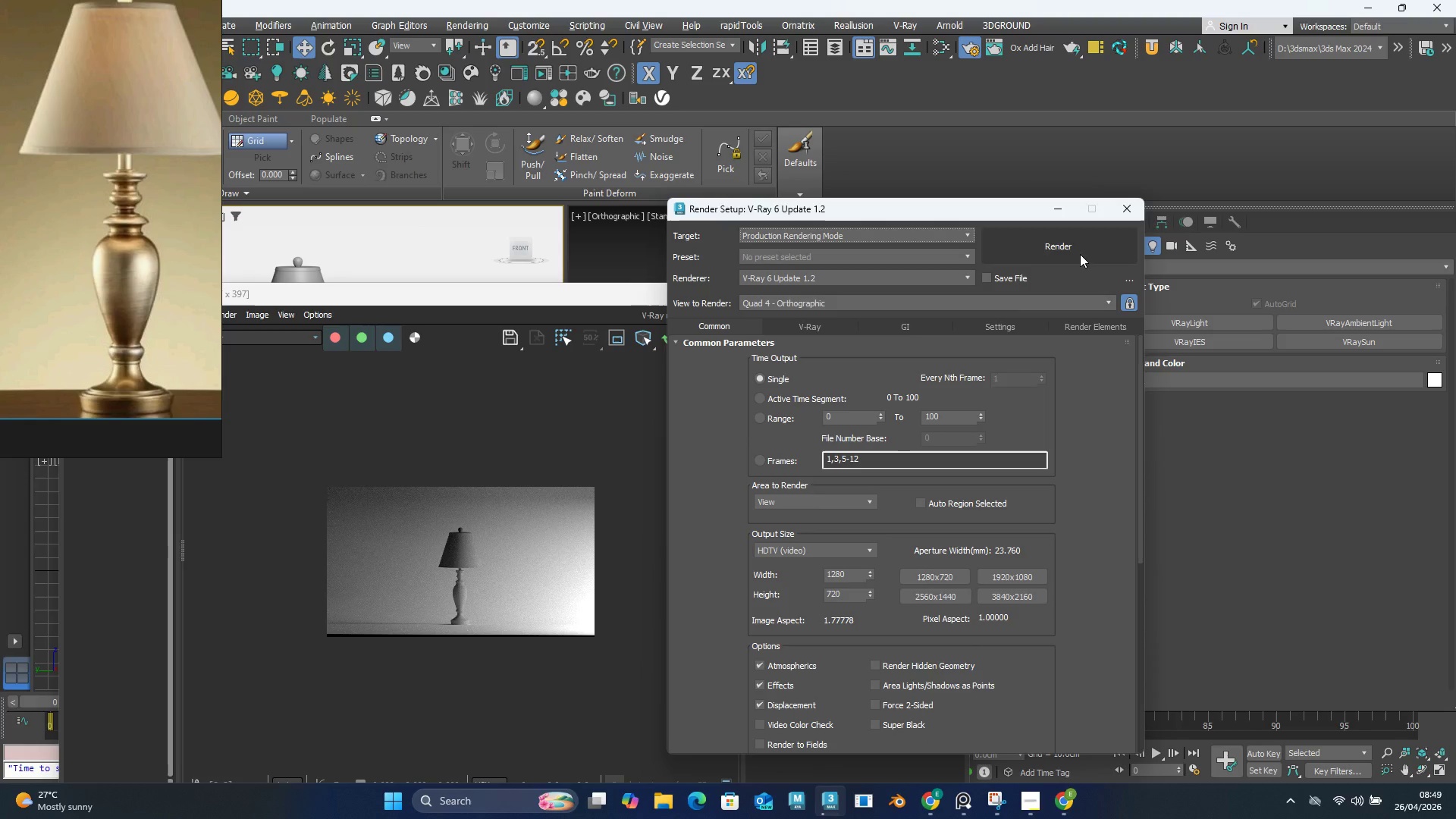 
left_click([1050, 206])
 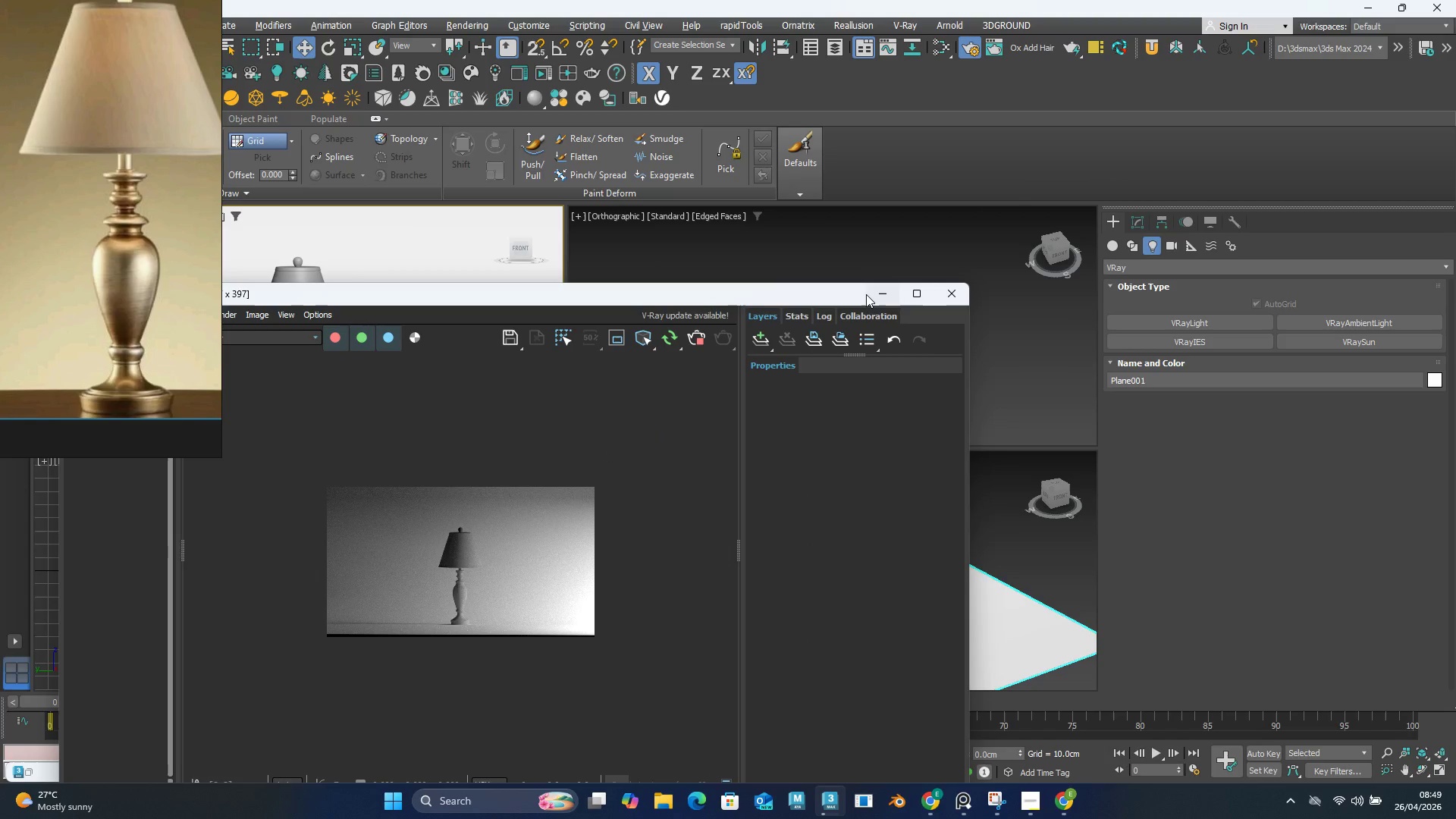 
left_click_drag(start_coordinate=[830, 295], to_coordinate=[555, 400])
 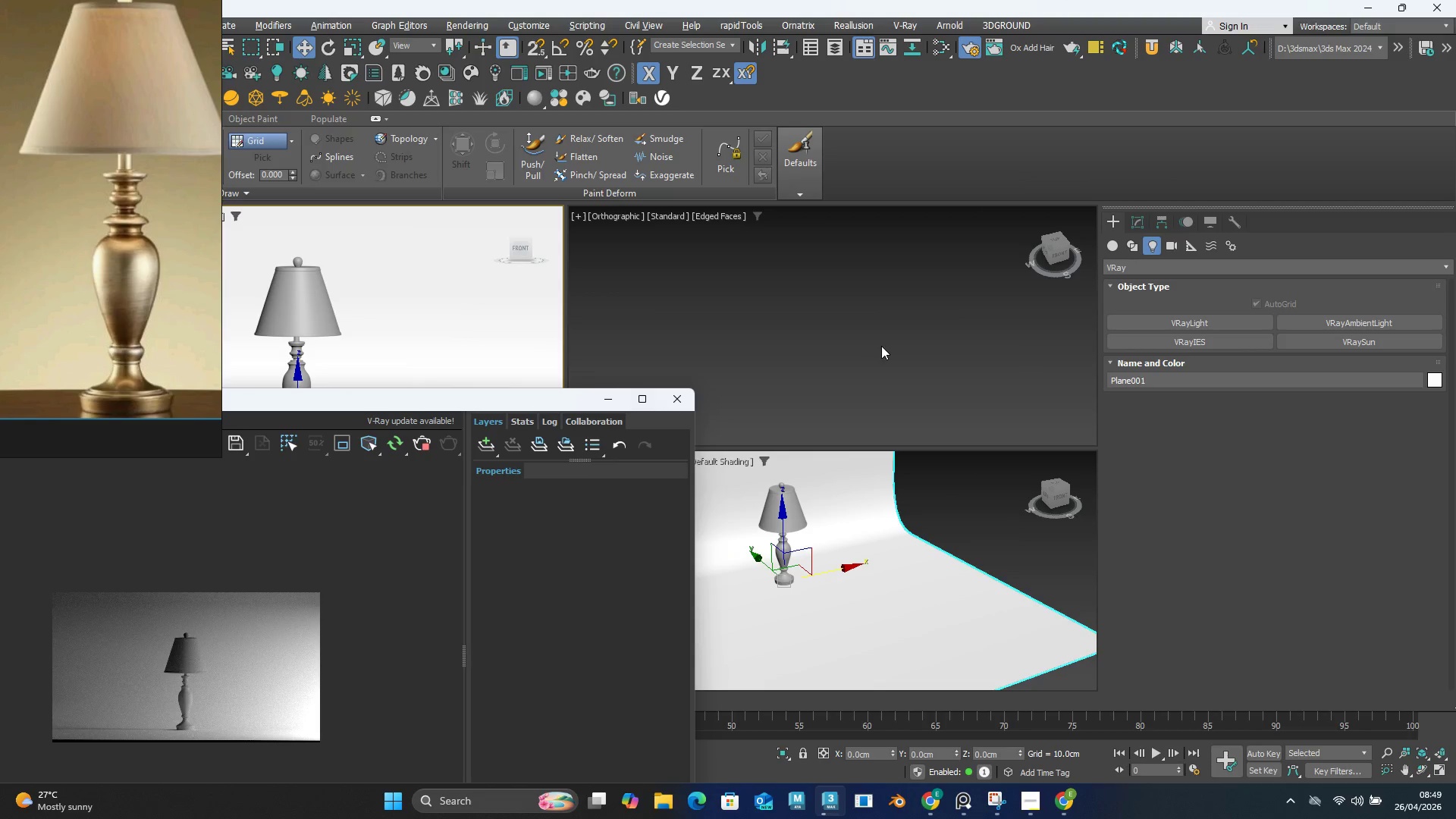 
scroll: coordinate [881, 346], scroll_direction: down, amount: 4.0
 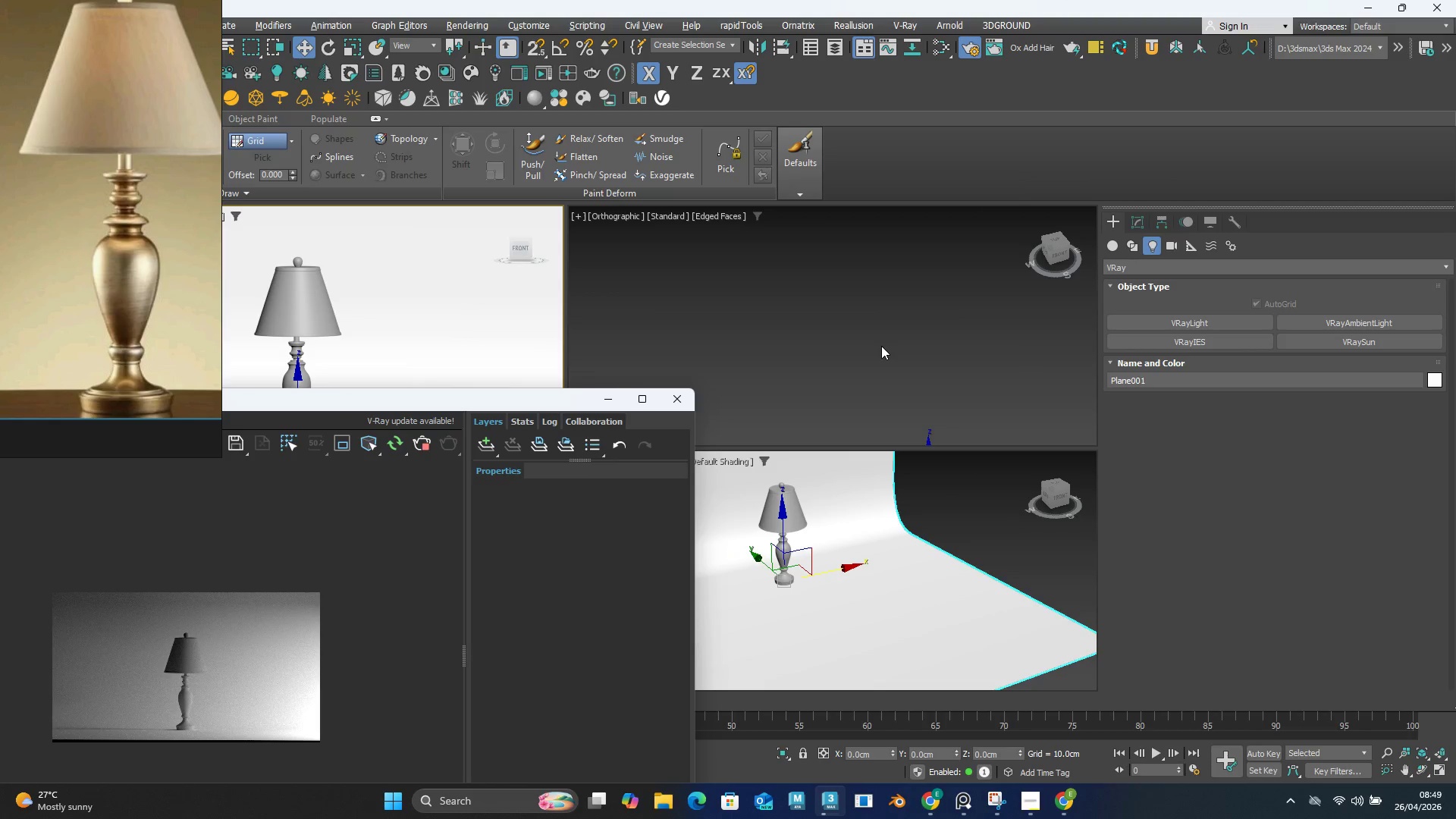 
scroll: coordinate [881, 346], scroll_direction: up, amount: 4.0
 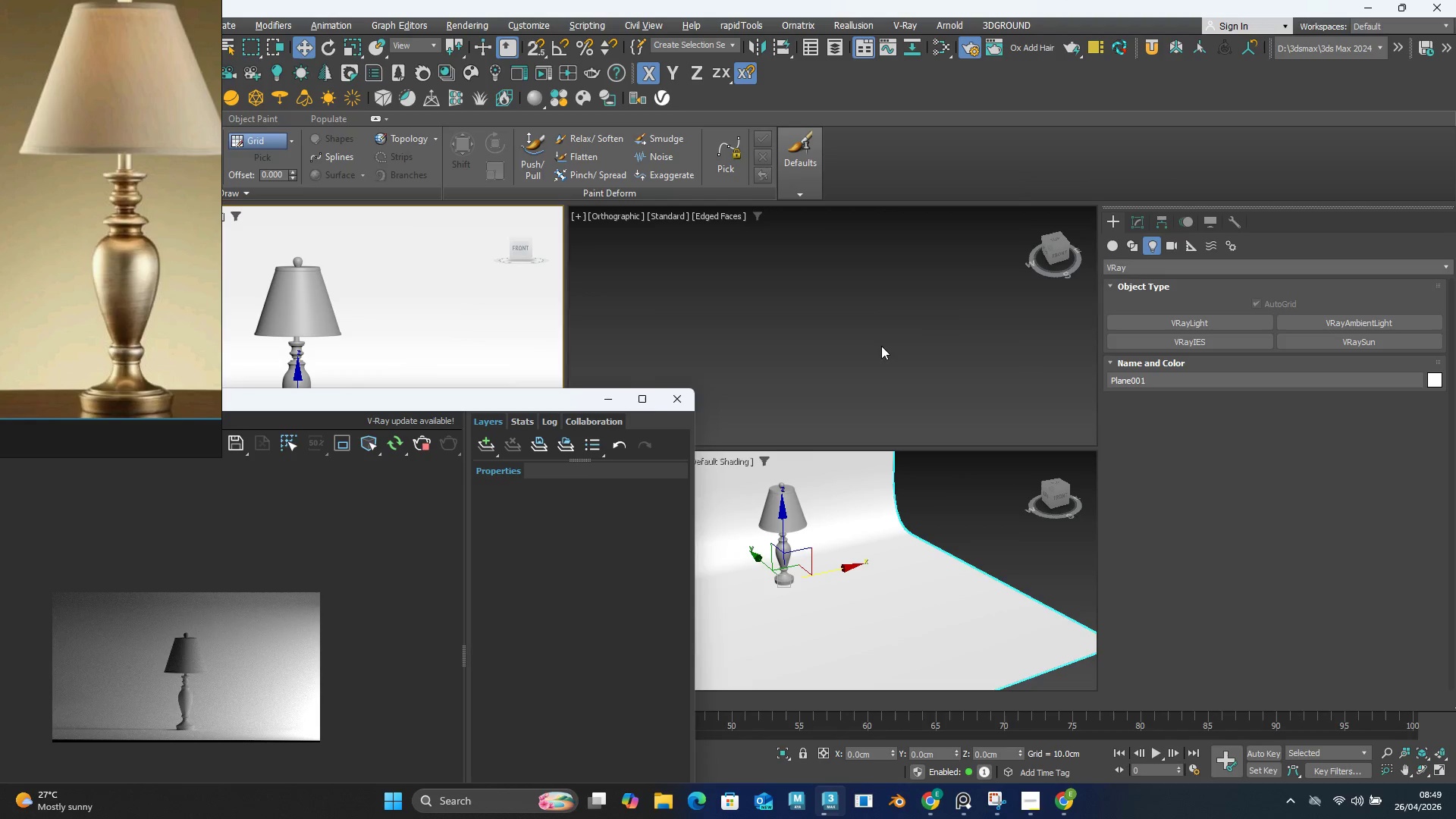 
left_click([881, 346])
 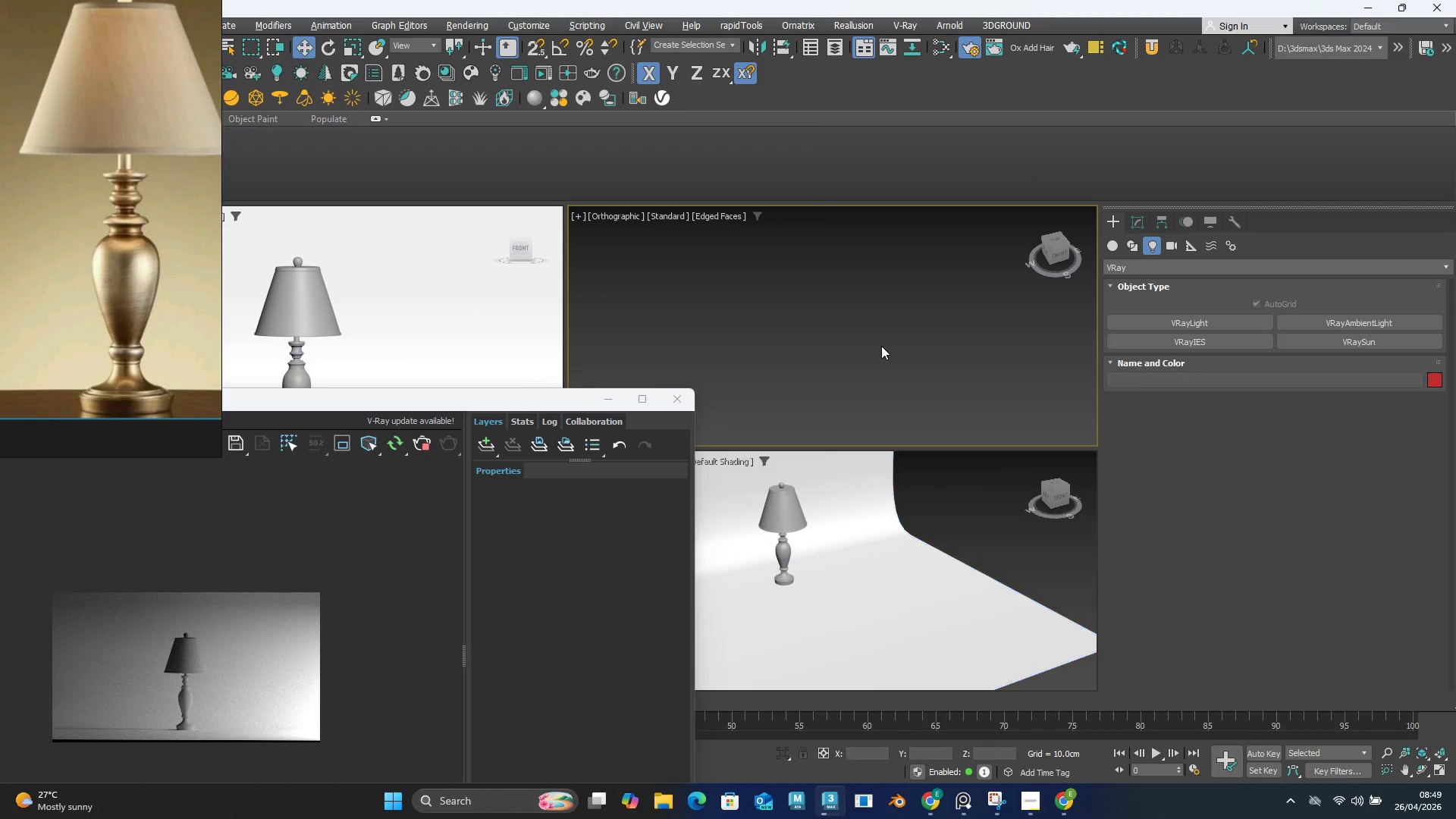 
key(Alt+AltLeft)
 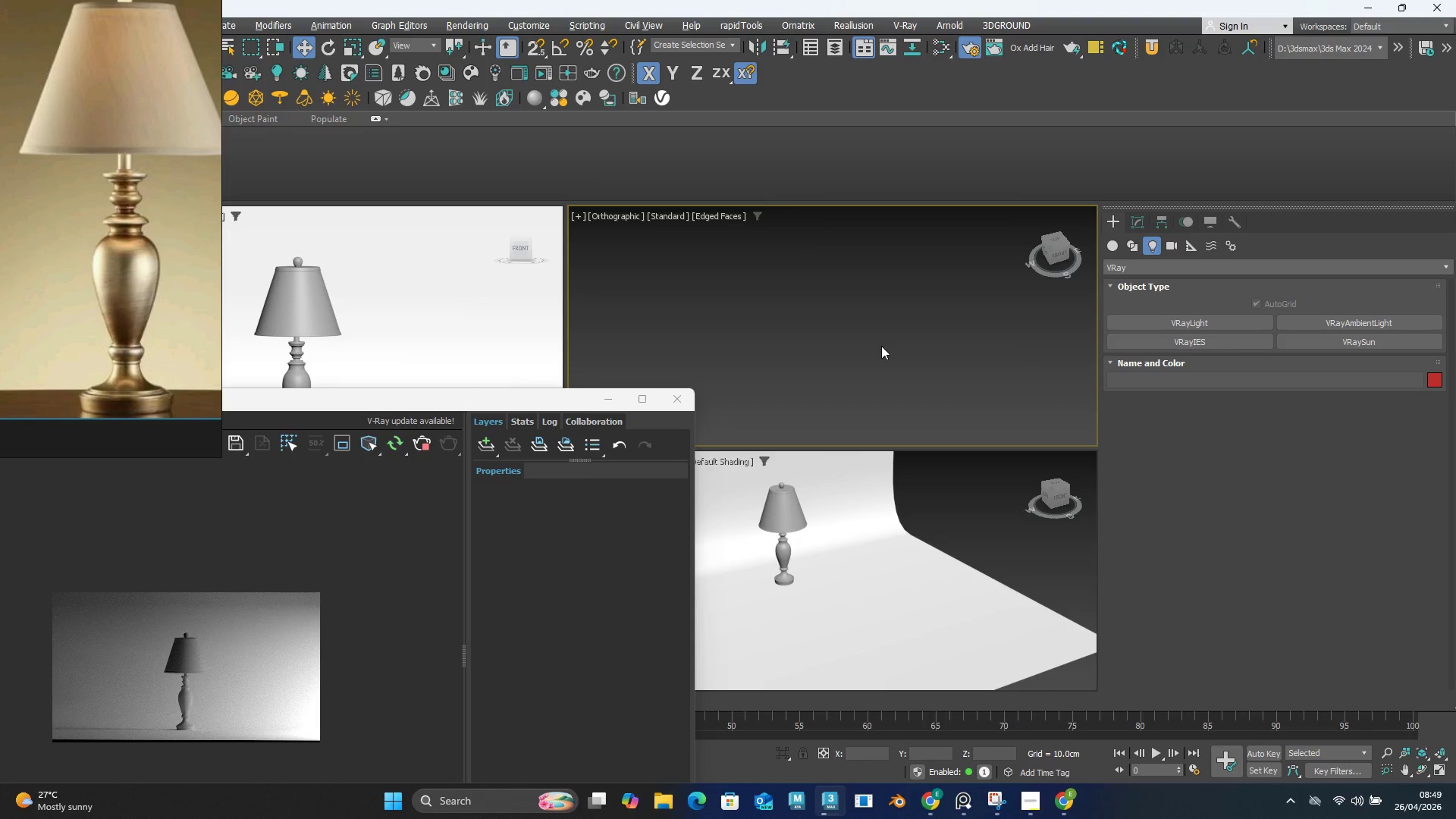 
key(Alt+W)
 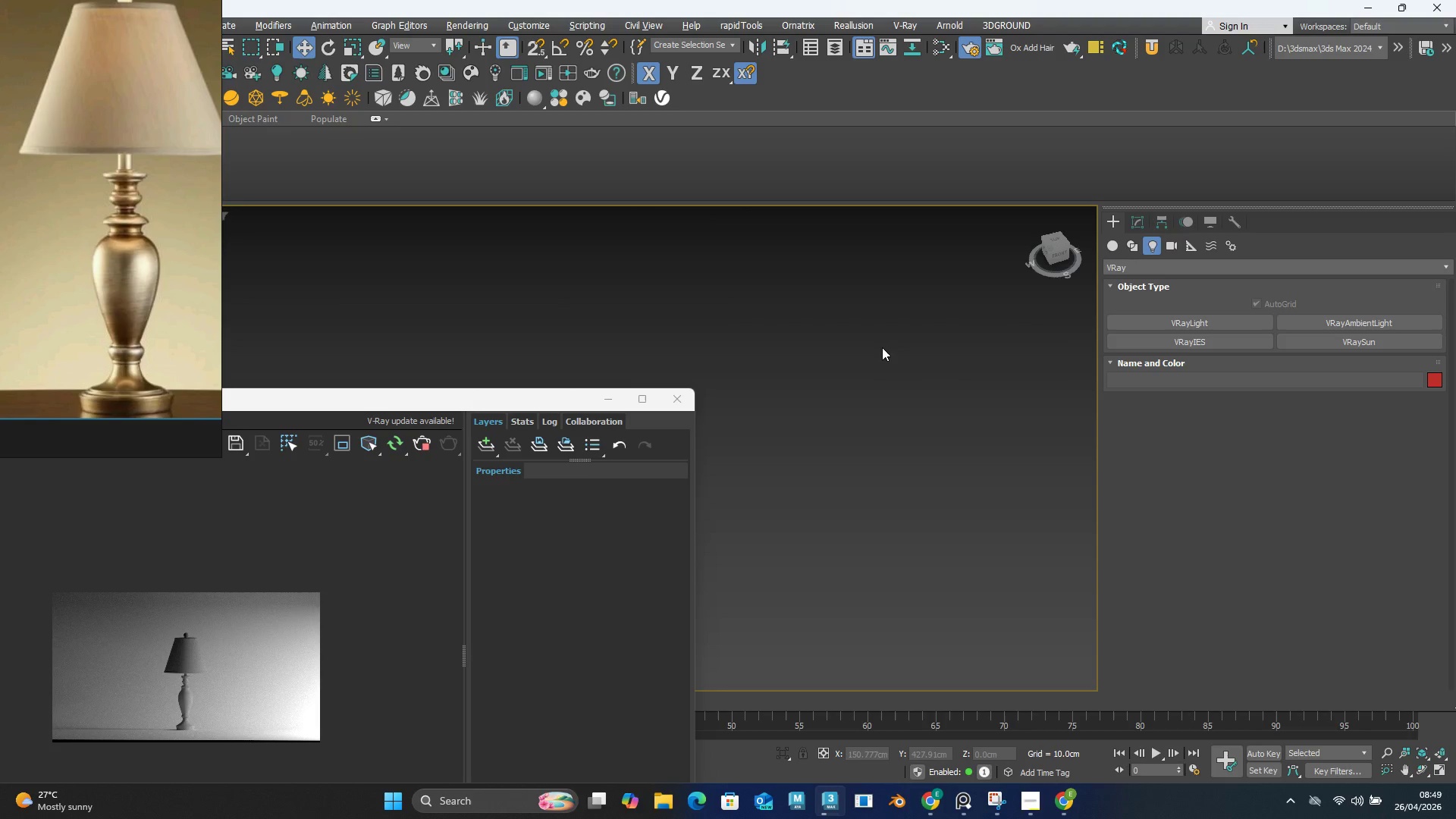 
scroll: coordinate [892, 416], scroll_direction: down, amount: 7.0
 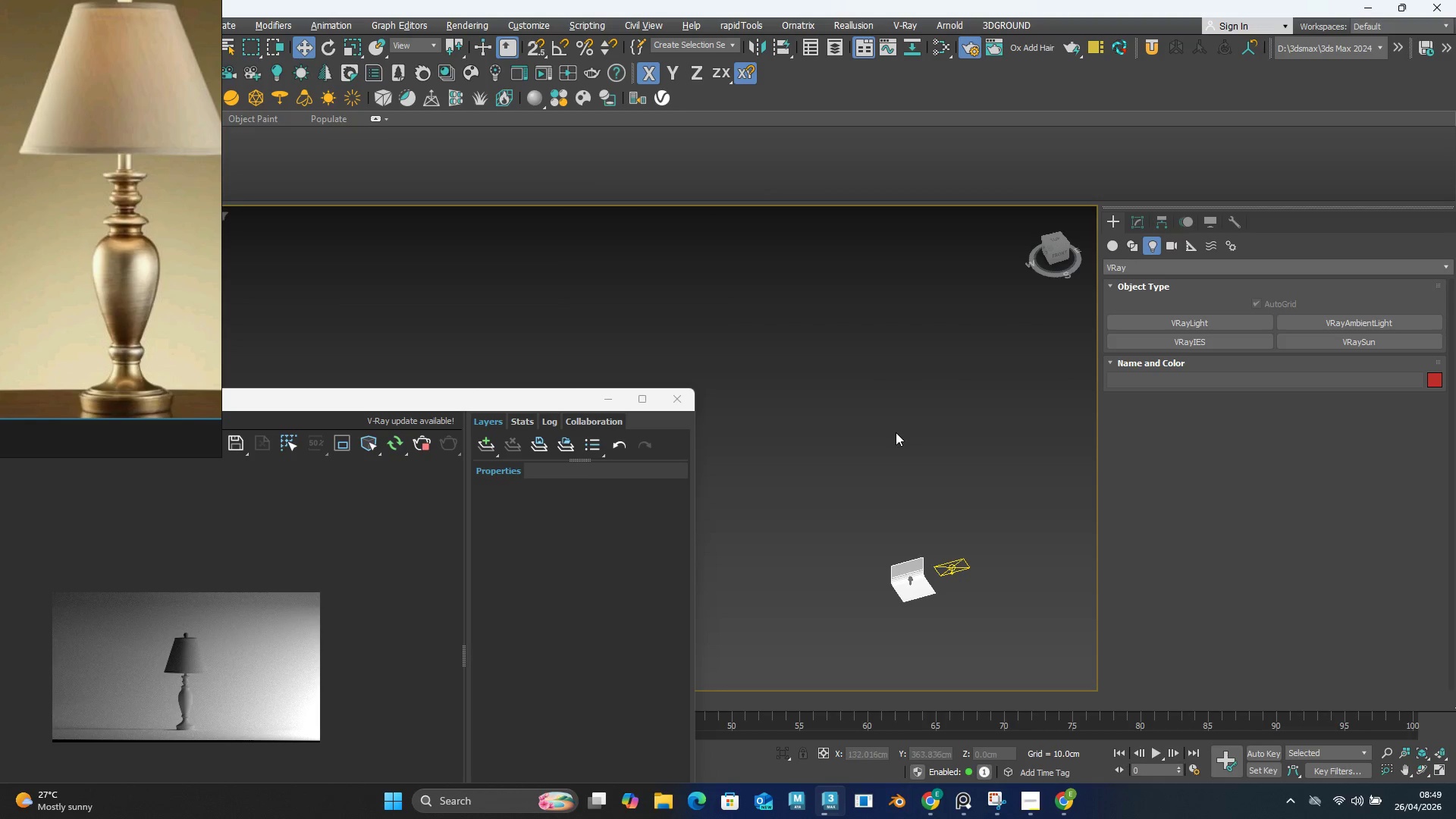 
key(Z)
 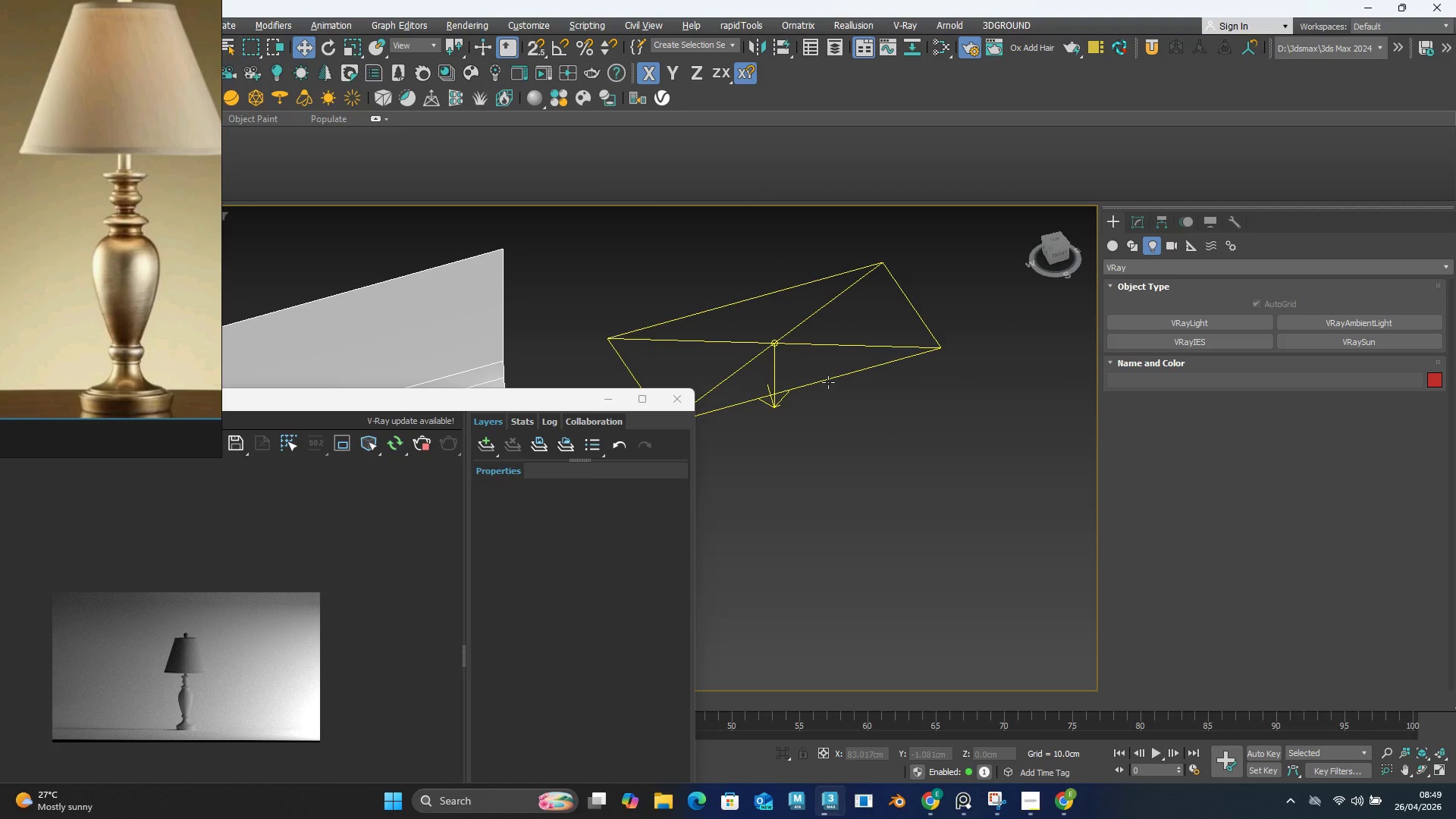 
left_click([828, 382])
 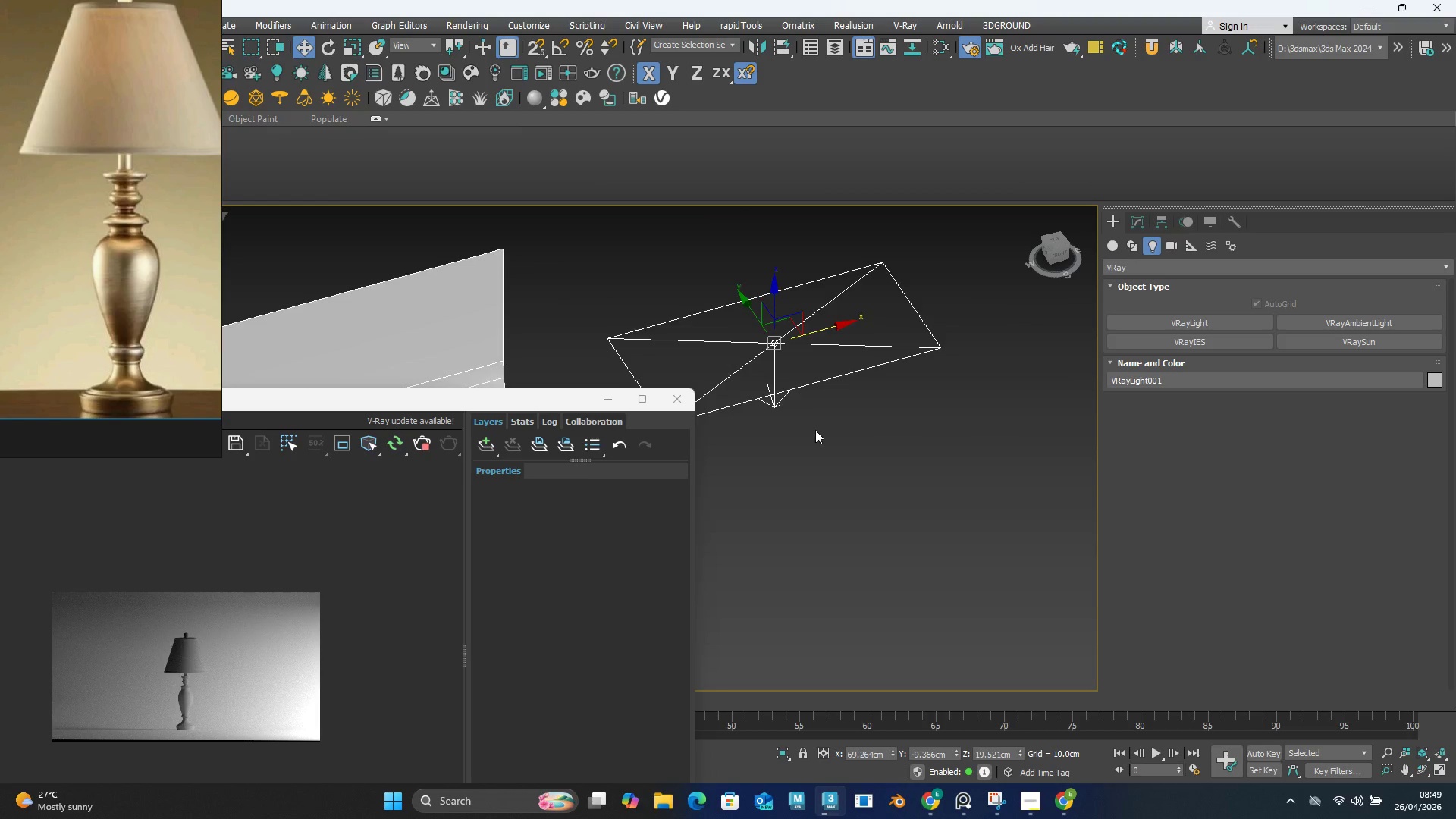 
scroll: coordinate [815, 430], scroll_direction: down, amount: 2.0
 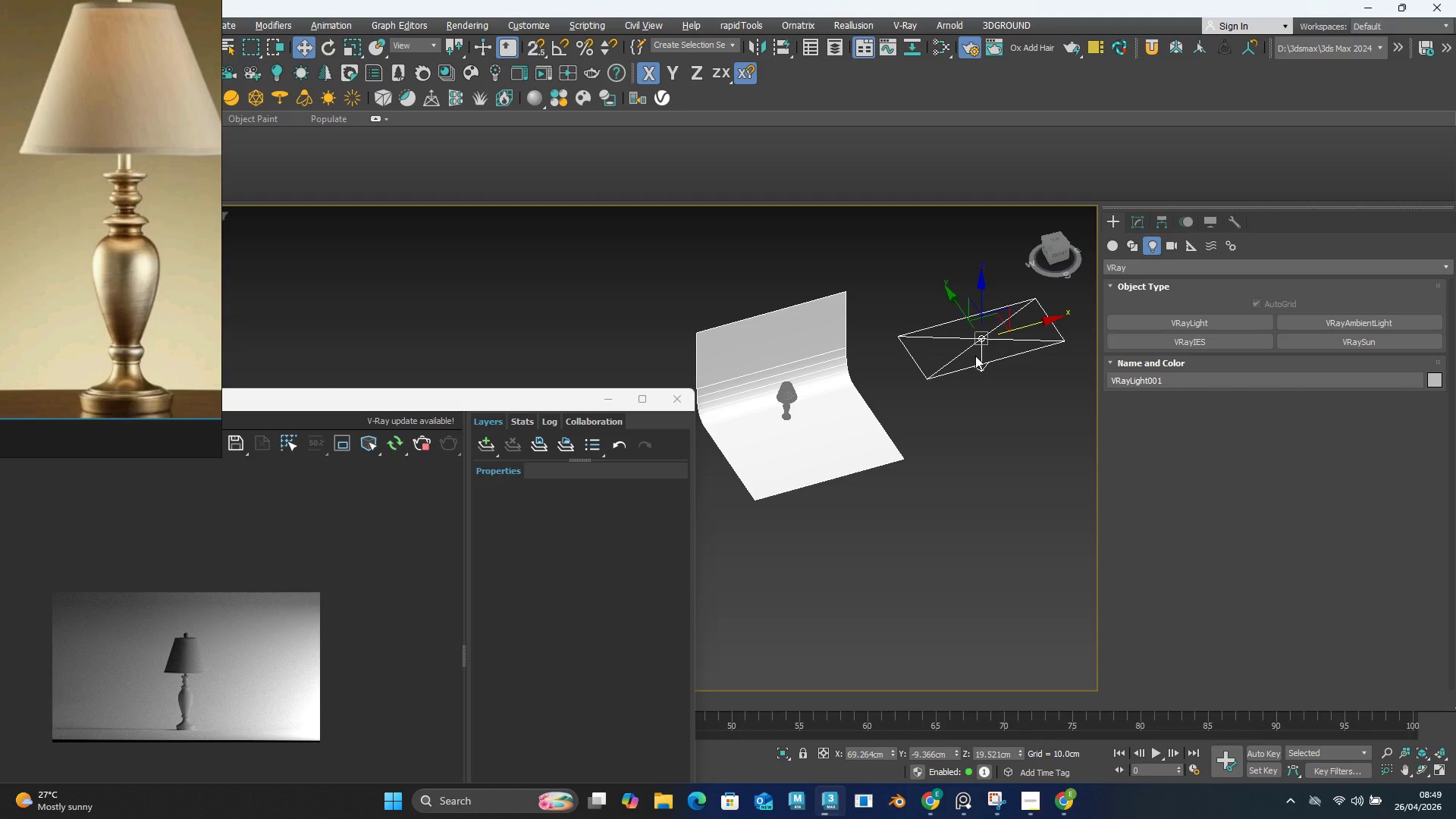 
key(E)
 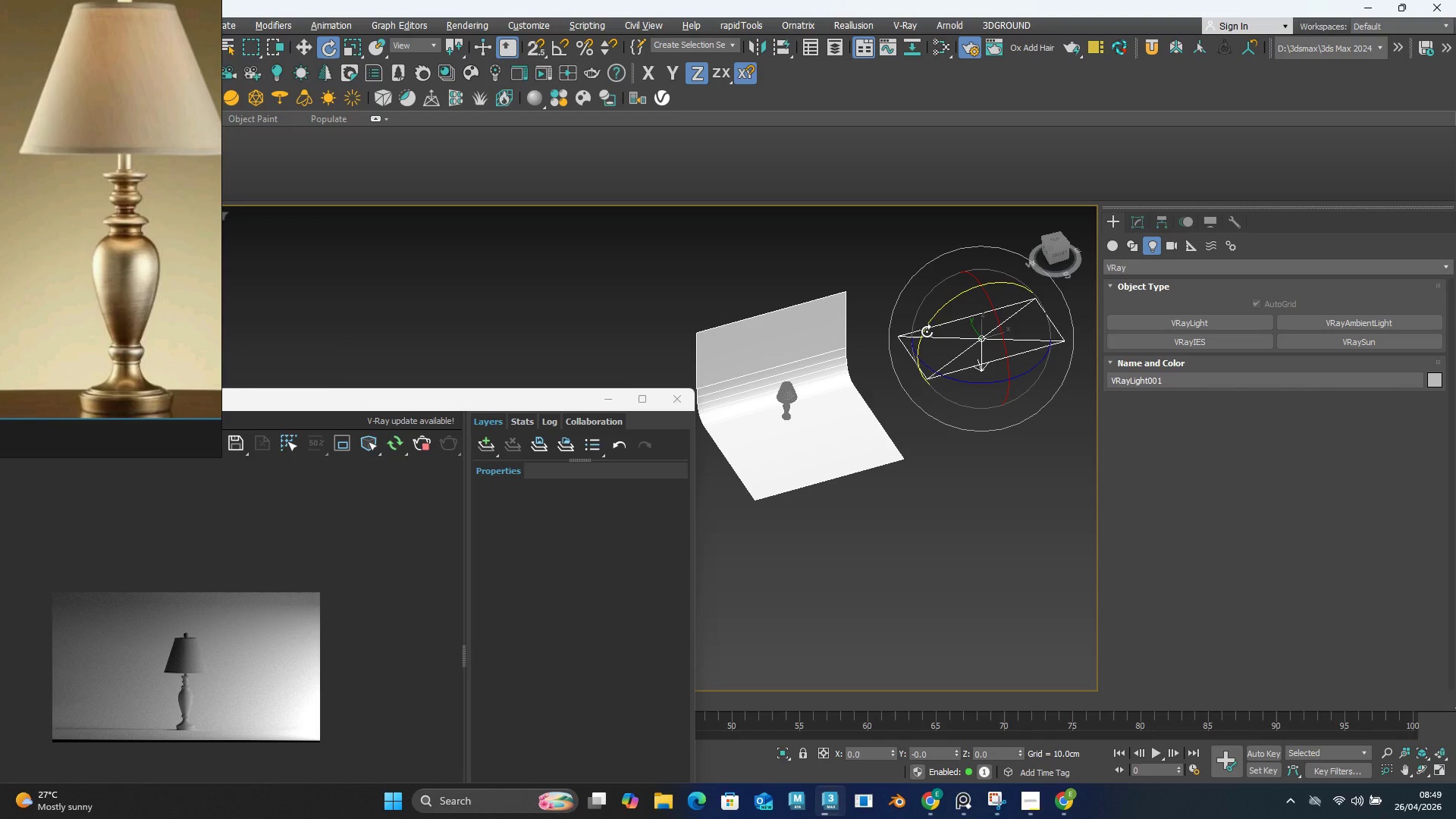 
left_click_drag(start_coordinate=[927, 331], to_coordinate=[968, 265])
 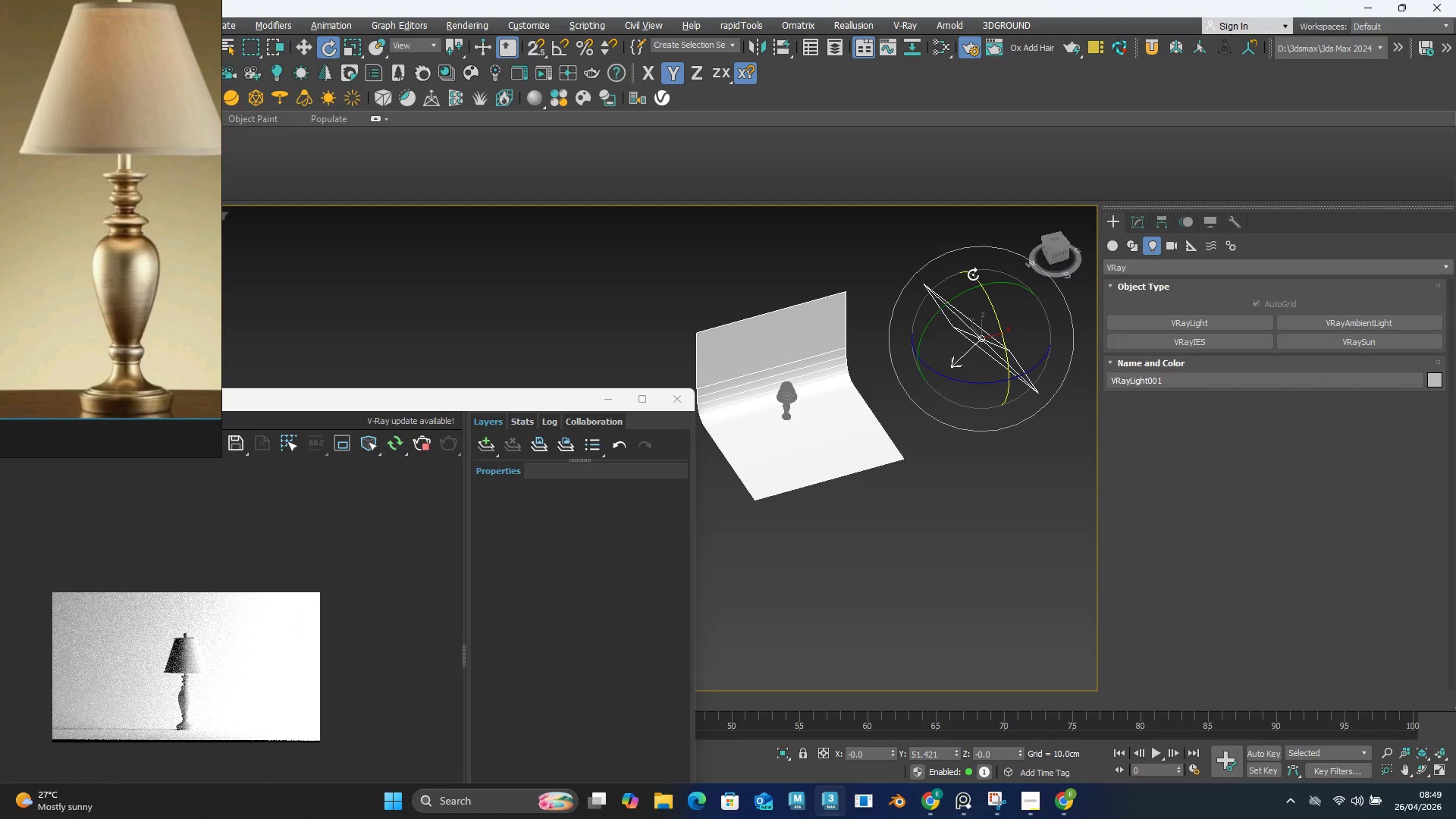 
key(W)
 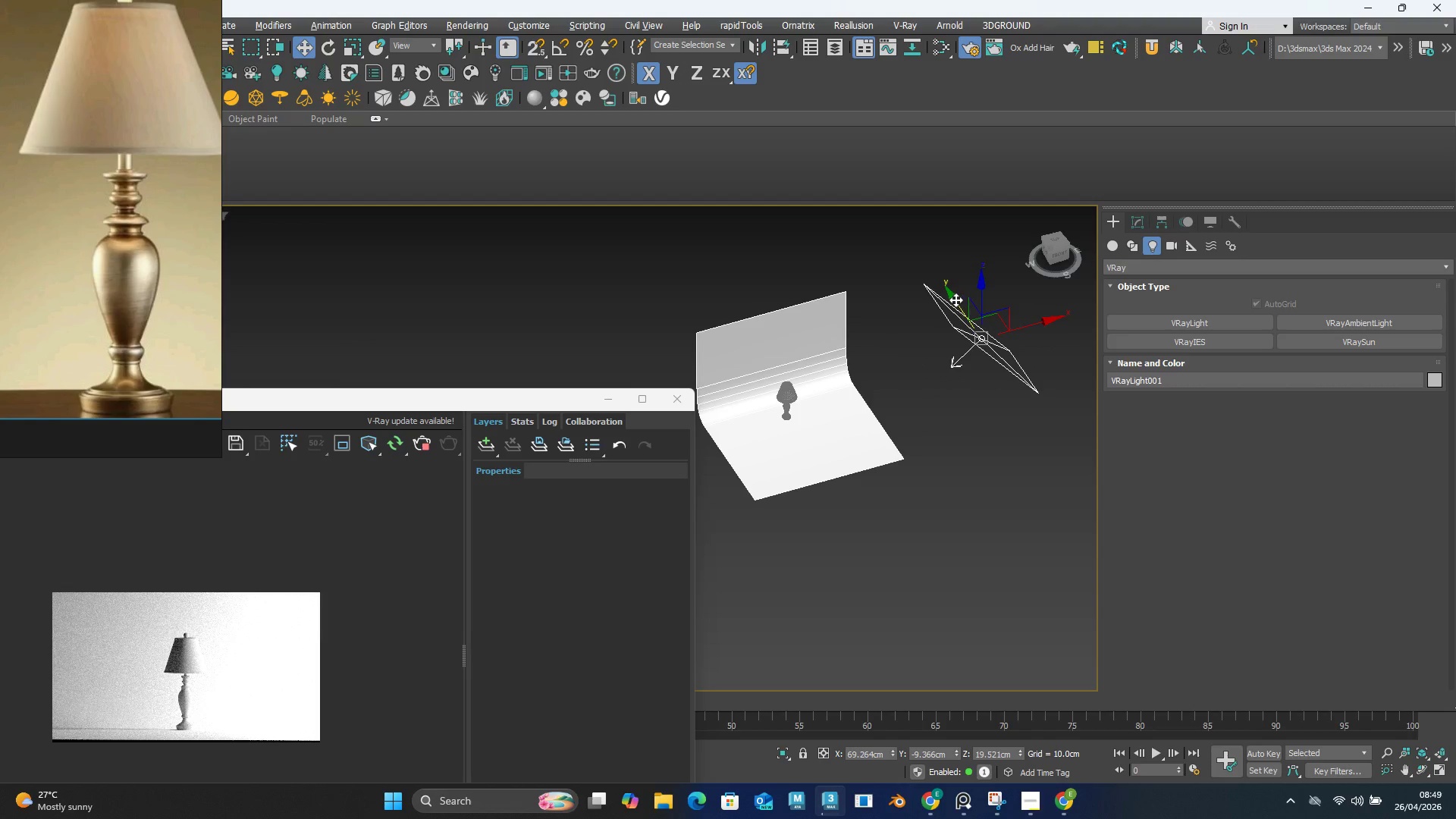 
left_click_drag(start_coordinate=[956, 300], to_coordinate=[987, 378])
 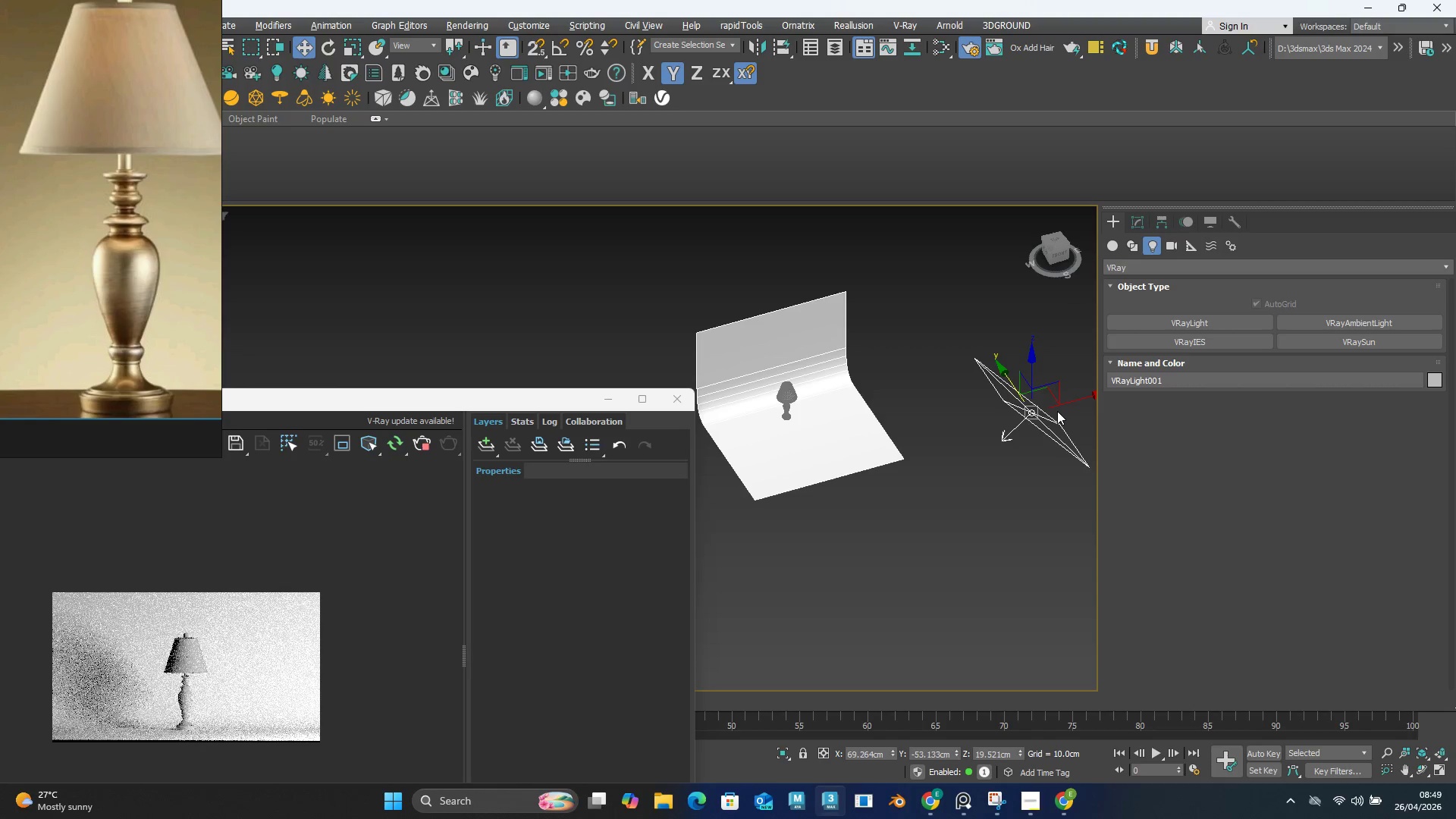 
key(E)
 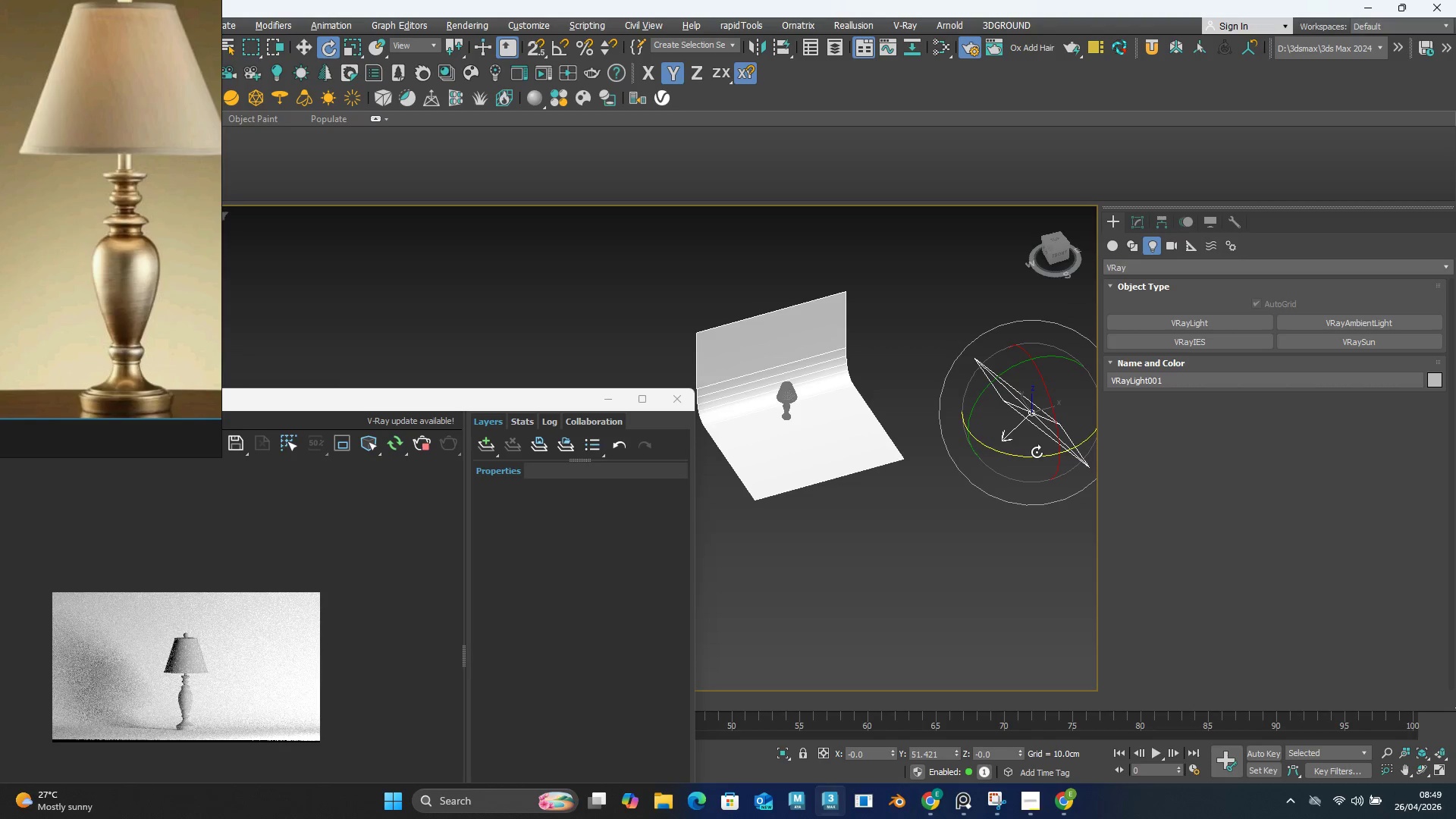 
left_click_drag(start_coordinate=[1037, 452], to_coordinate=[906, 441])
 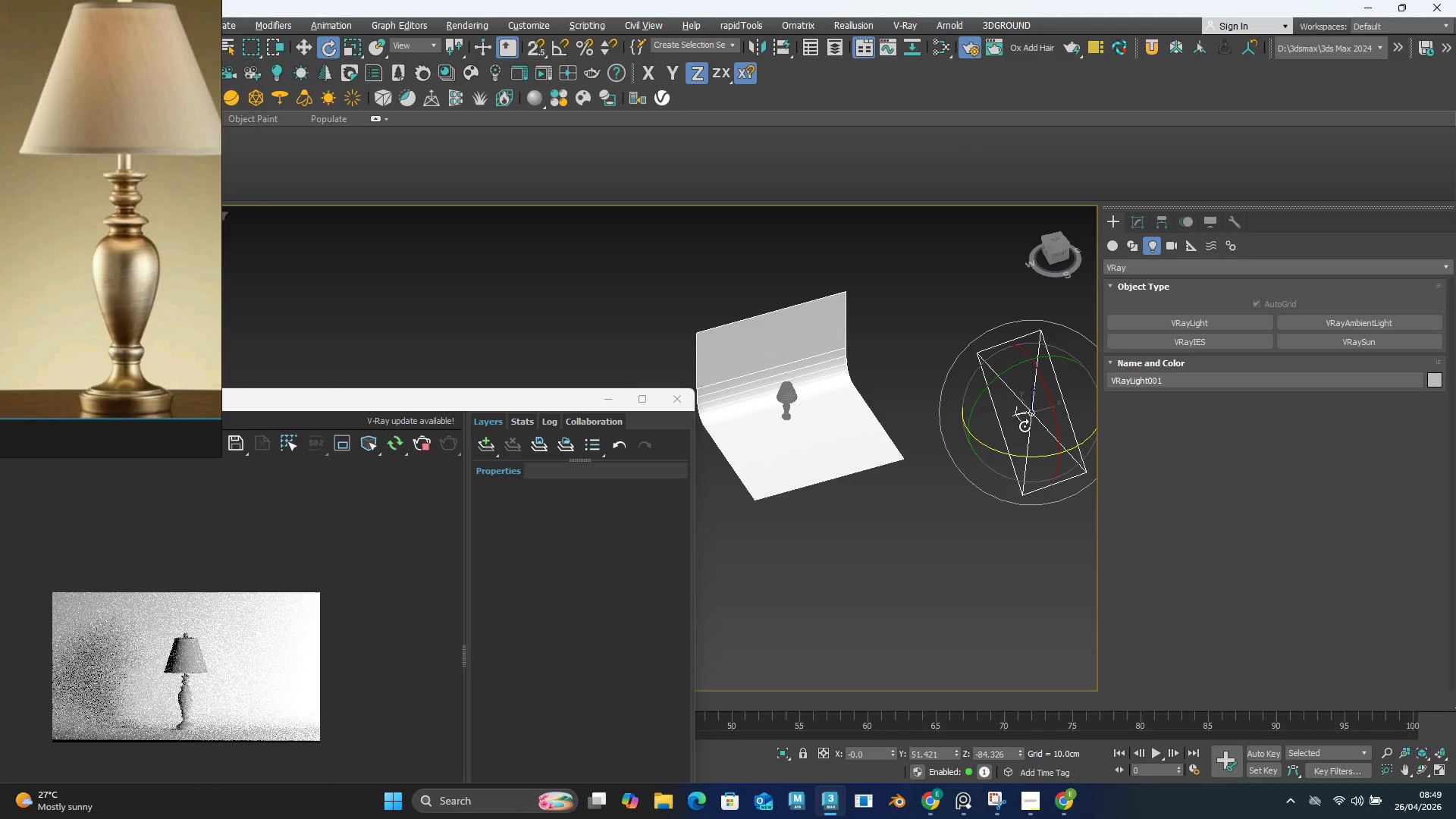 
scroll: coordinate [1009, 432], scroll_direction: down, amount: 2.0
 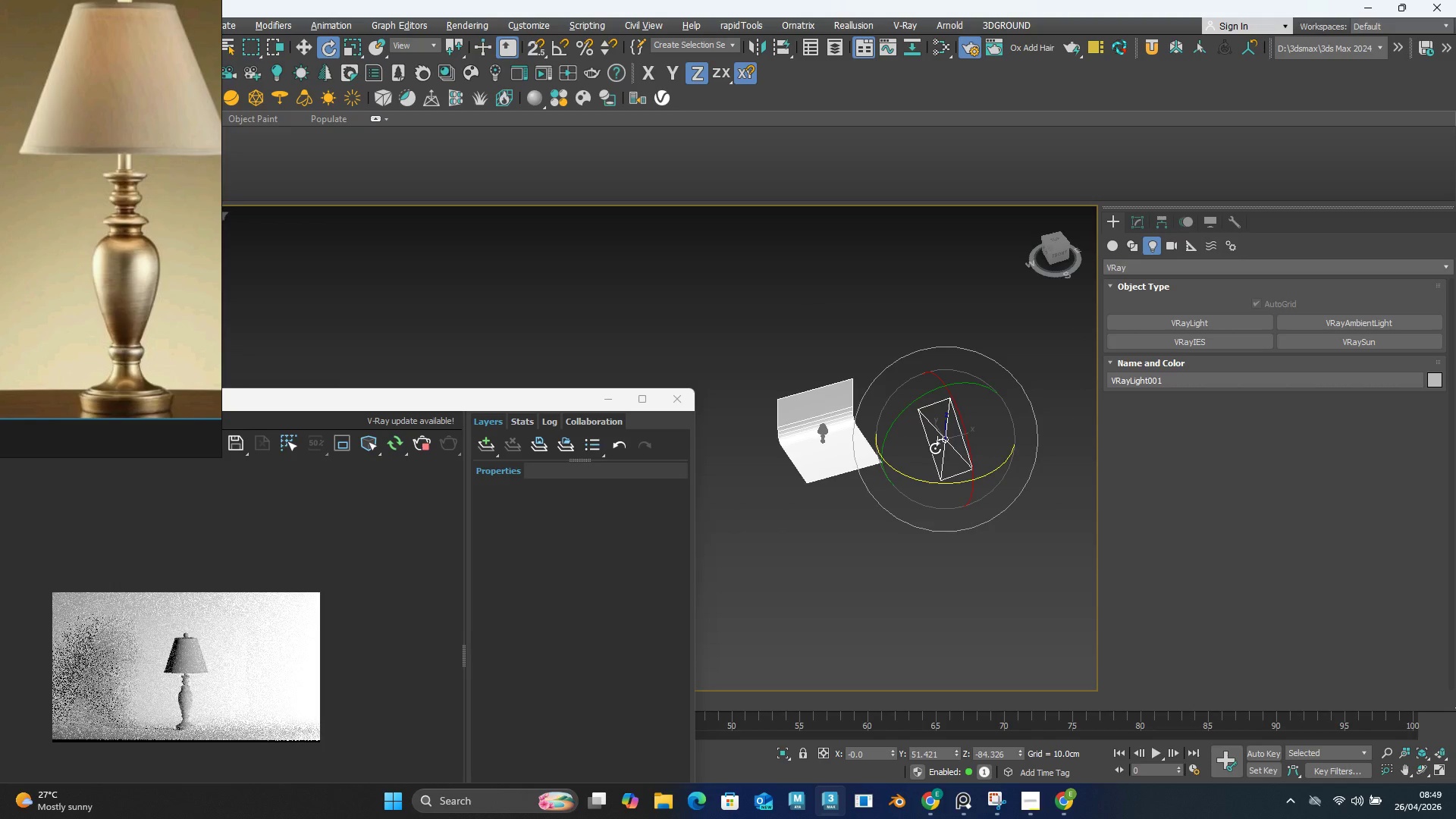 
key(W)
 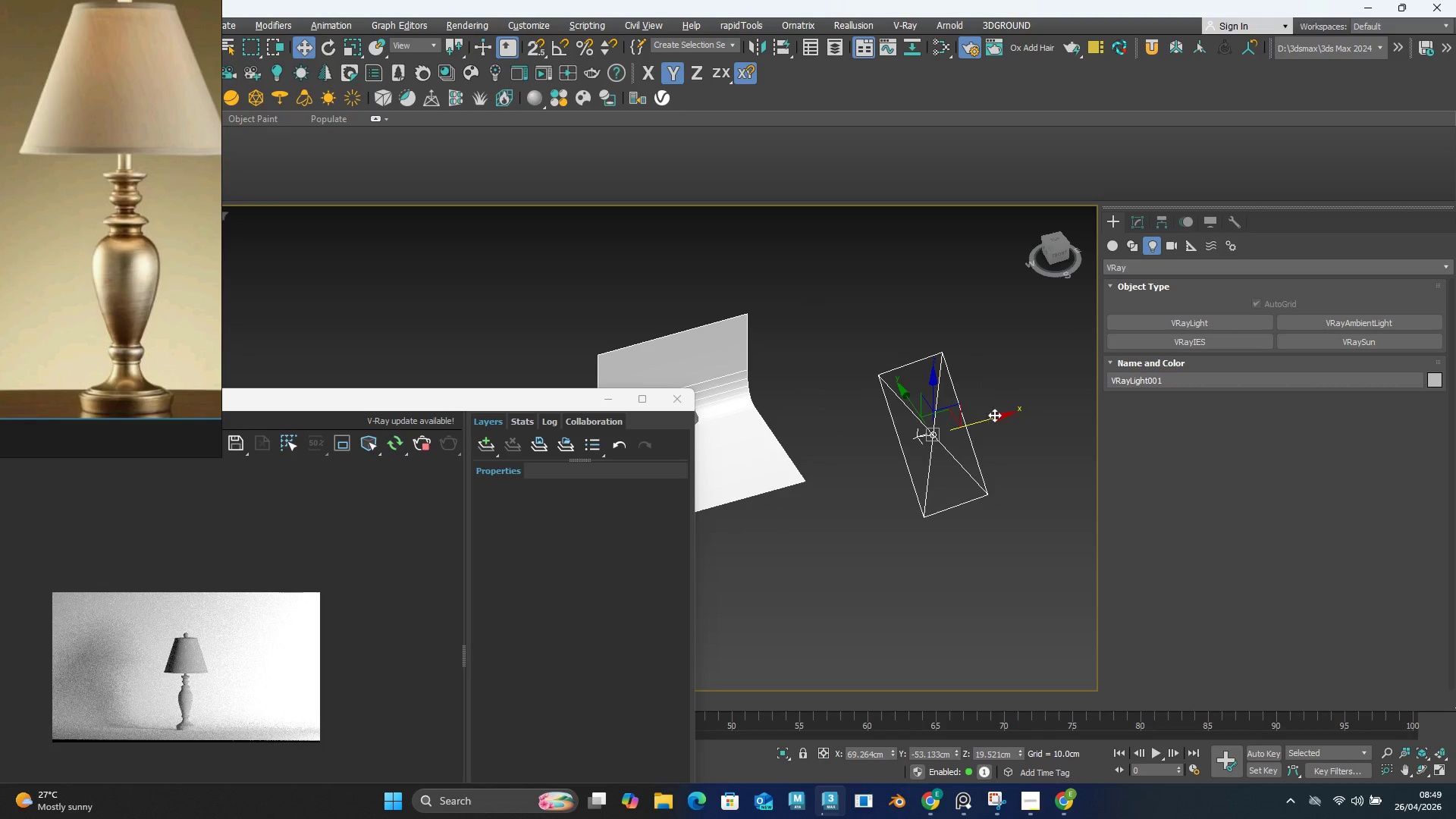 
scroll: coordinate [961, 444], scroll_direction: up, amount: 2.0
 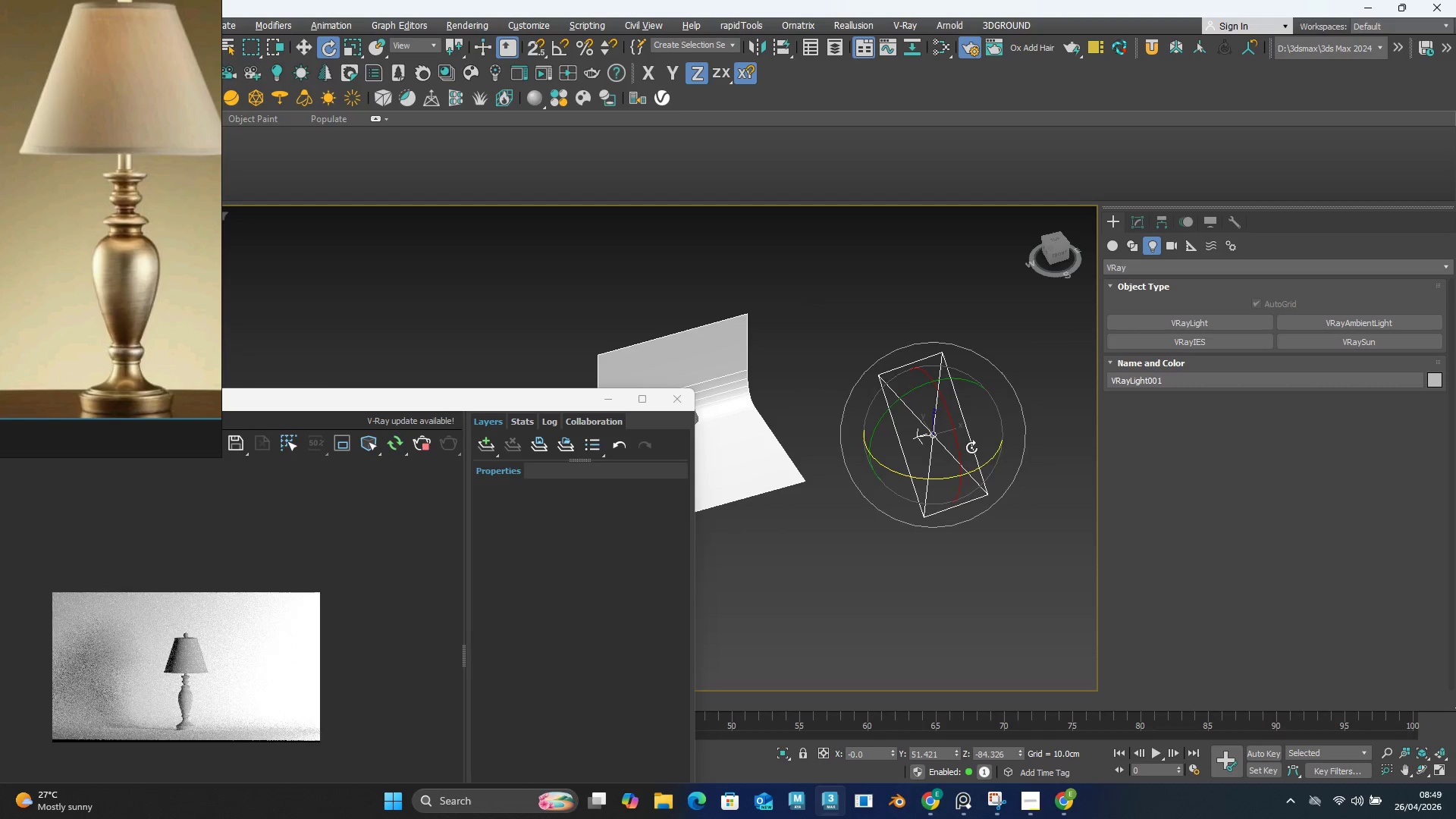 
left_click_drag(start_coordinate=[994, 415], to_coordinate=[968, 417])
 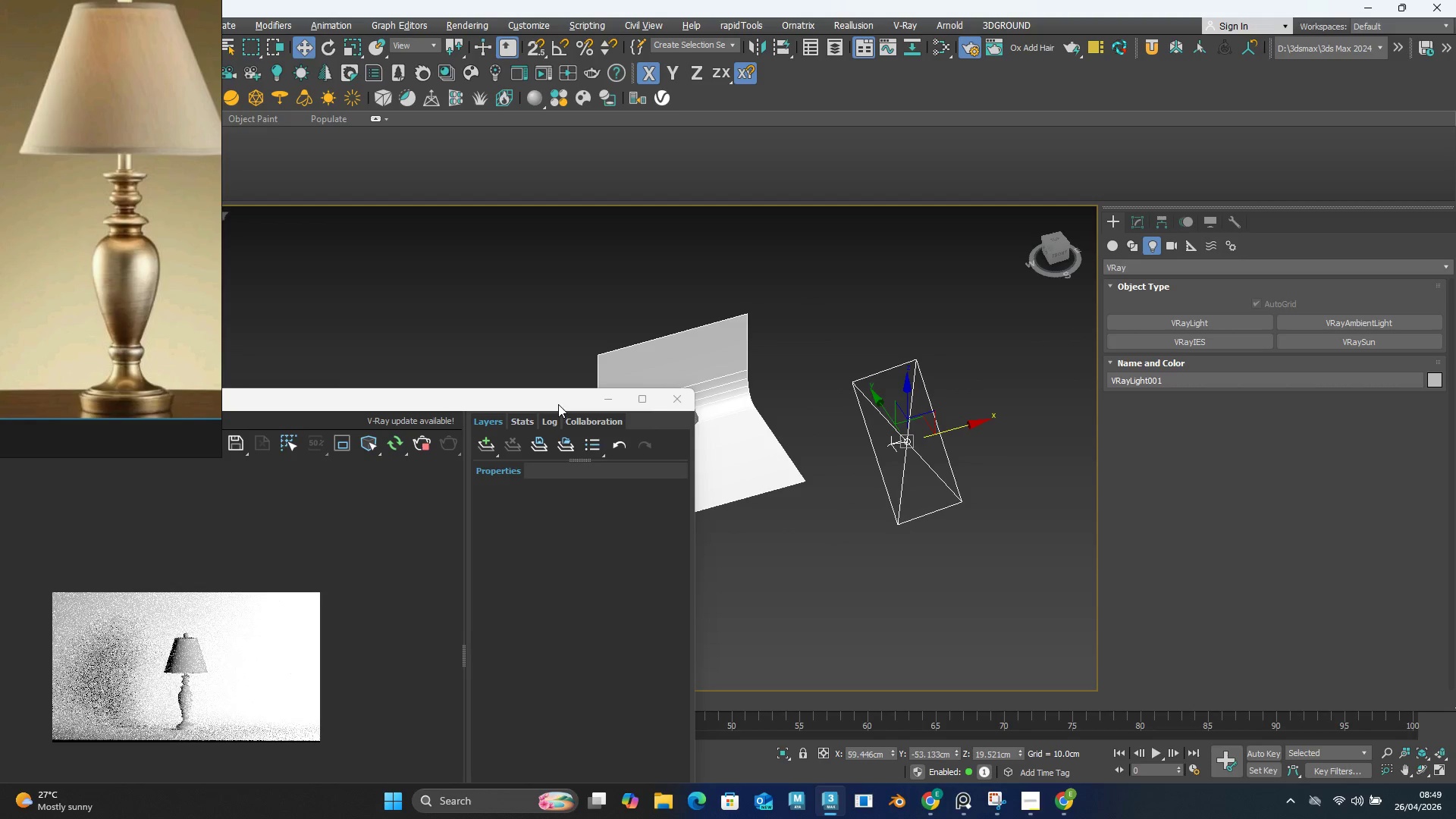 
left_click_drag(start_coordinate=[558, 403], to_coordinate=[496, 275])
 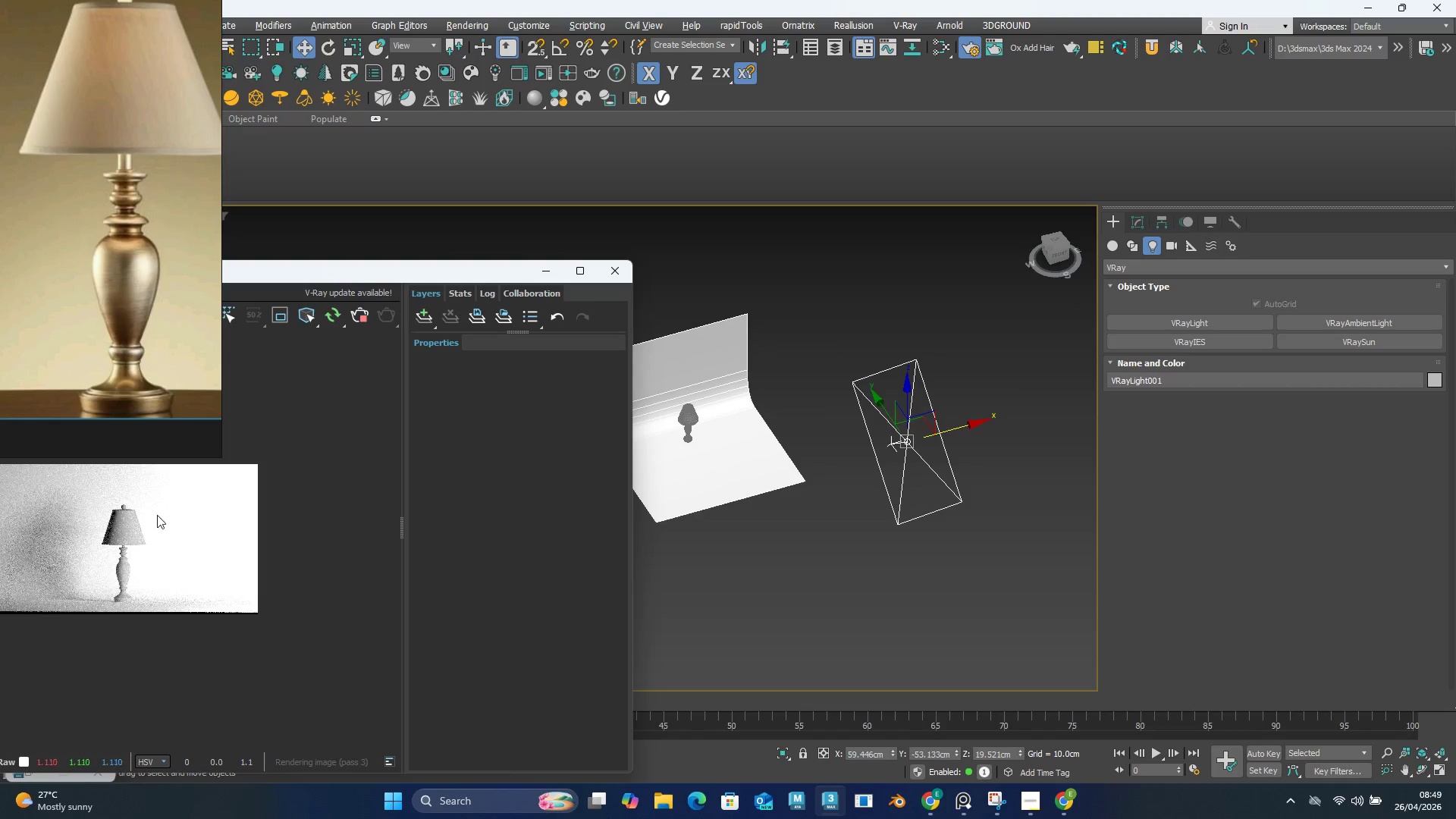 
scroll: coordinate [112, 548], scroll_direction: up, amount: 2.0
 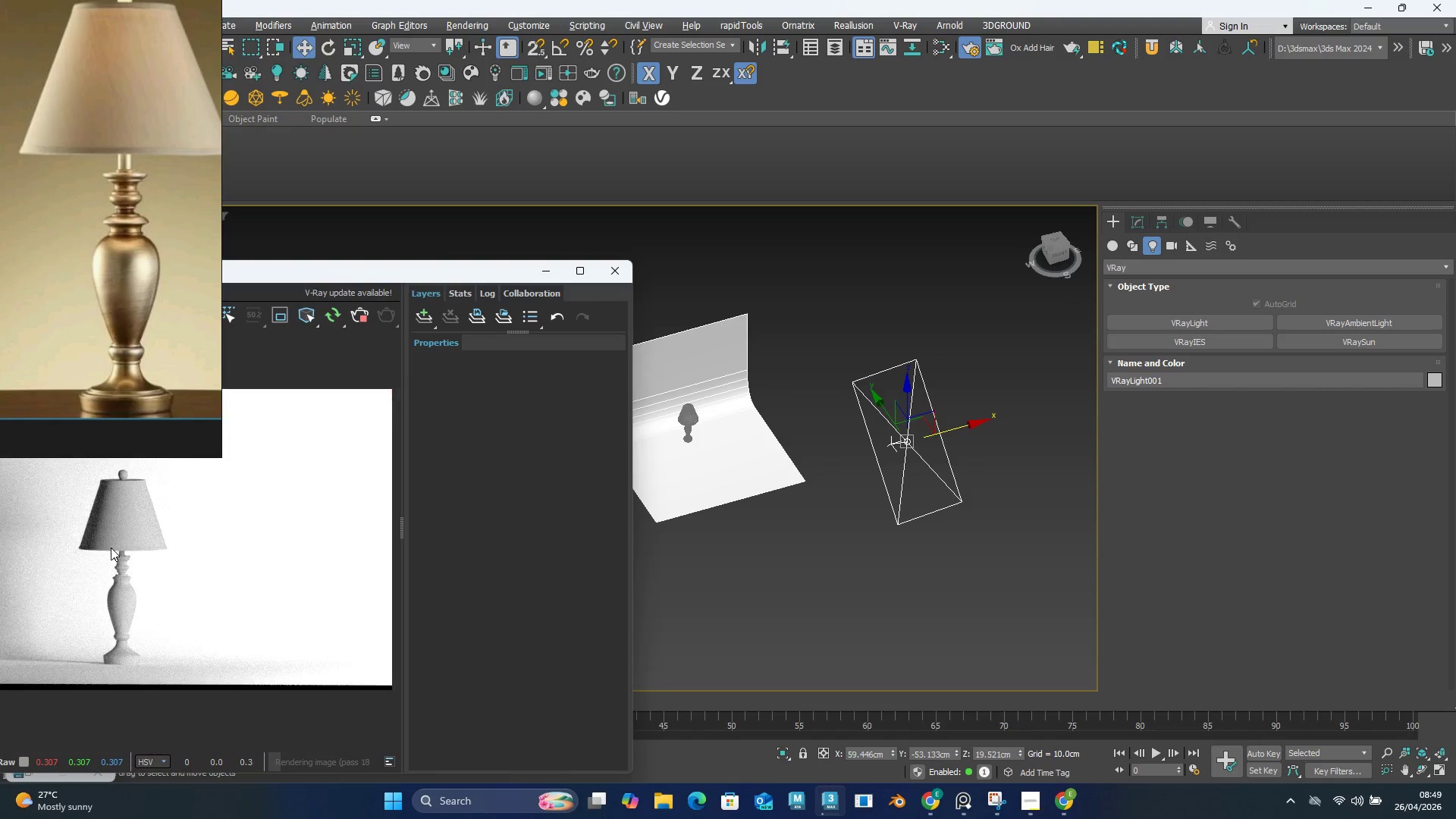 
scroll: coordinate [111, 548], scroll_direction: down, amount: 1.0
 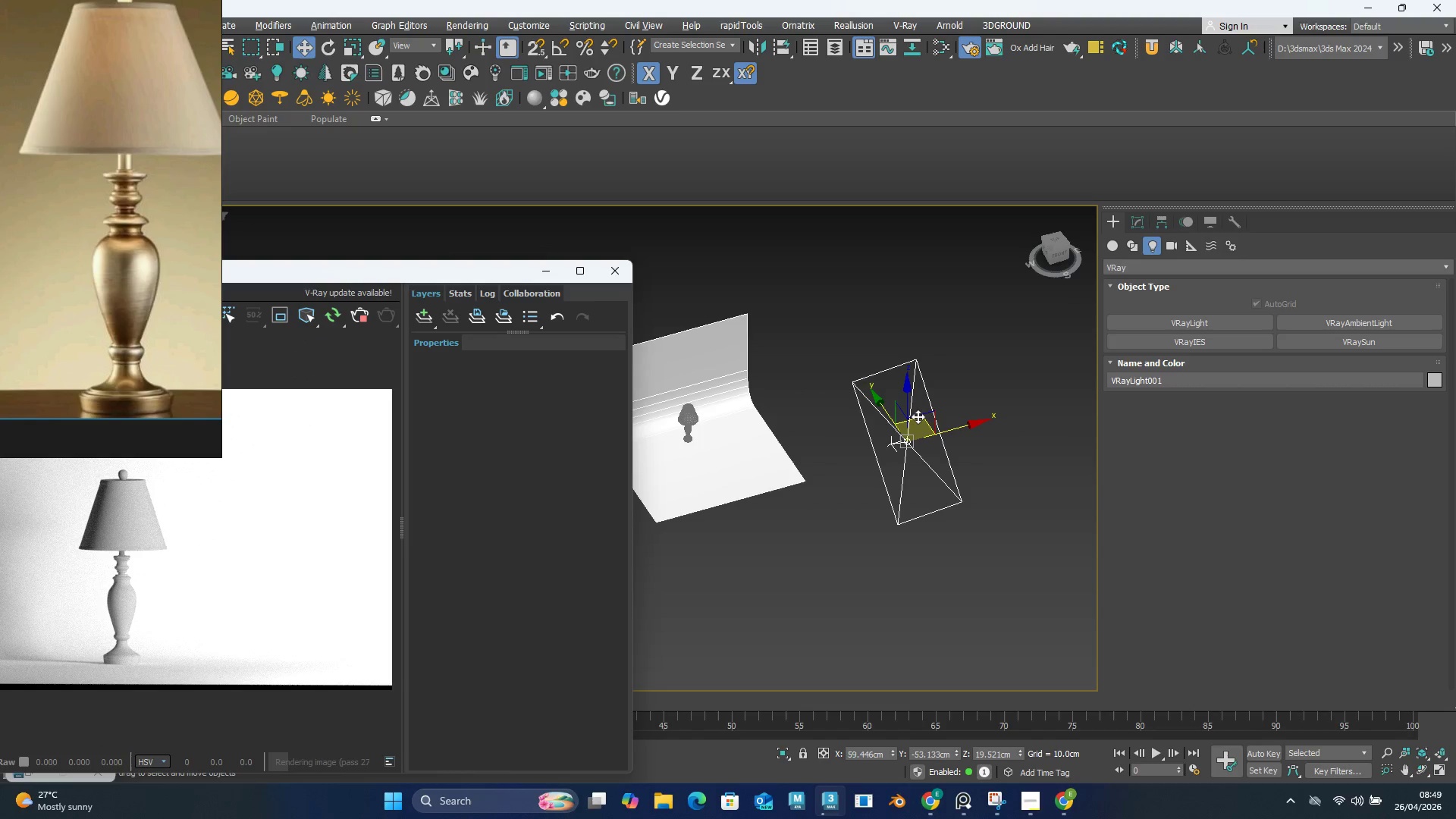 
key(R)
 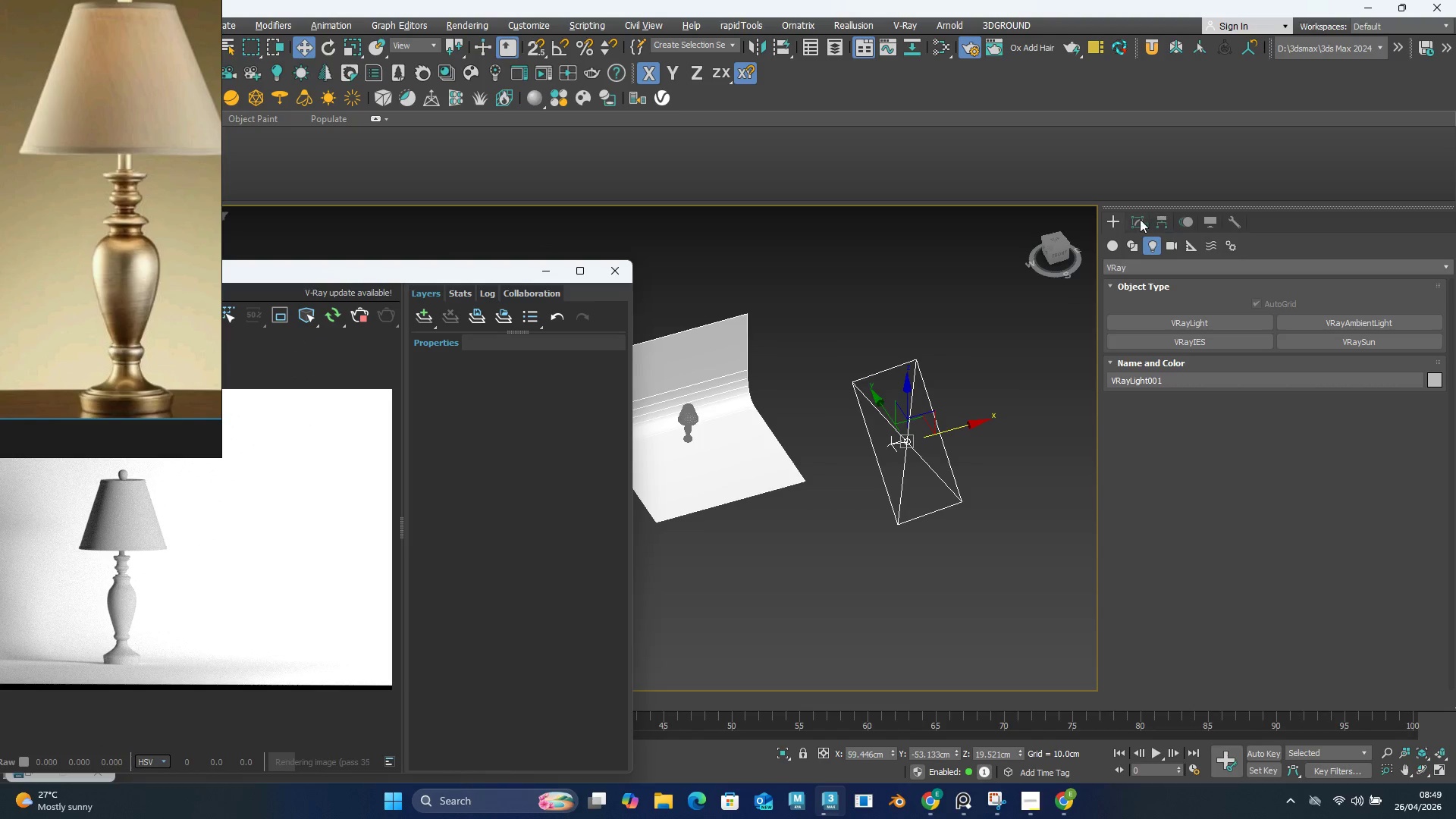 
left_click([1140, 219])
 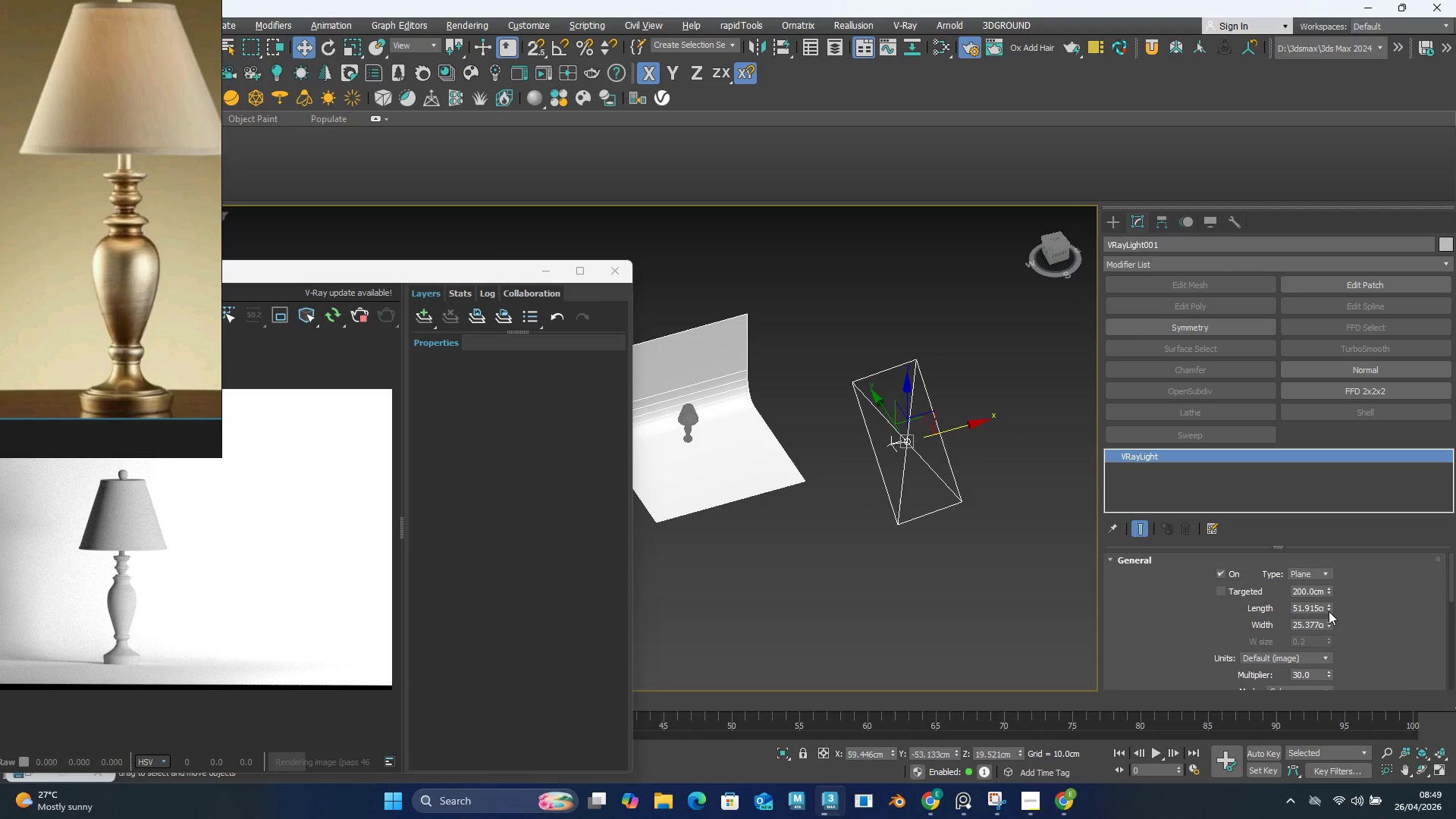 
left_click_drag(start_coordinate=[1328, 607], to_coordinate=[1341, 678])
 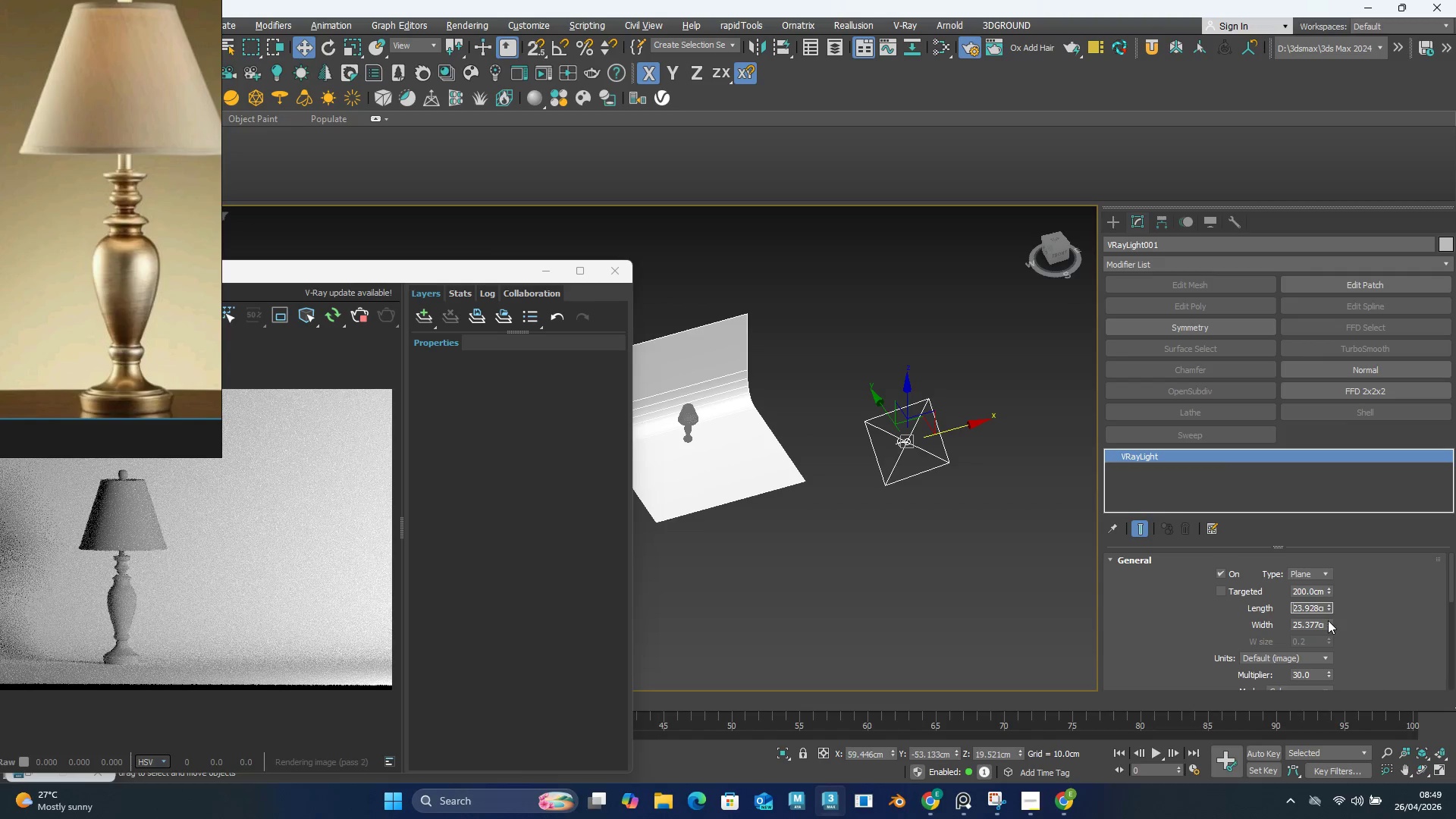 
left_click_drag(start_coordinate=[1328, 620], to_coordinate=[1329, 580])
 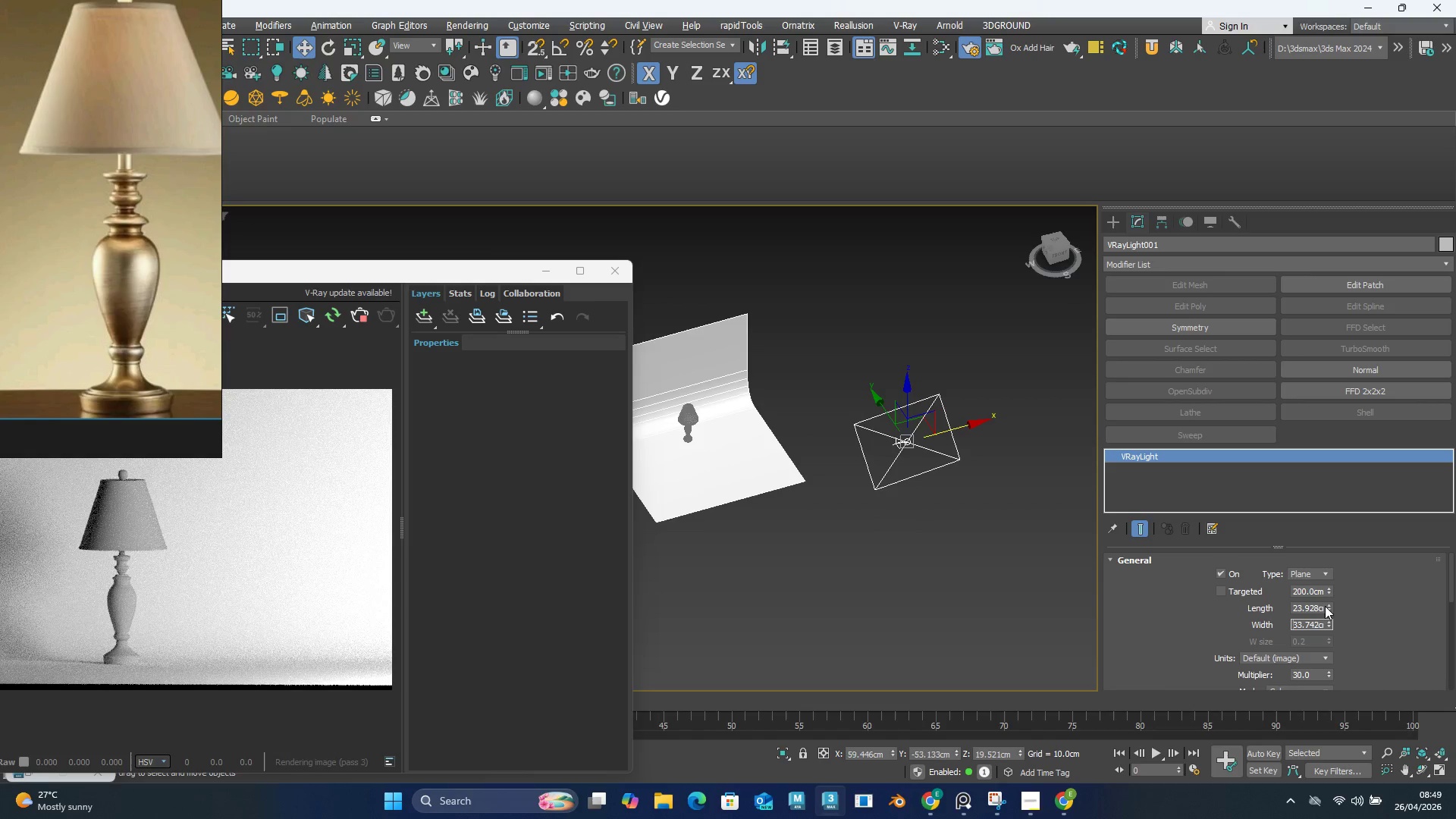 
left_click_drag(start_coordinate=[1328, 606], to_coordinate=[1329, 576])
 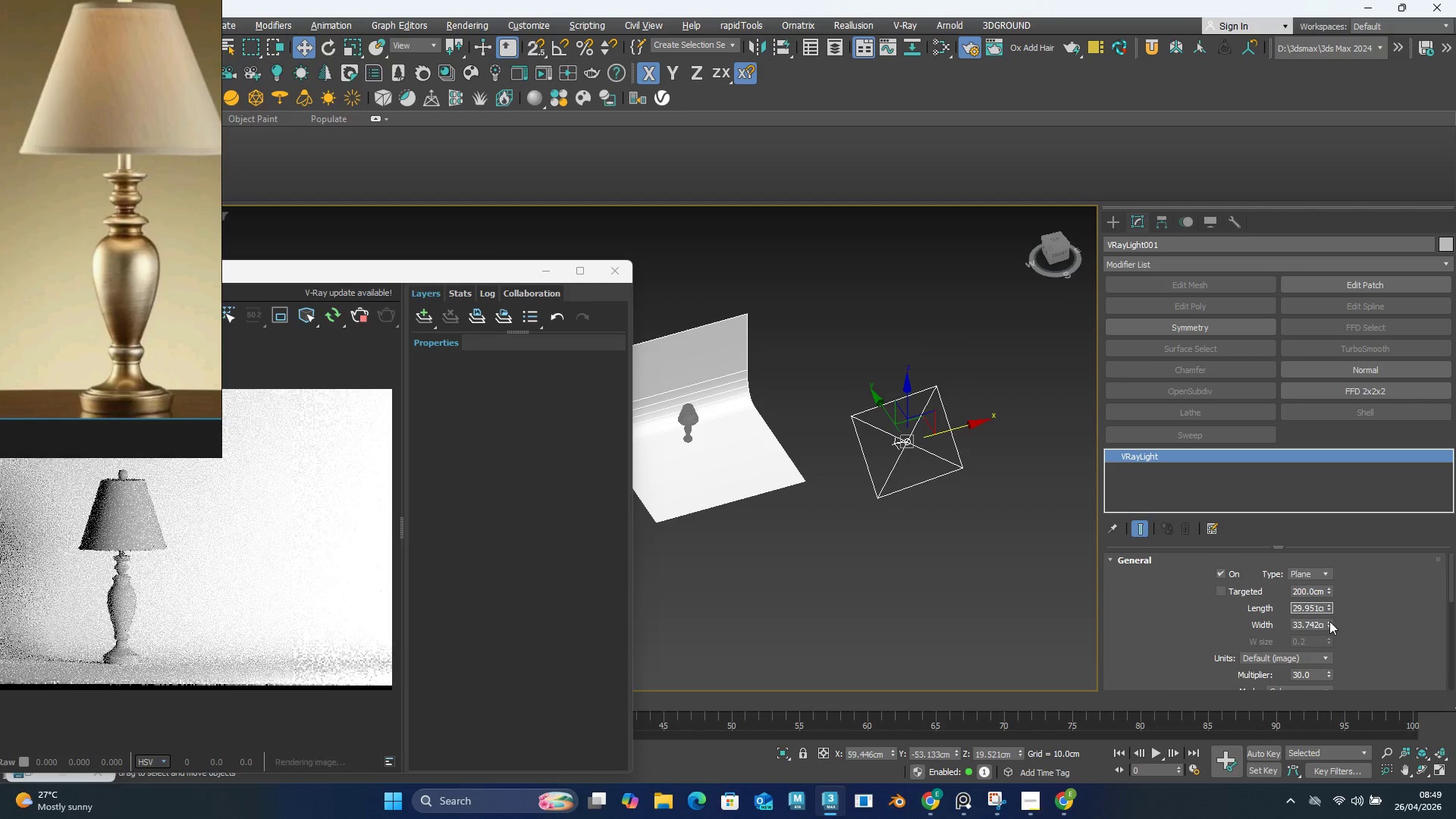 
left_click_drag(start_coordinate=[1329, 621], to_coordinate=[1329, 611])
 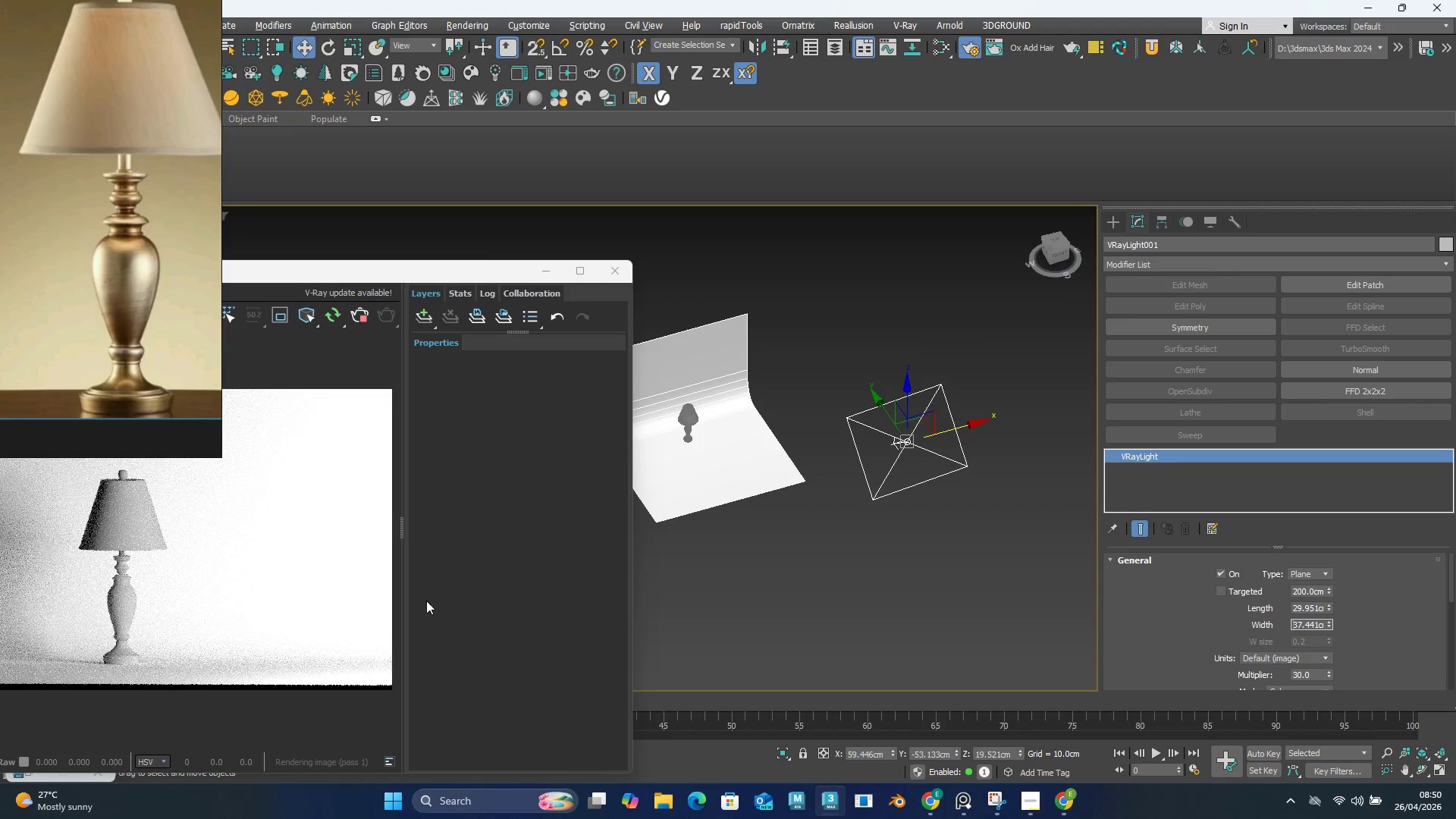 
scroll: coordinate [426, 601], scroll_direction: down, amount: 1.0
 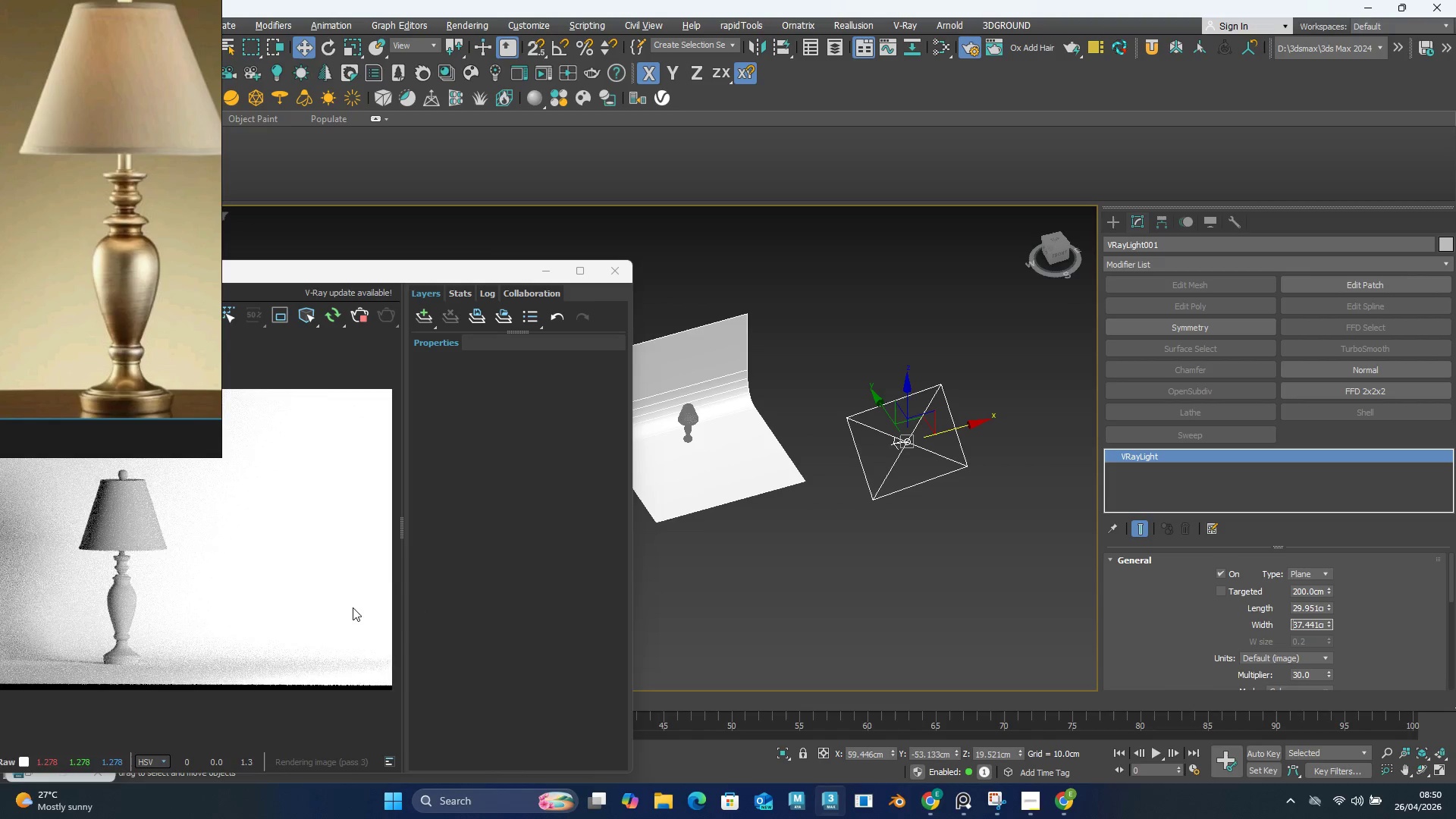 
scroll: coordinate [128, 566], scroll_direction: up, amount: 1.0
 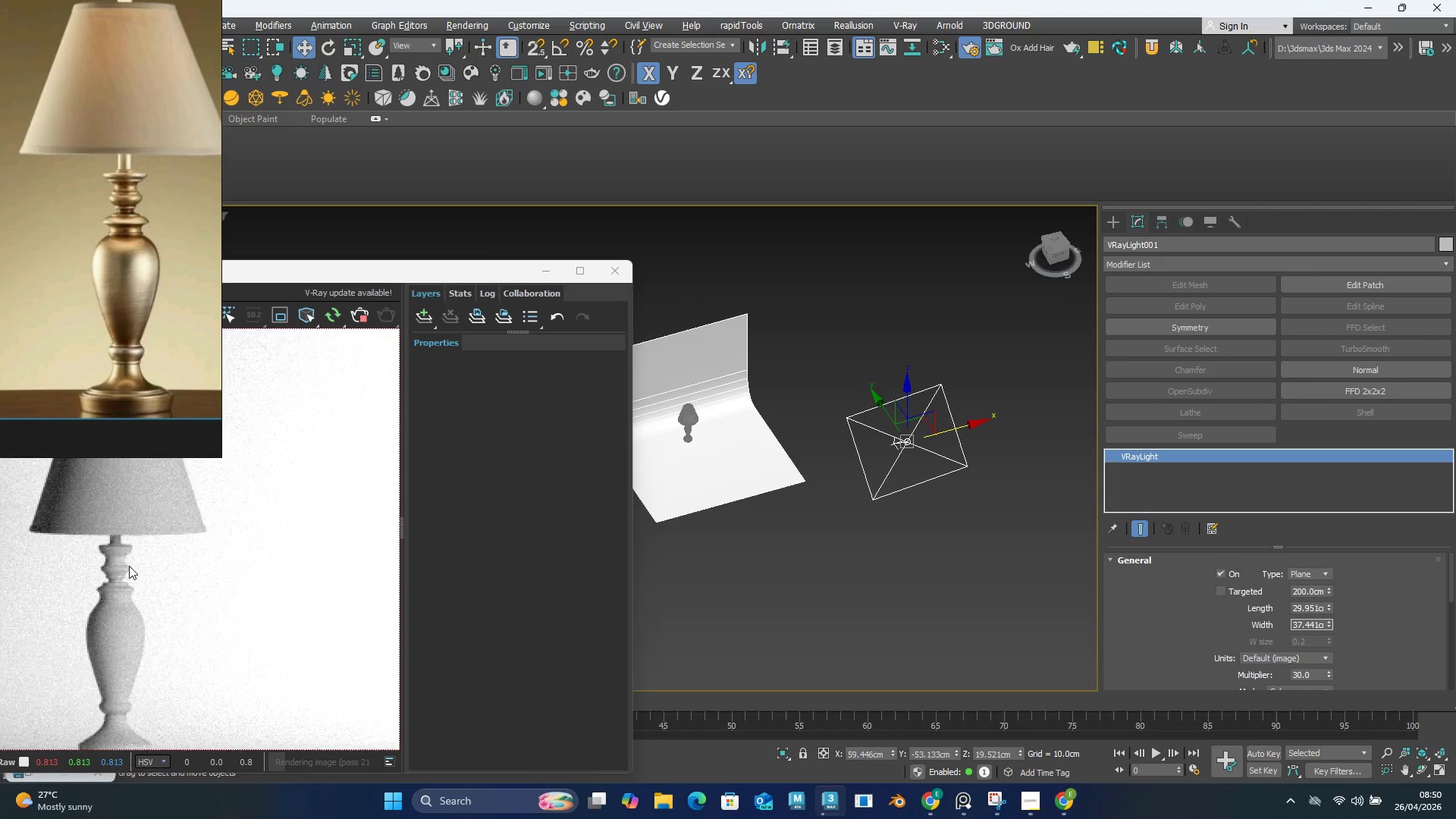 
scroll: coordinate [129, 566], scroll_direction: down, amount: 1.0
 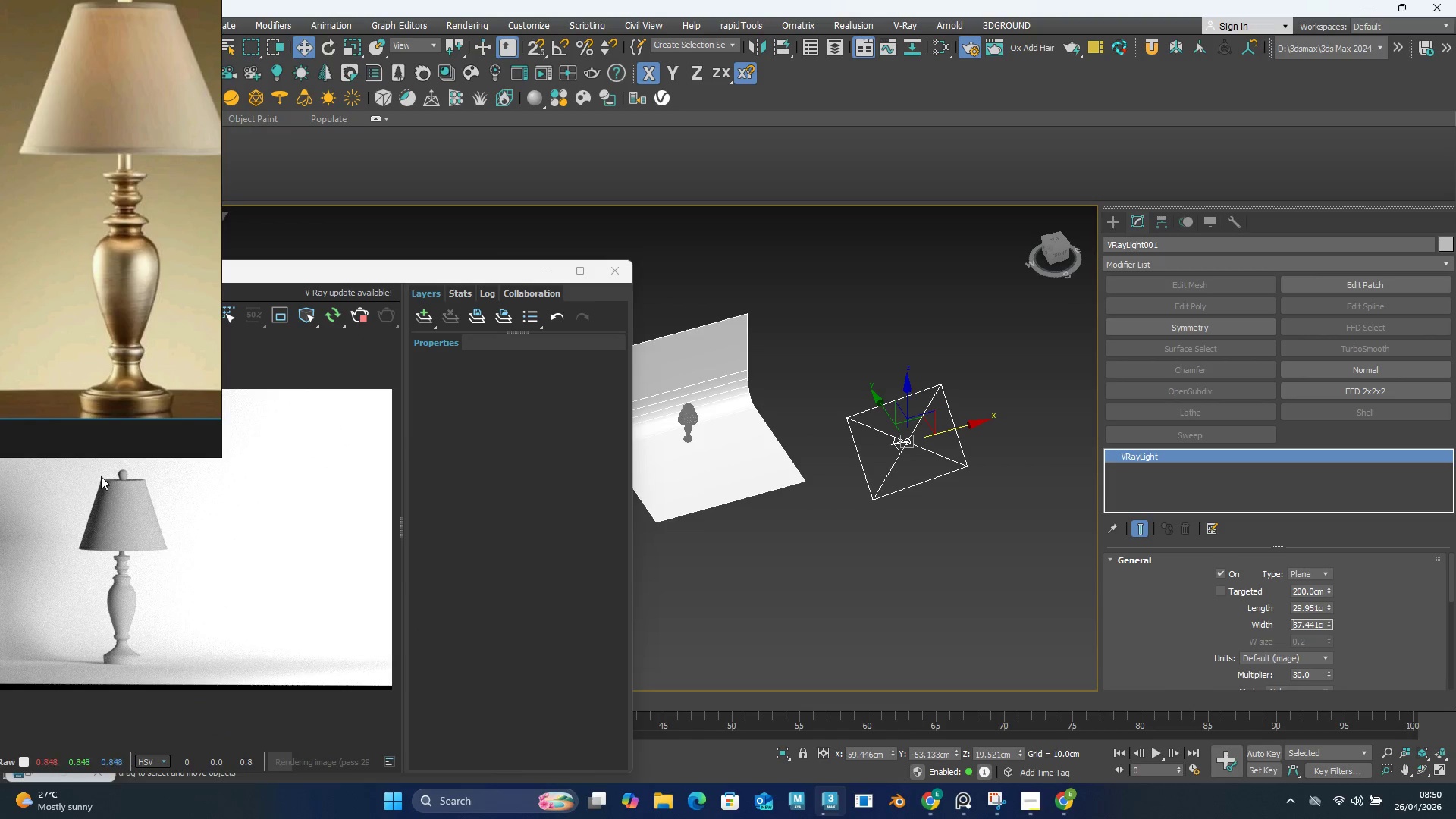 
scroll: coordinate [109, 480], scroll_direction: none, amount: 0.0
 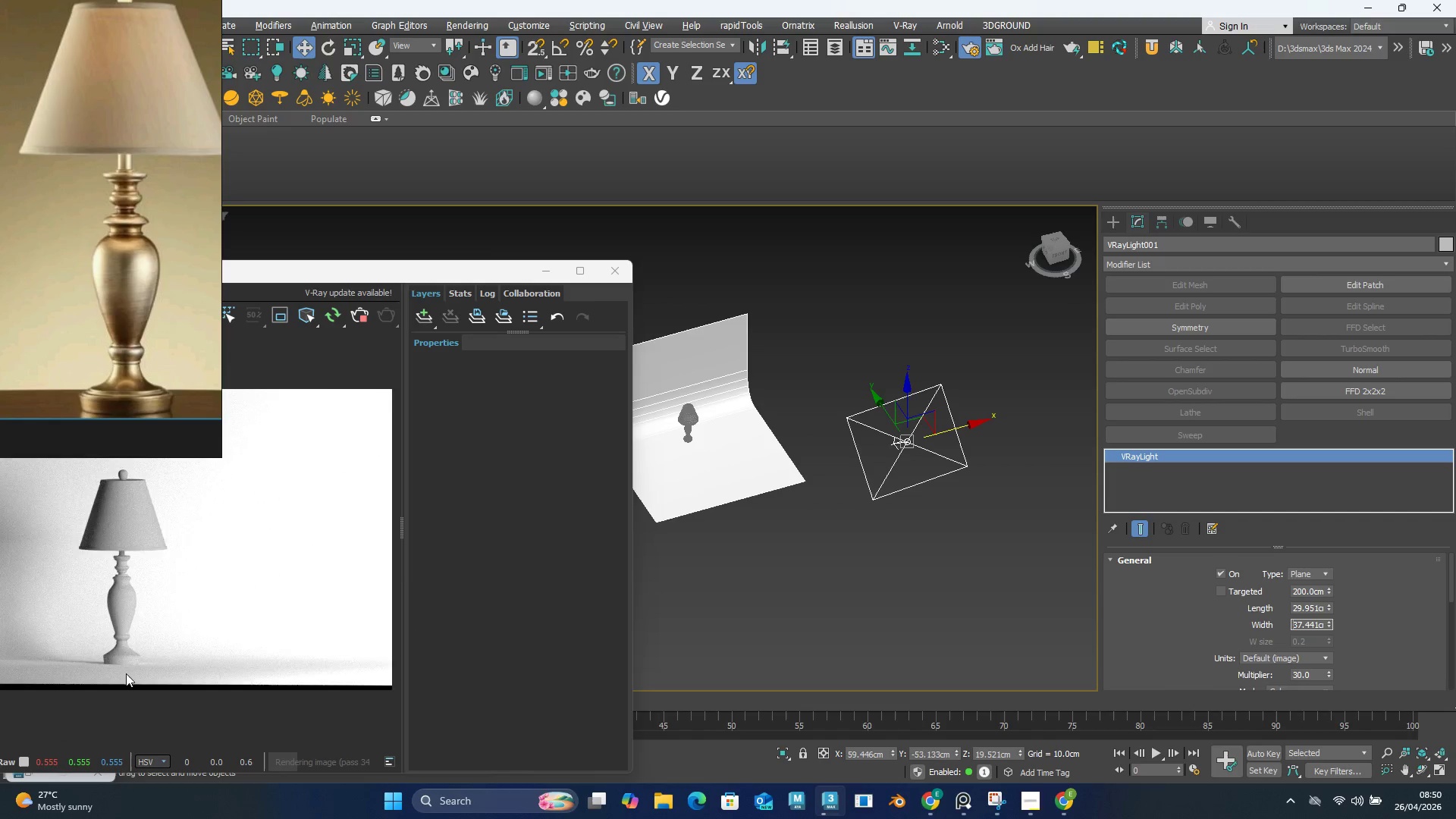 
scroll: coordinate [126, 673], scroll_direction: up, amount: 1.0
 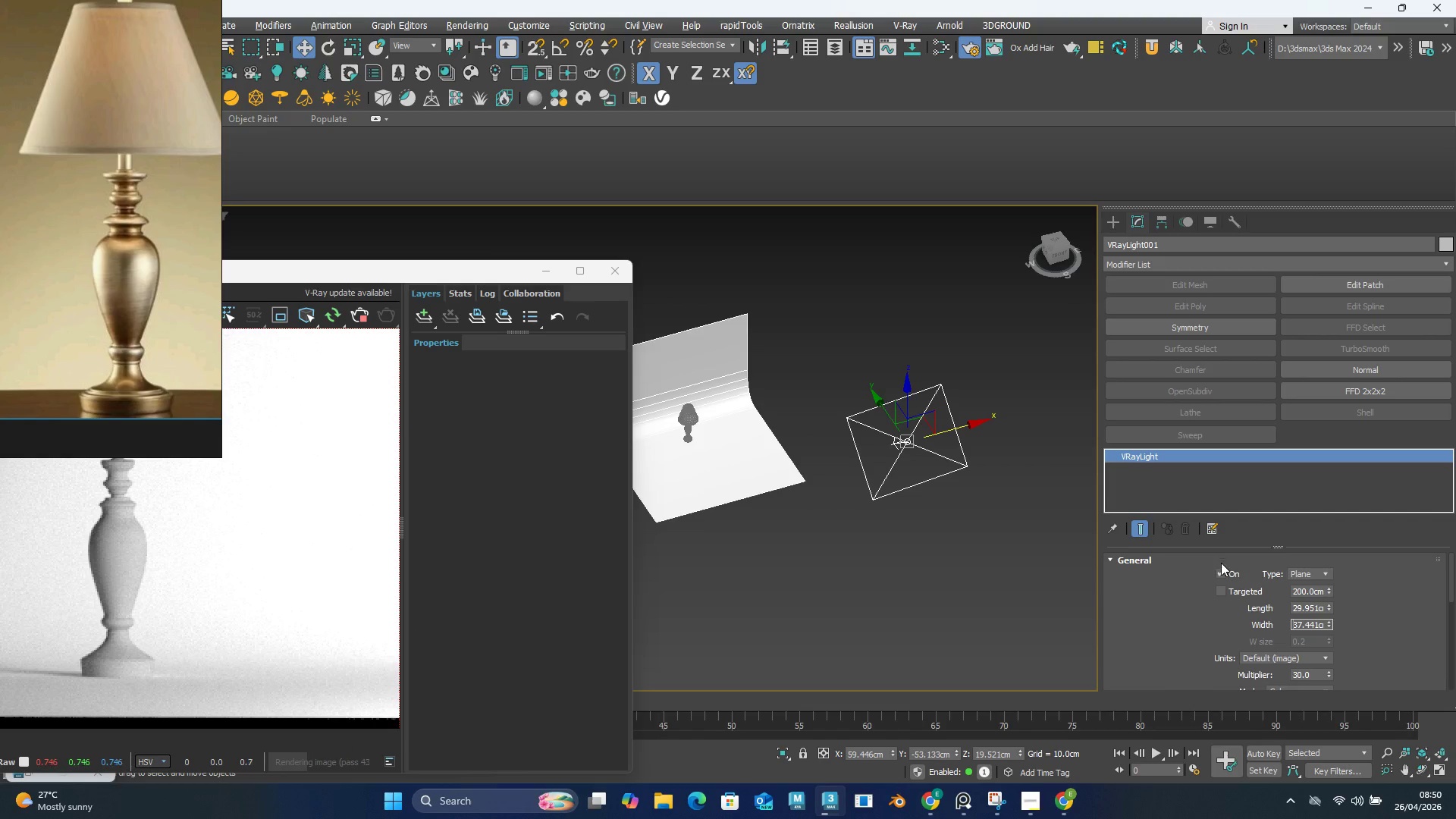 
scroll: coordinate [1332, 635], scroll_direction: down, amount: 1.0
 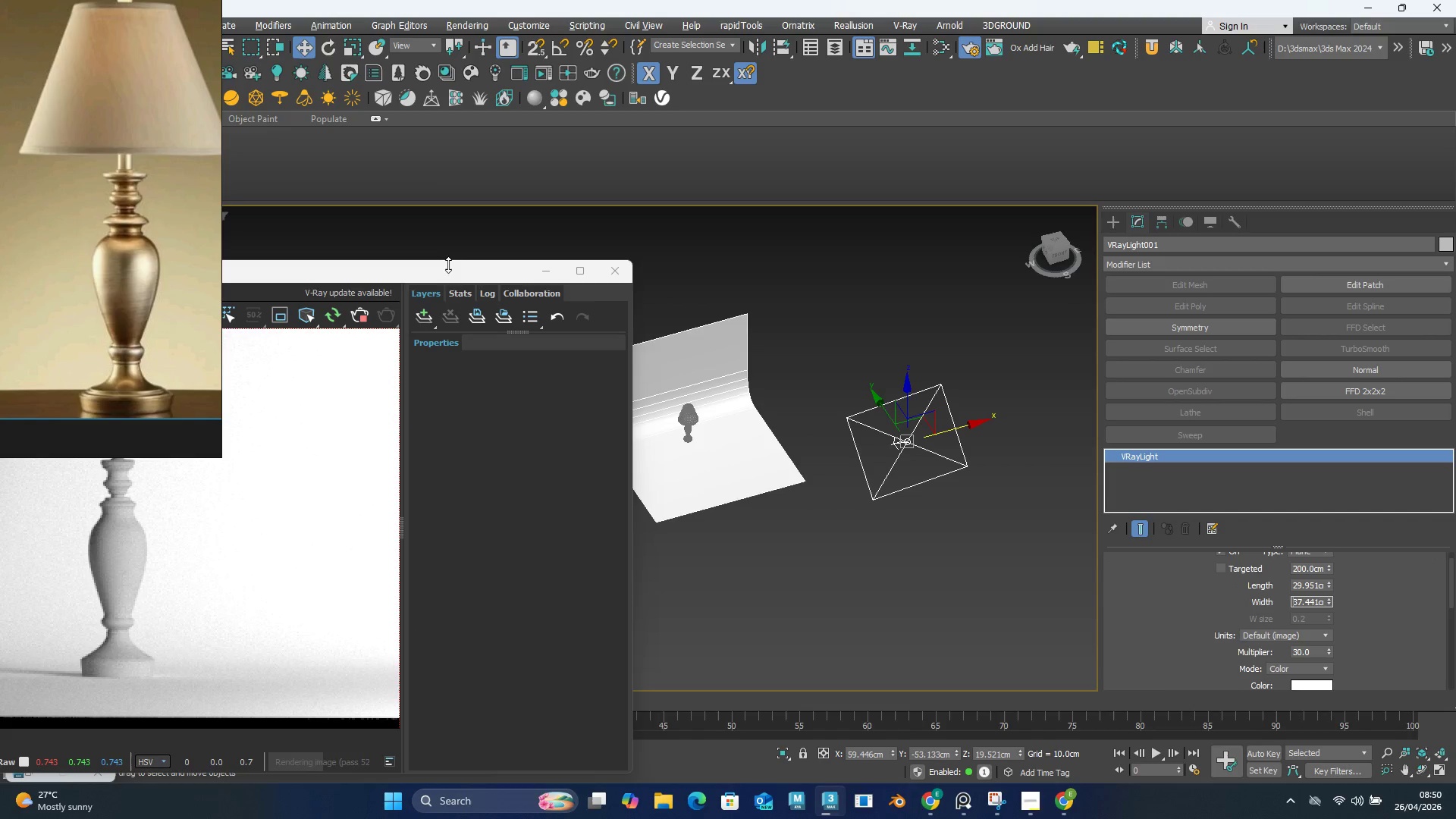 
left_click_drag(start_coordinate=[434, 267], to_coordinate=[606, 156])
 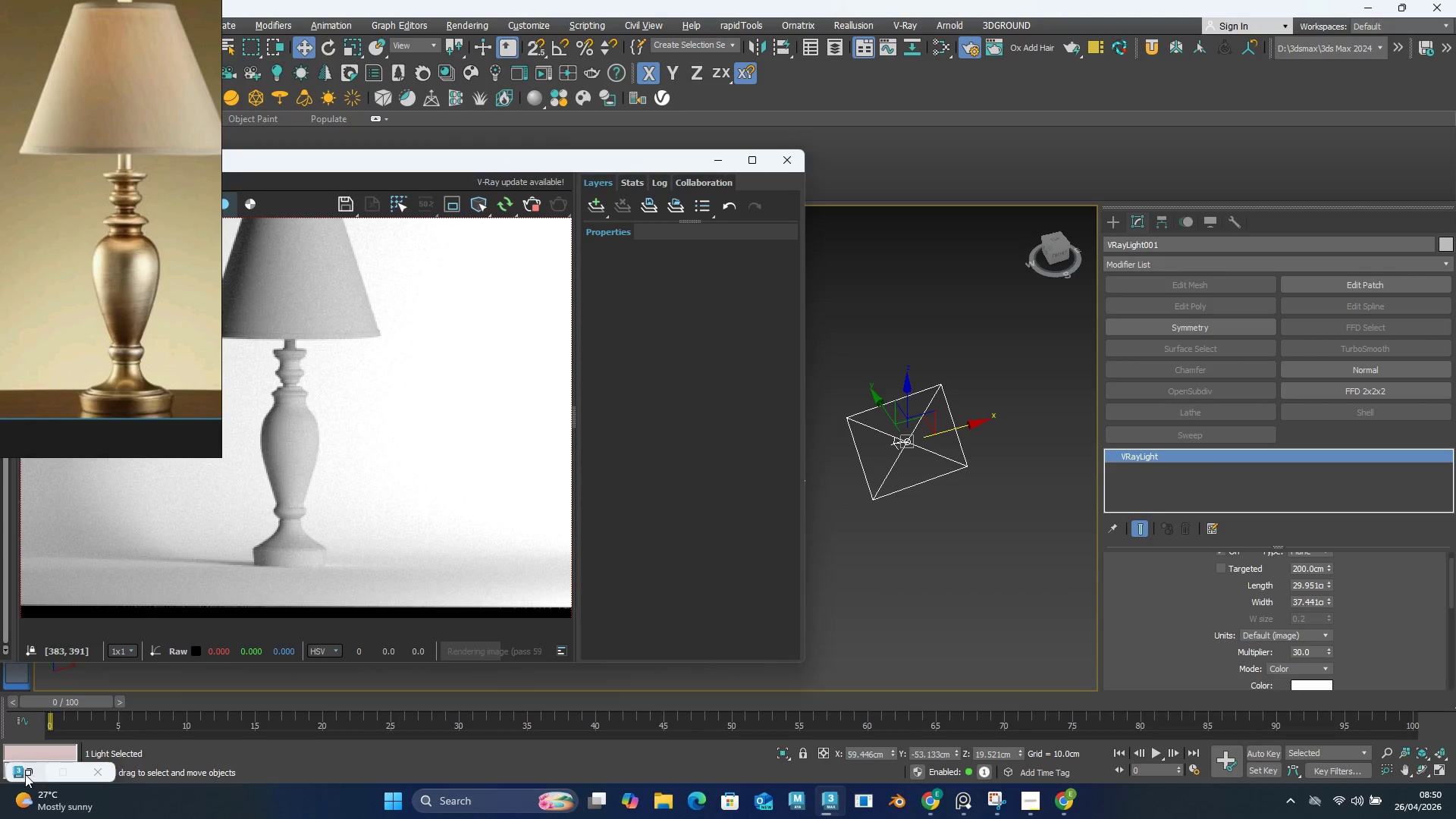 
left_click([25, 774])
 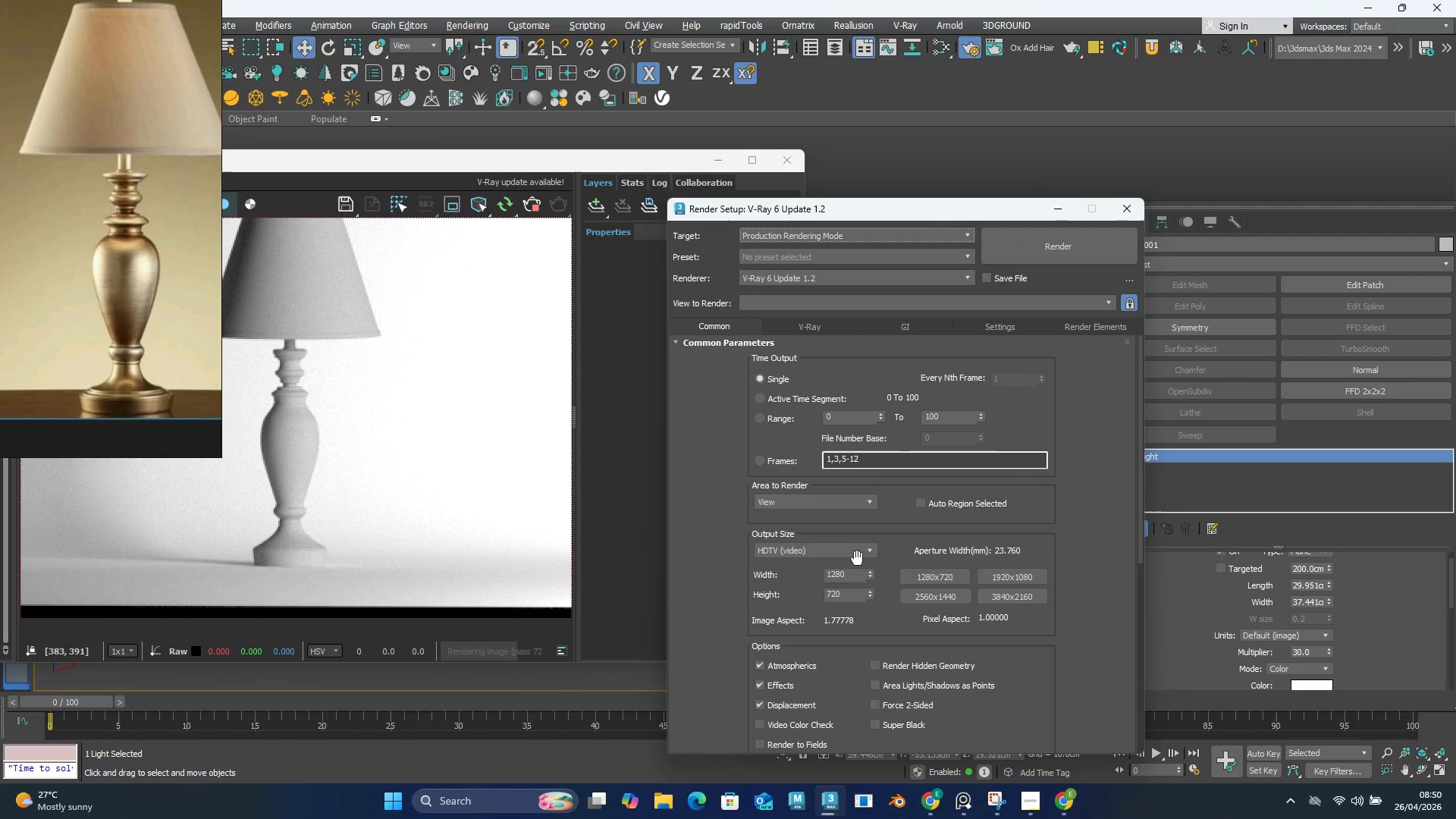 
left_click([838, 557])
 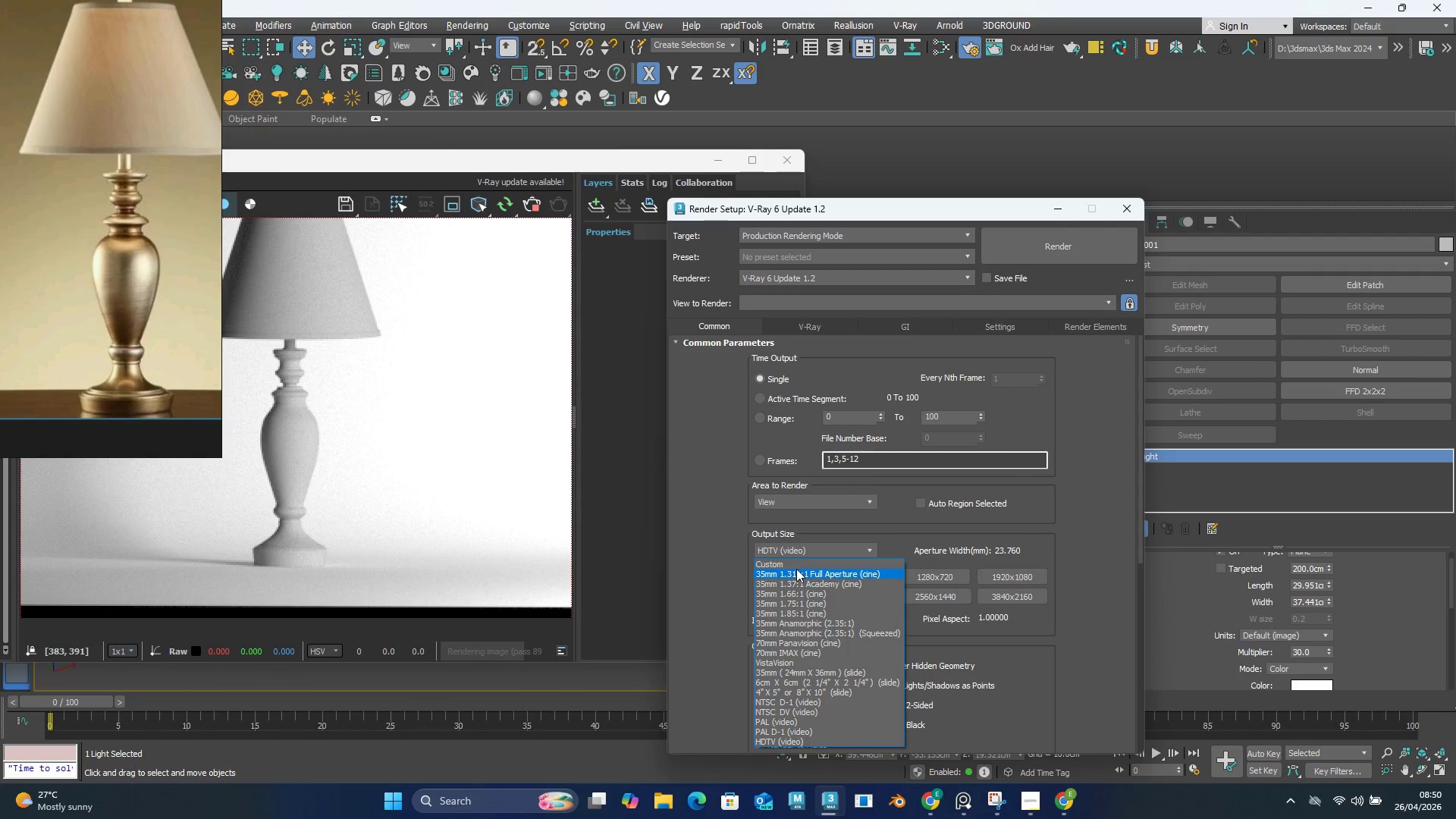 
left_click([796, 566])
 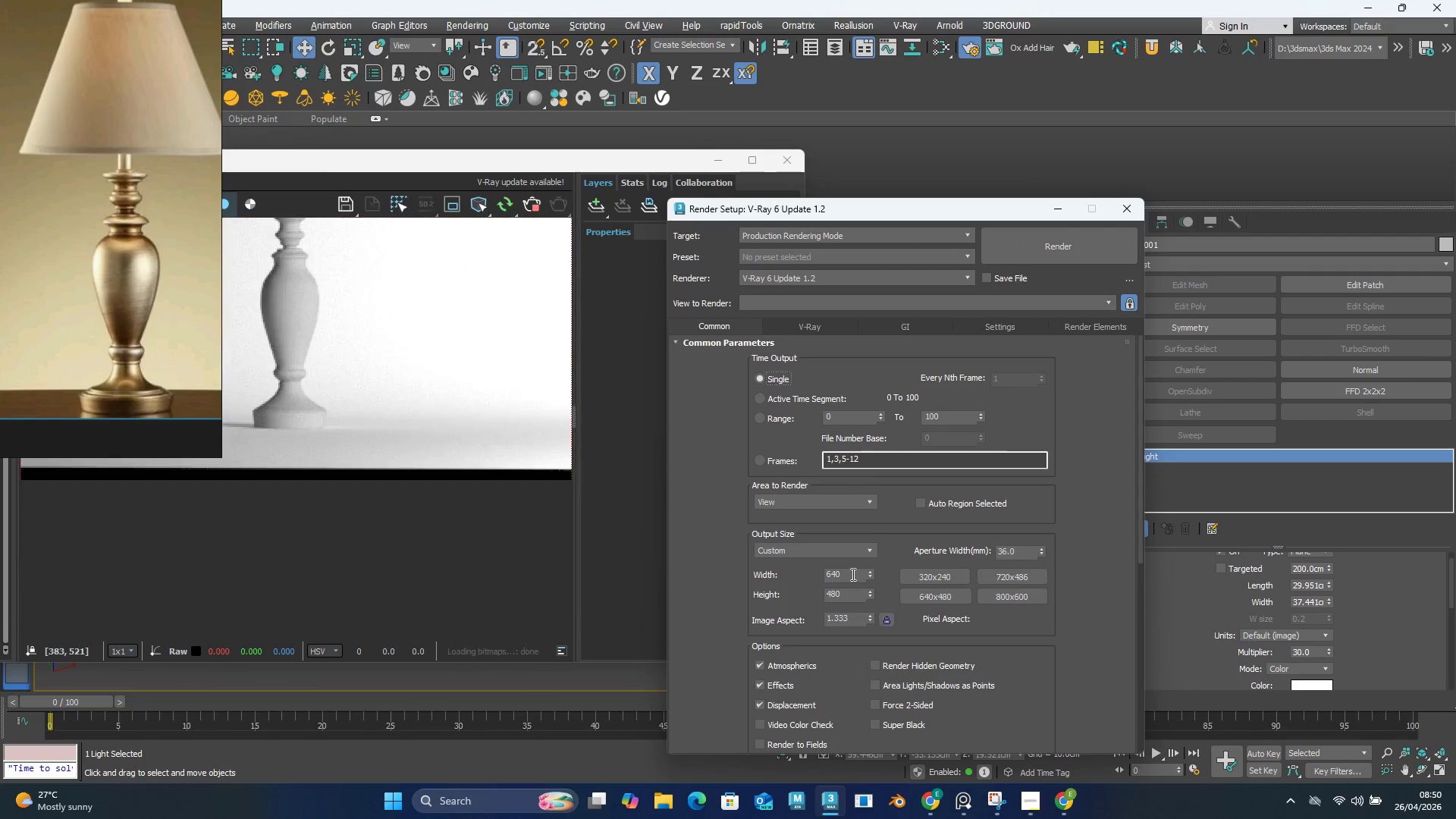 
left_click_drag(start_coordinate=[852, 575], to_coordinate=[768, 577])
 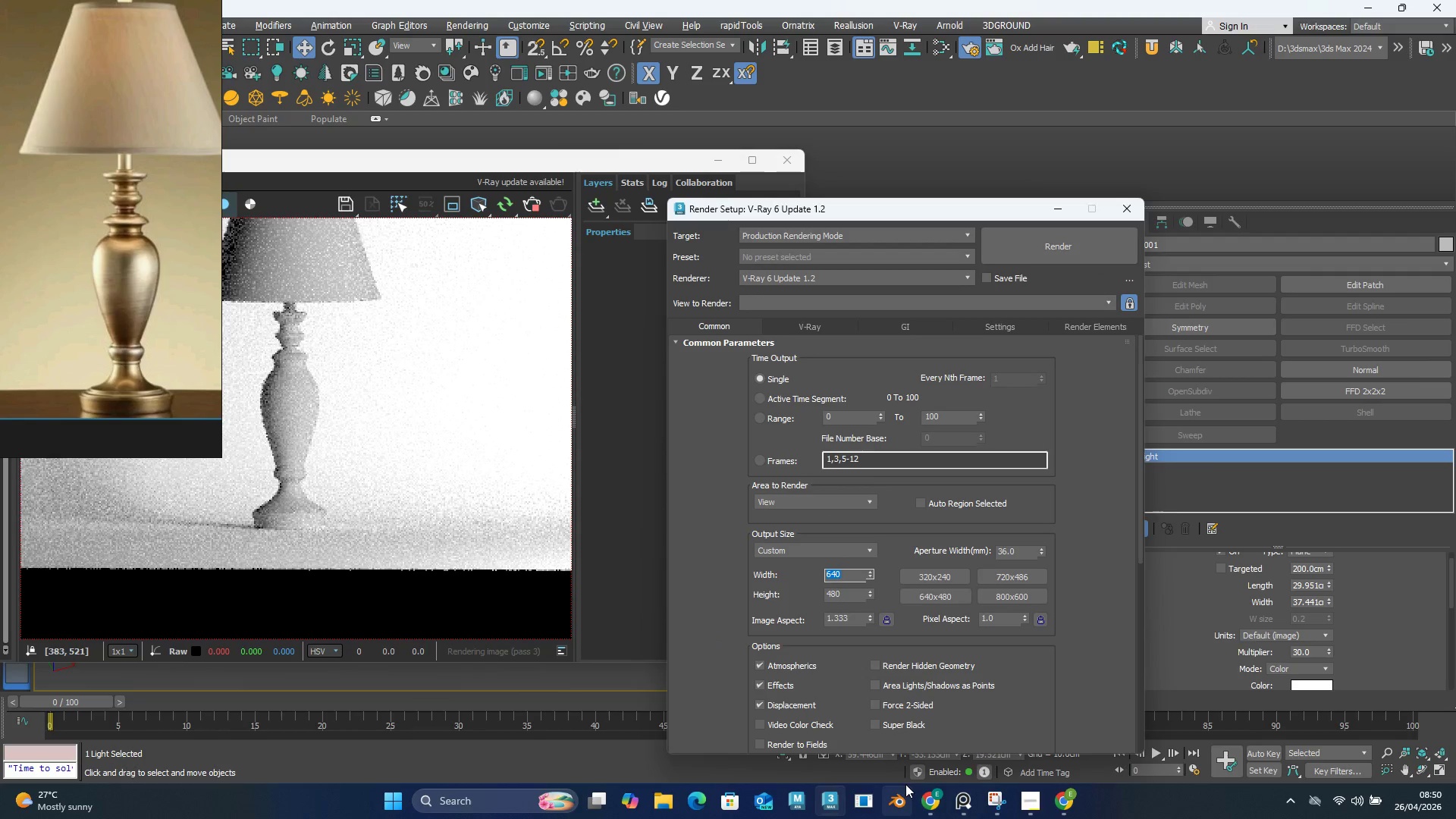 
left_click([960, 798])
 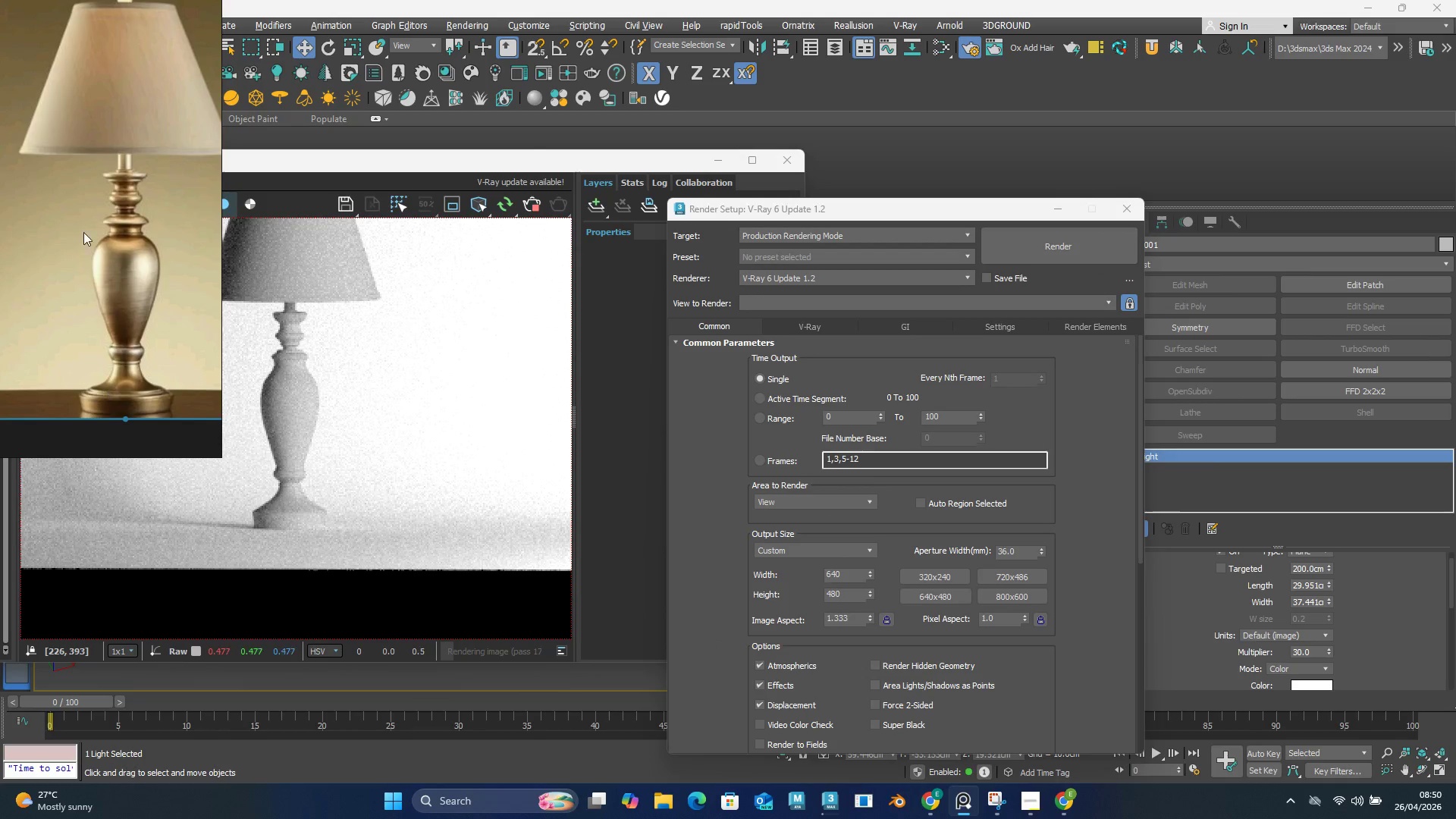 
scroll: coordinate [490, 589], scroll_direction: down, amount: 1.0
 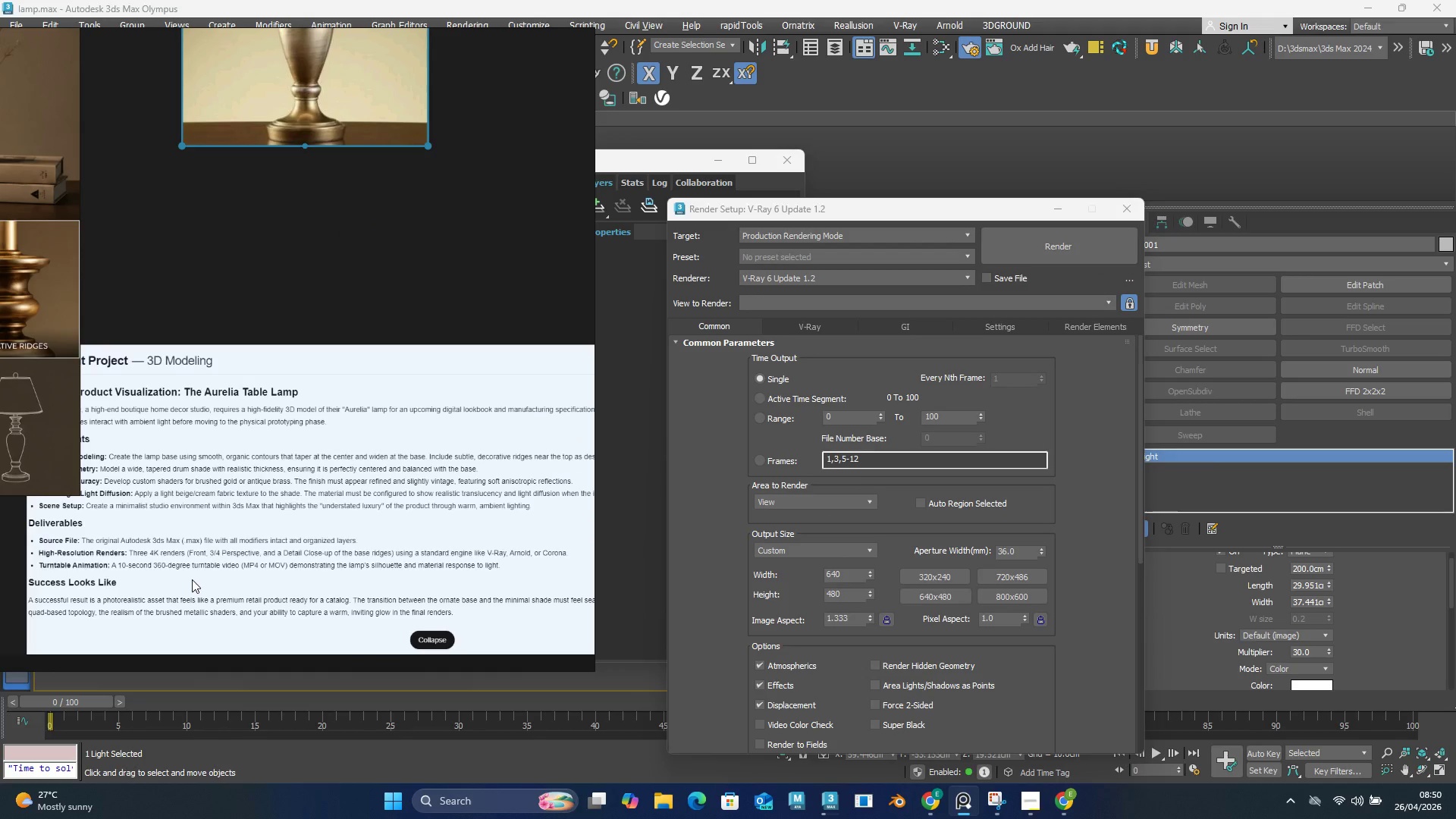 
scroll: coordinate [192, 579], scroll_direction: up, amount: 1.0
 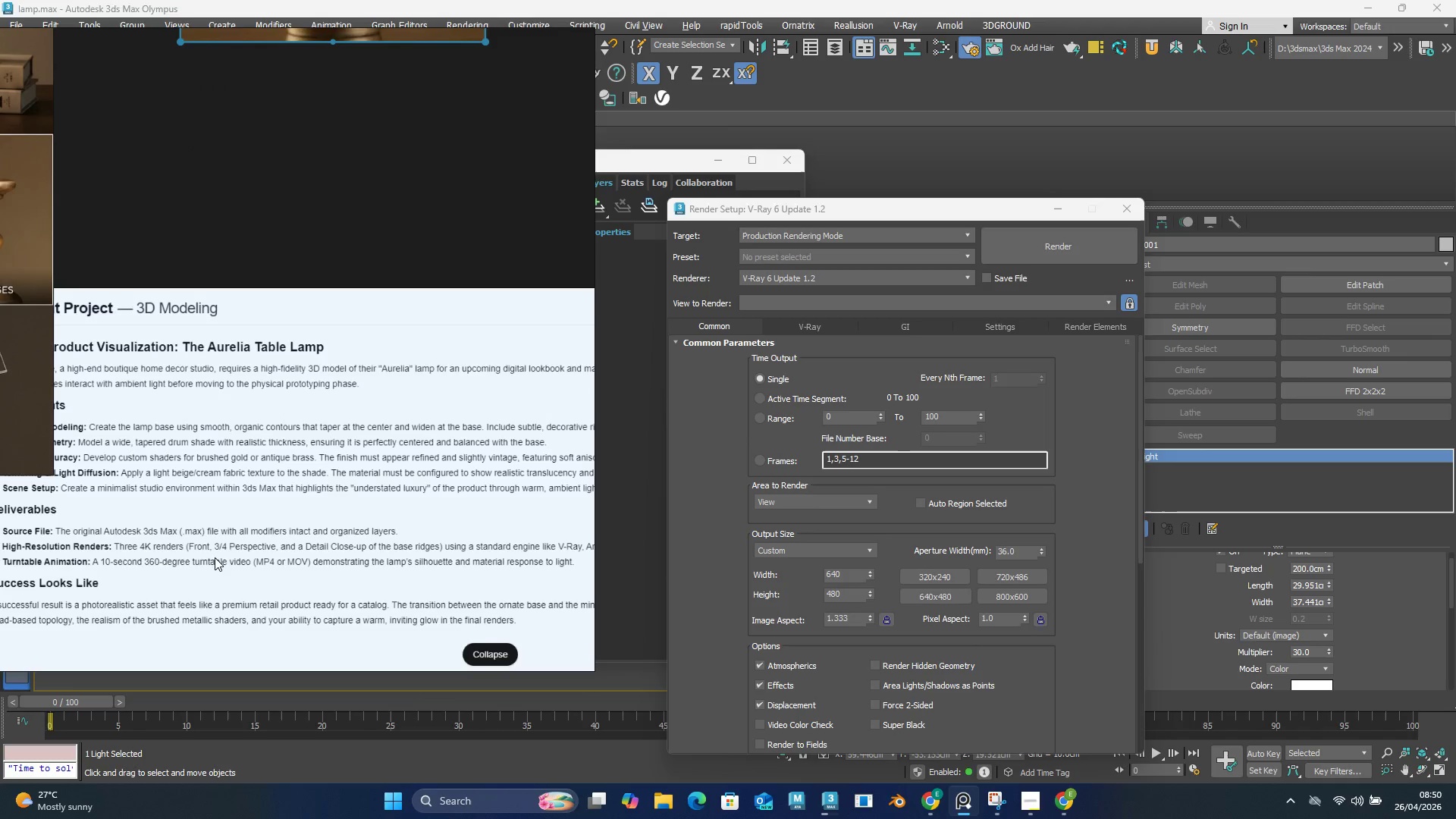 
wait(8.12)
 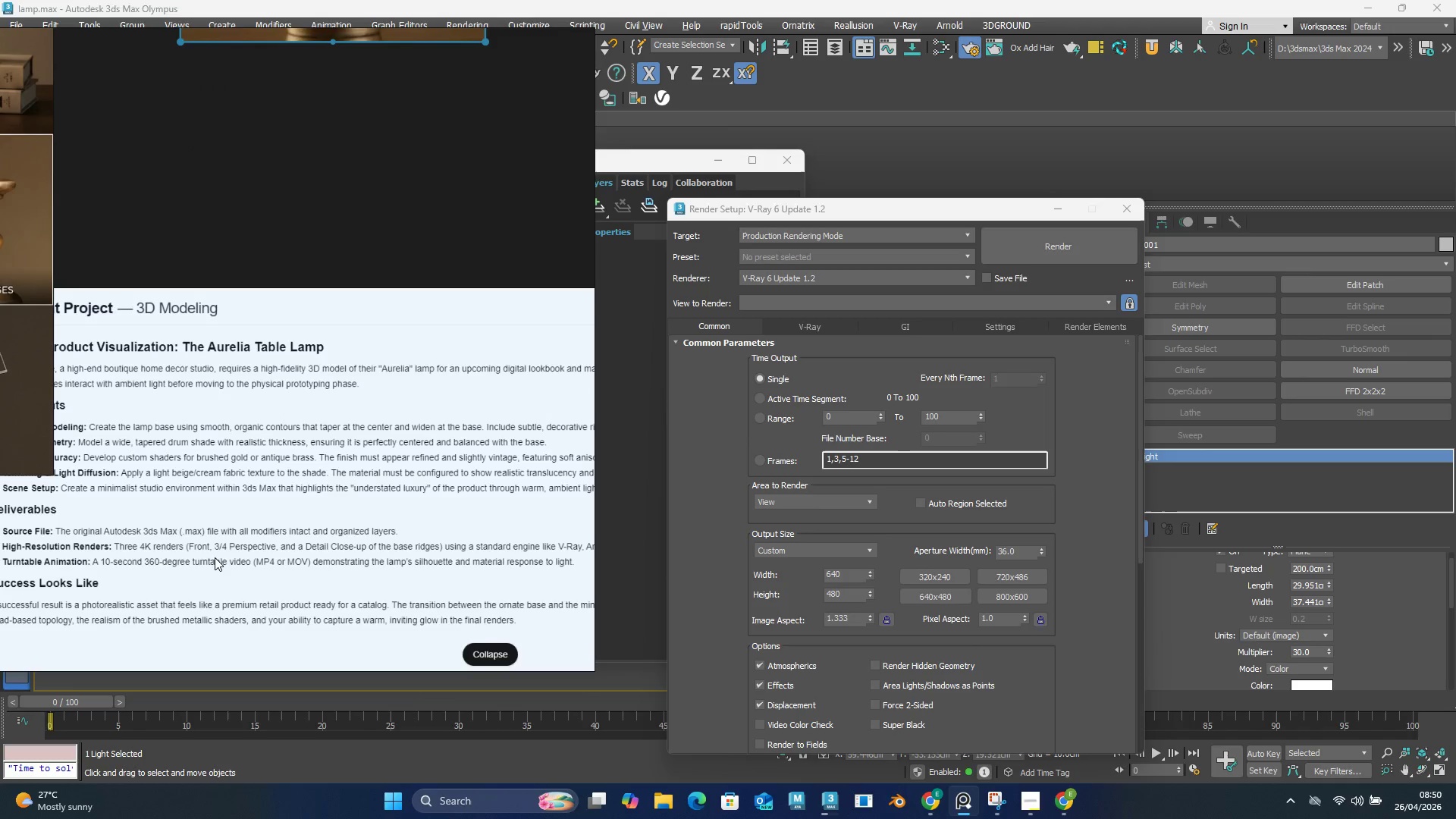 
left_click([546, 41])
 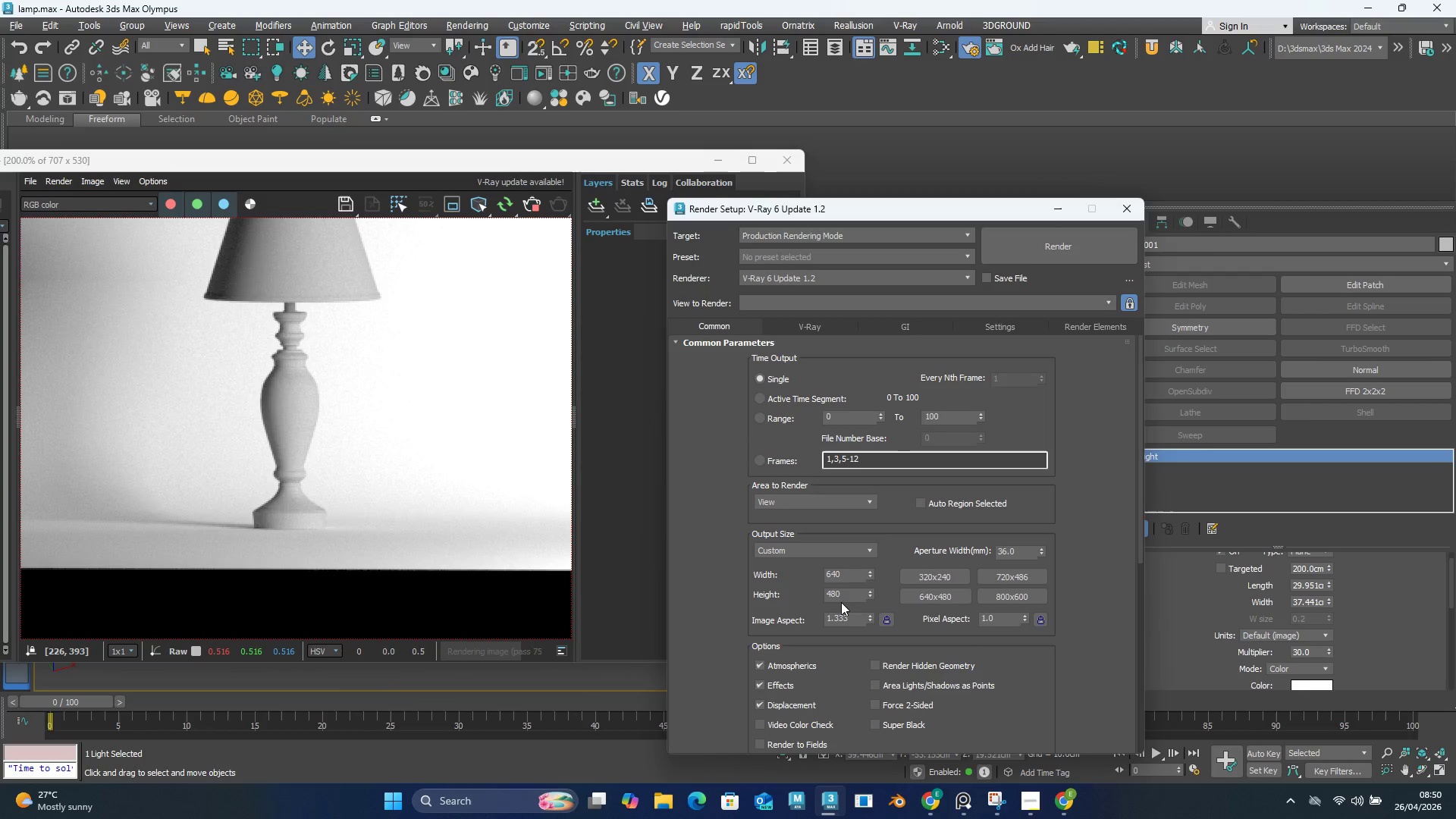 
left_click_drag(start_coordinate=[844, 579], to_coordinate=[784, 579])
 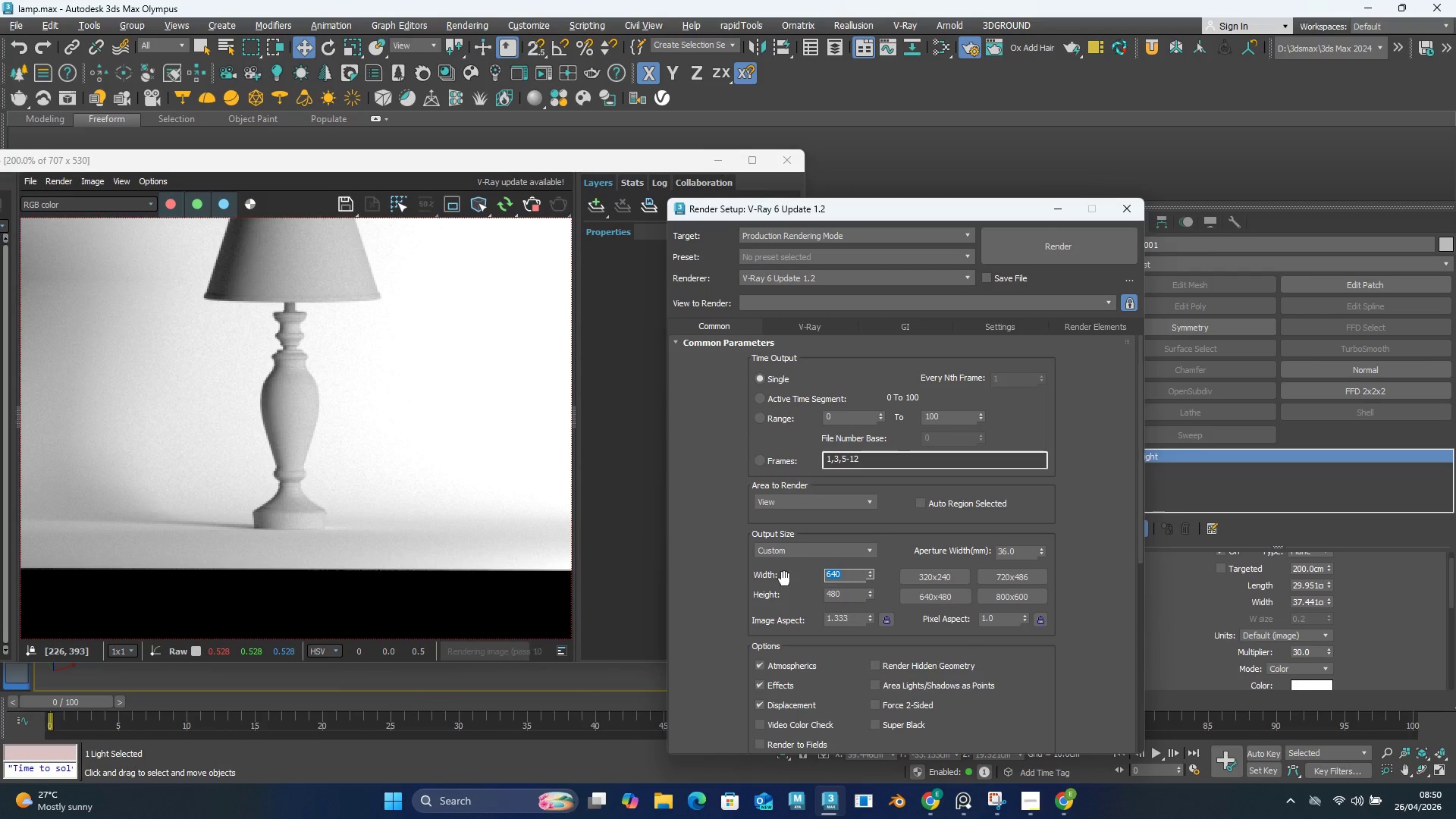 
type(400)
 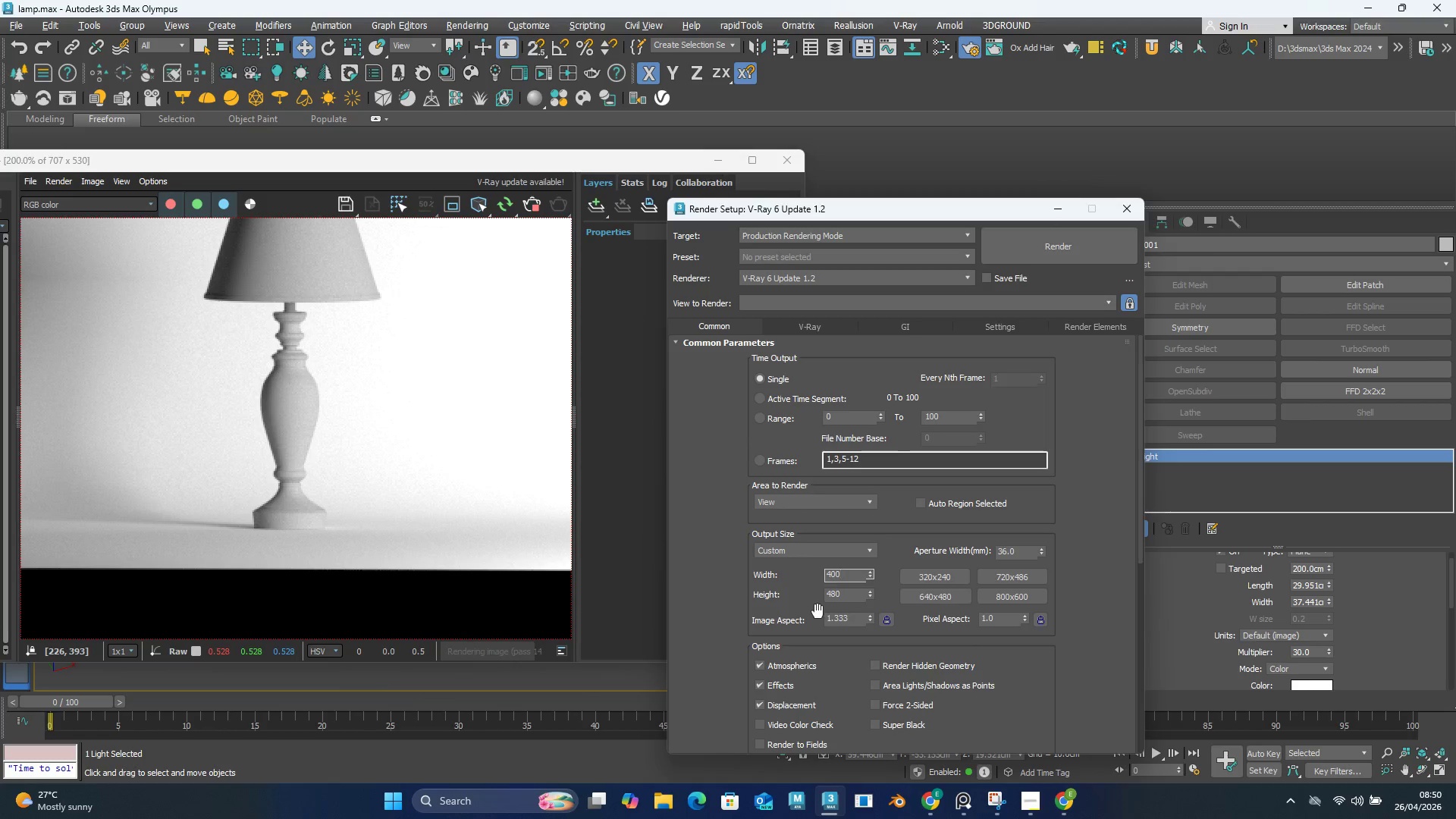 
type(0400)
 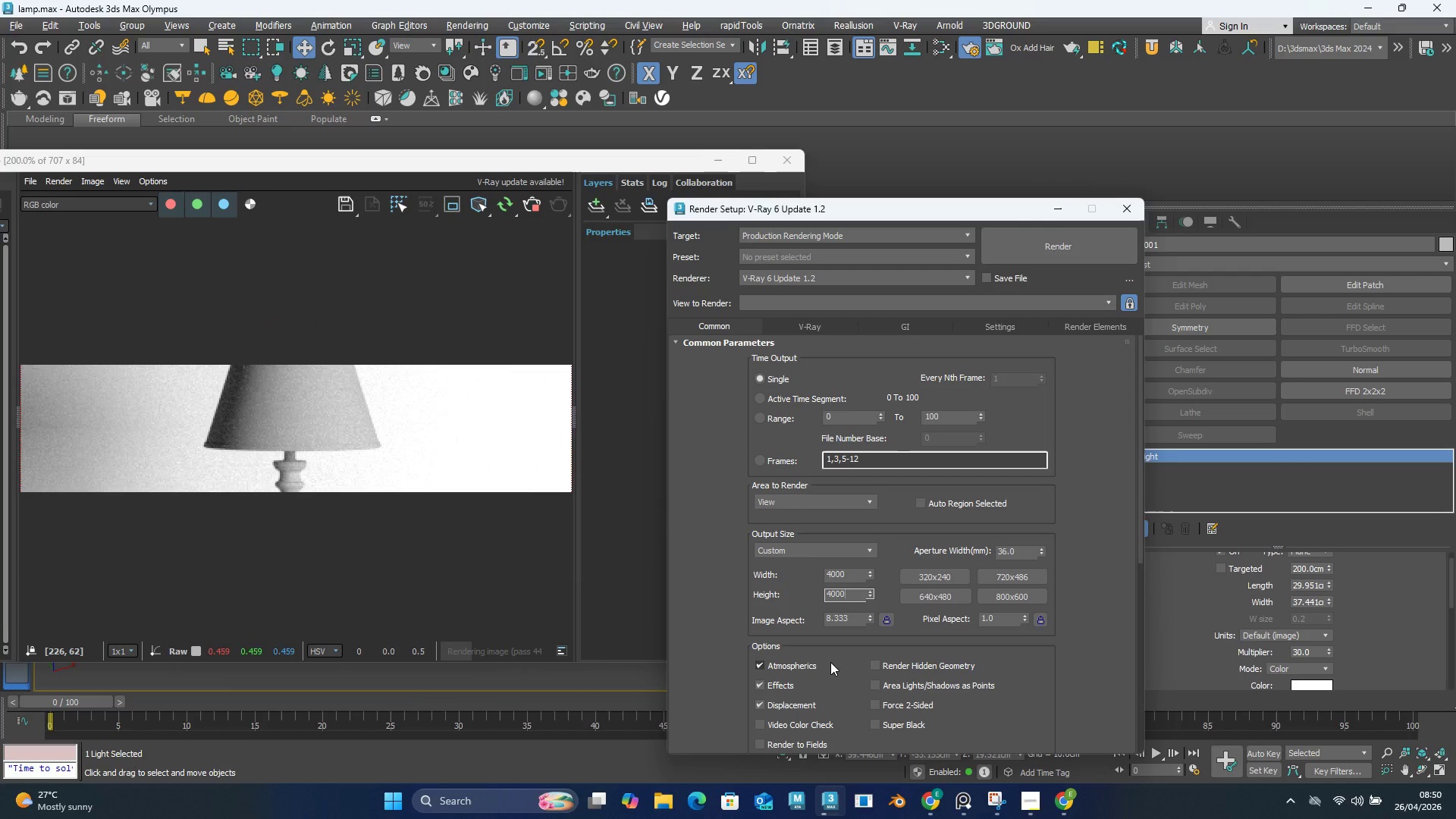 
left_click_drag(start_coordinate=[847, 595], to_coordinate=[802, 595])
 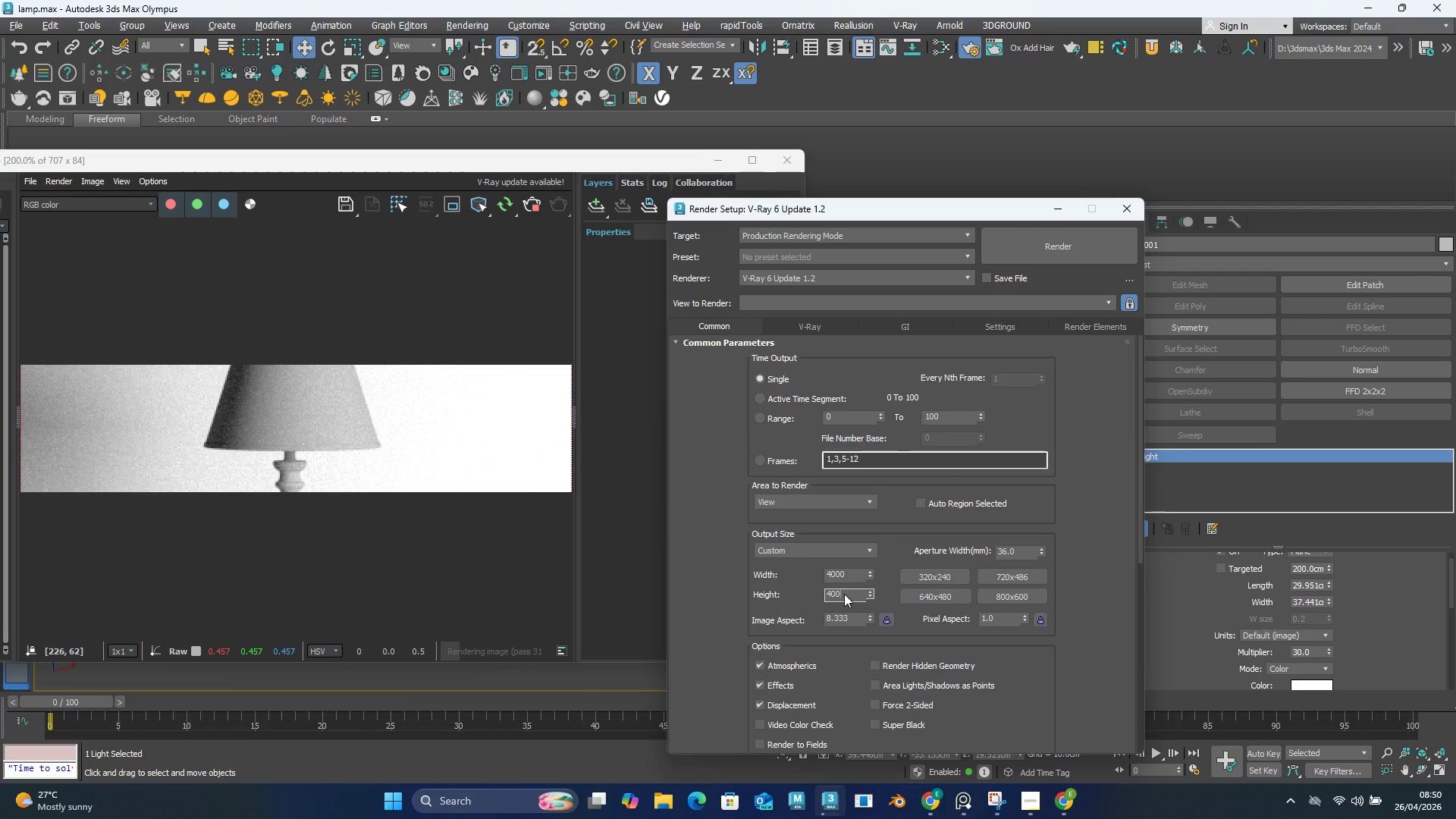 
key(0)
 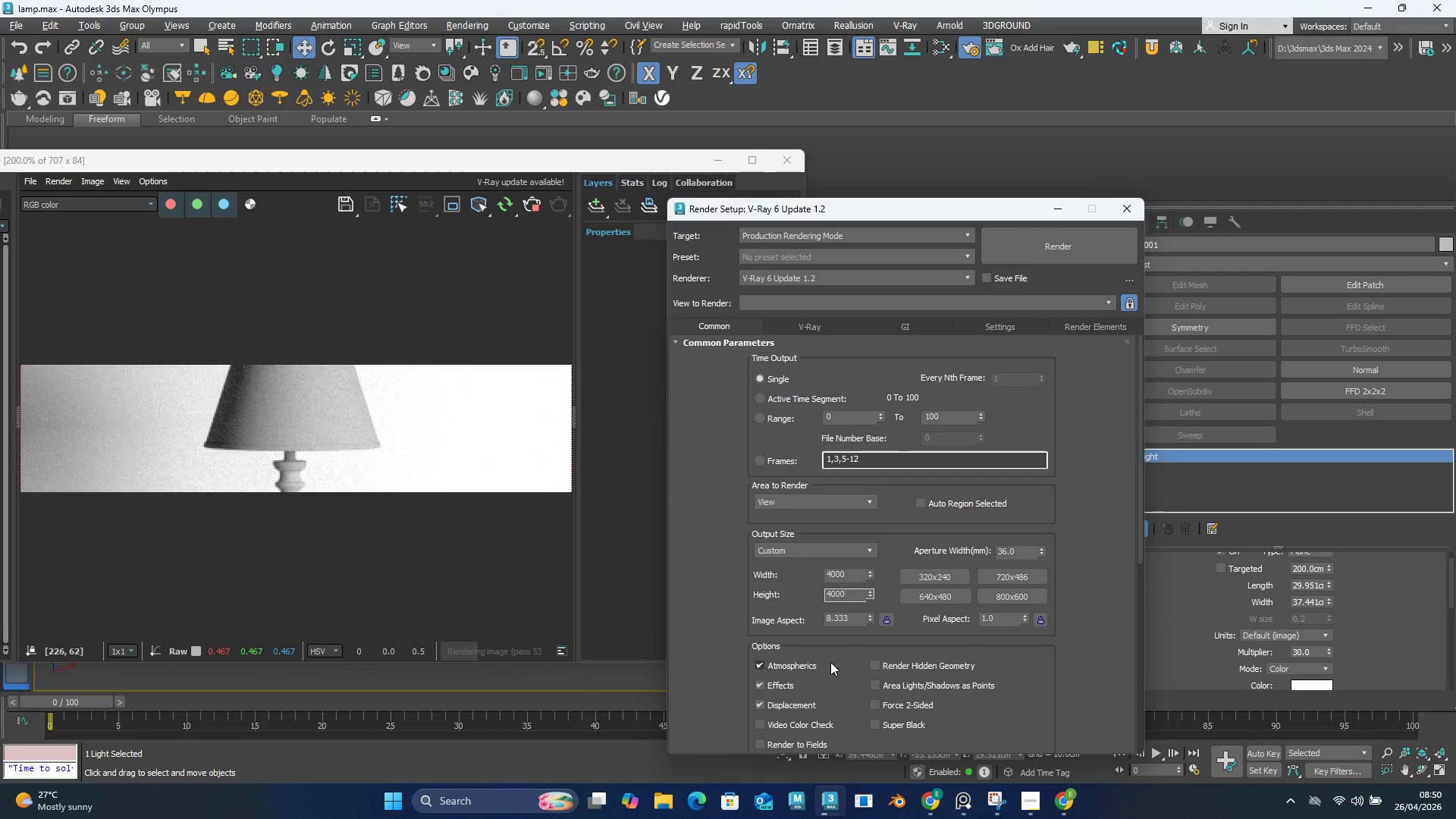 
key(Enter)
 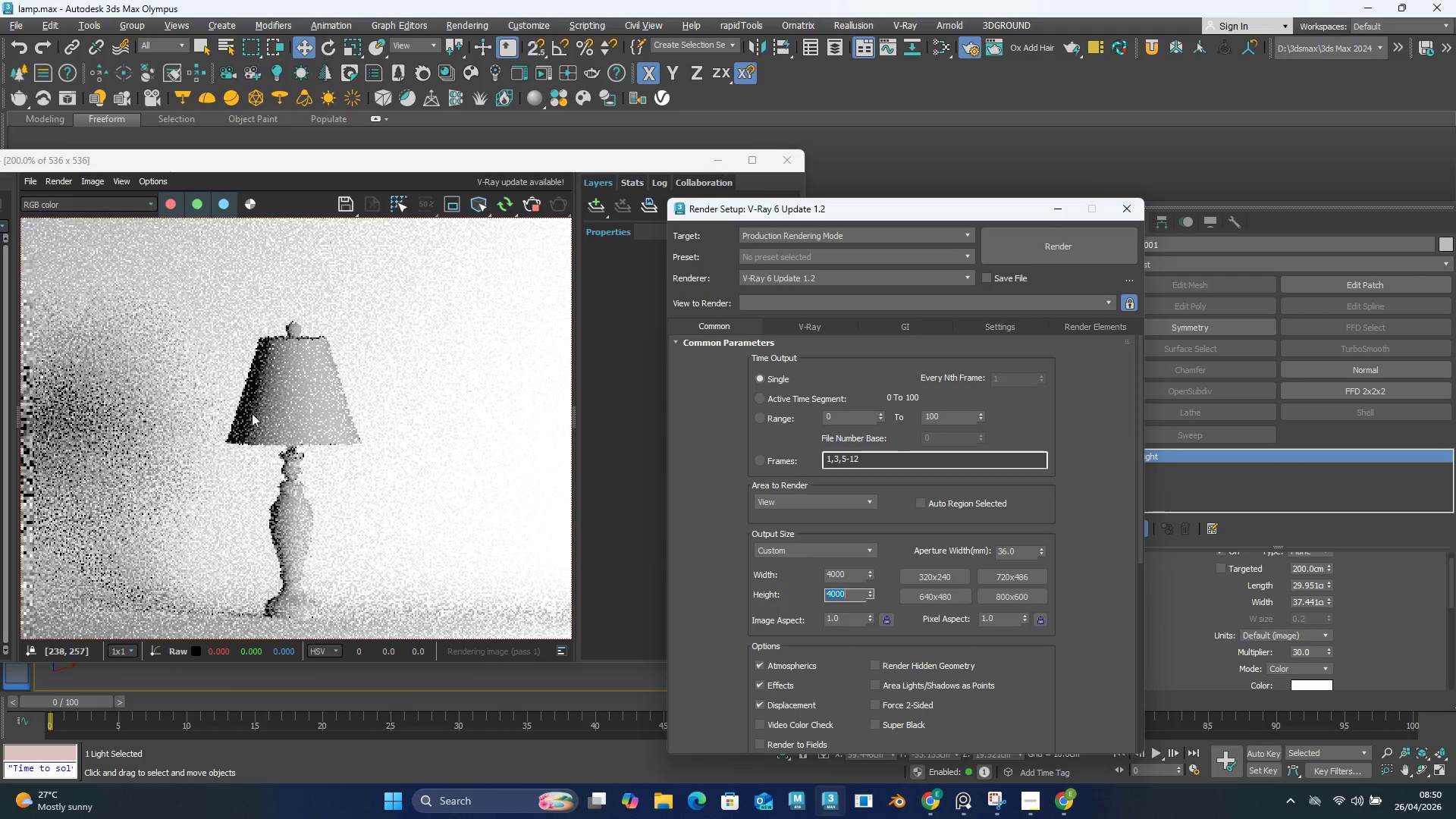 
scroll: coordinate [324, 464], scroll_direction: down, amount: 2.0
 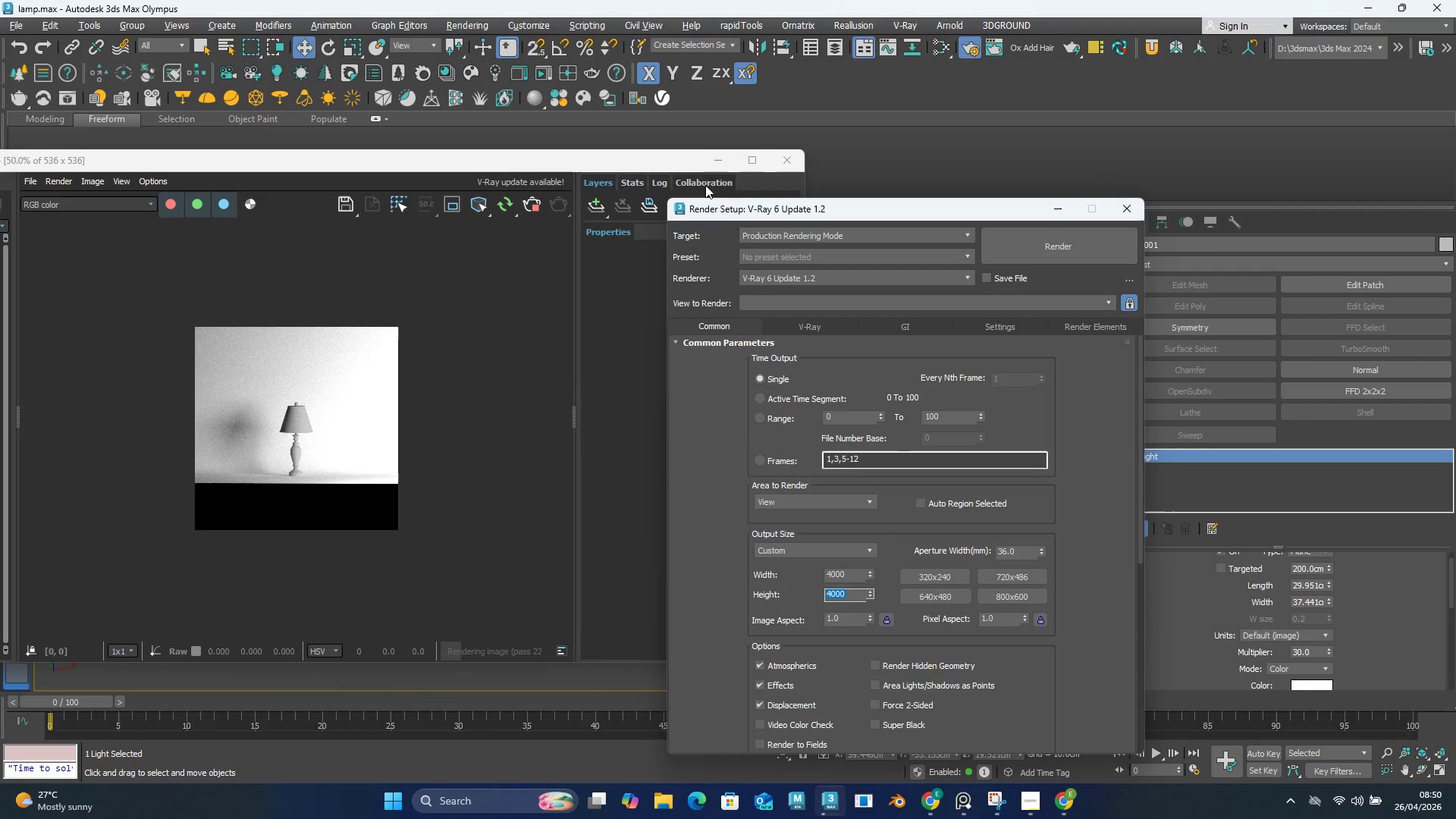 
left_click_drag(start_coordinate=[653, 162], to_coordinate=[1348, 136])
 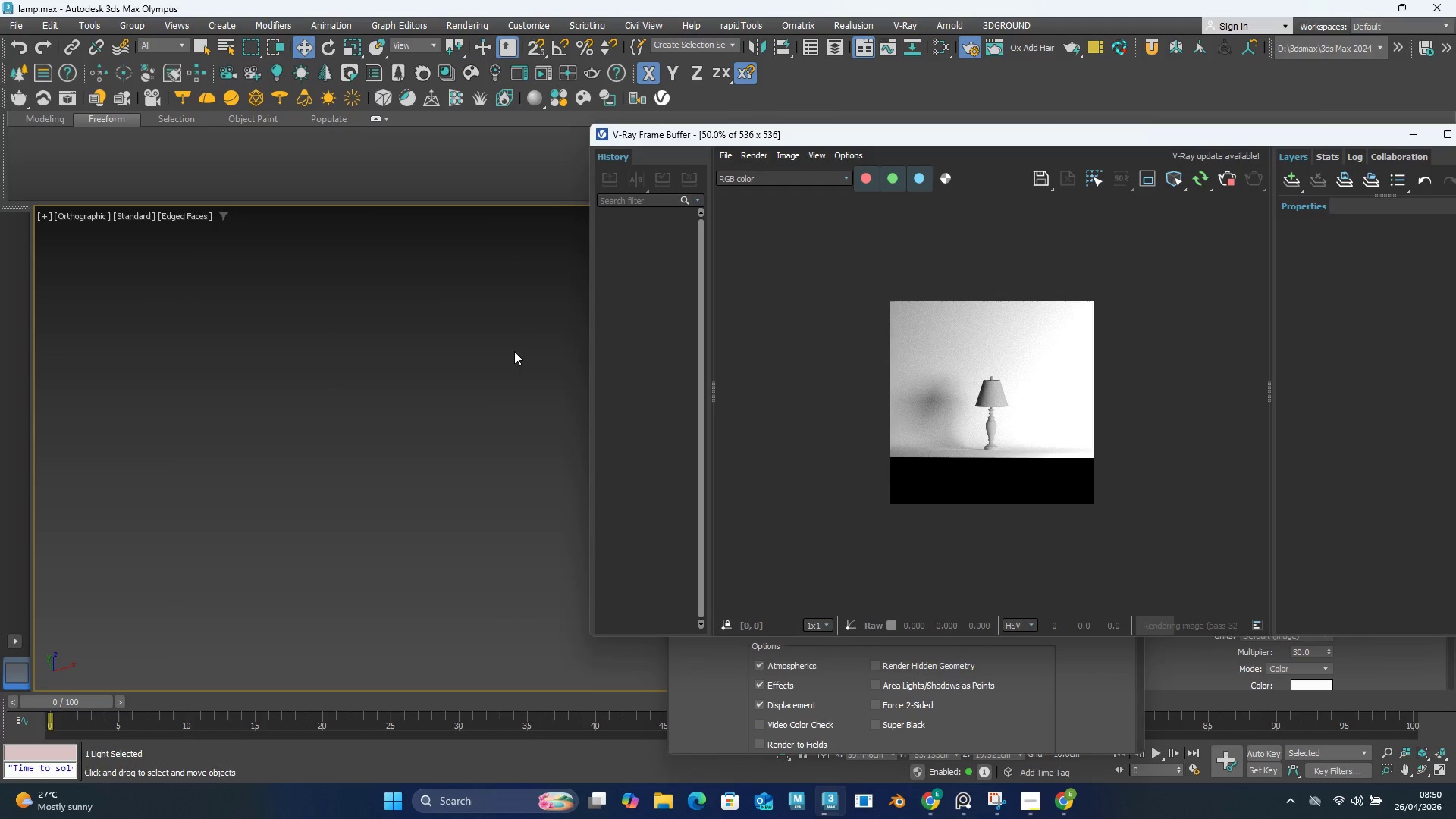 
key(Alt+AltLeft)
 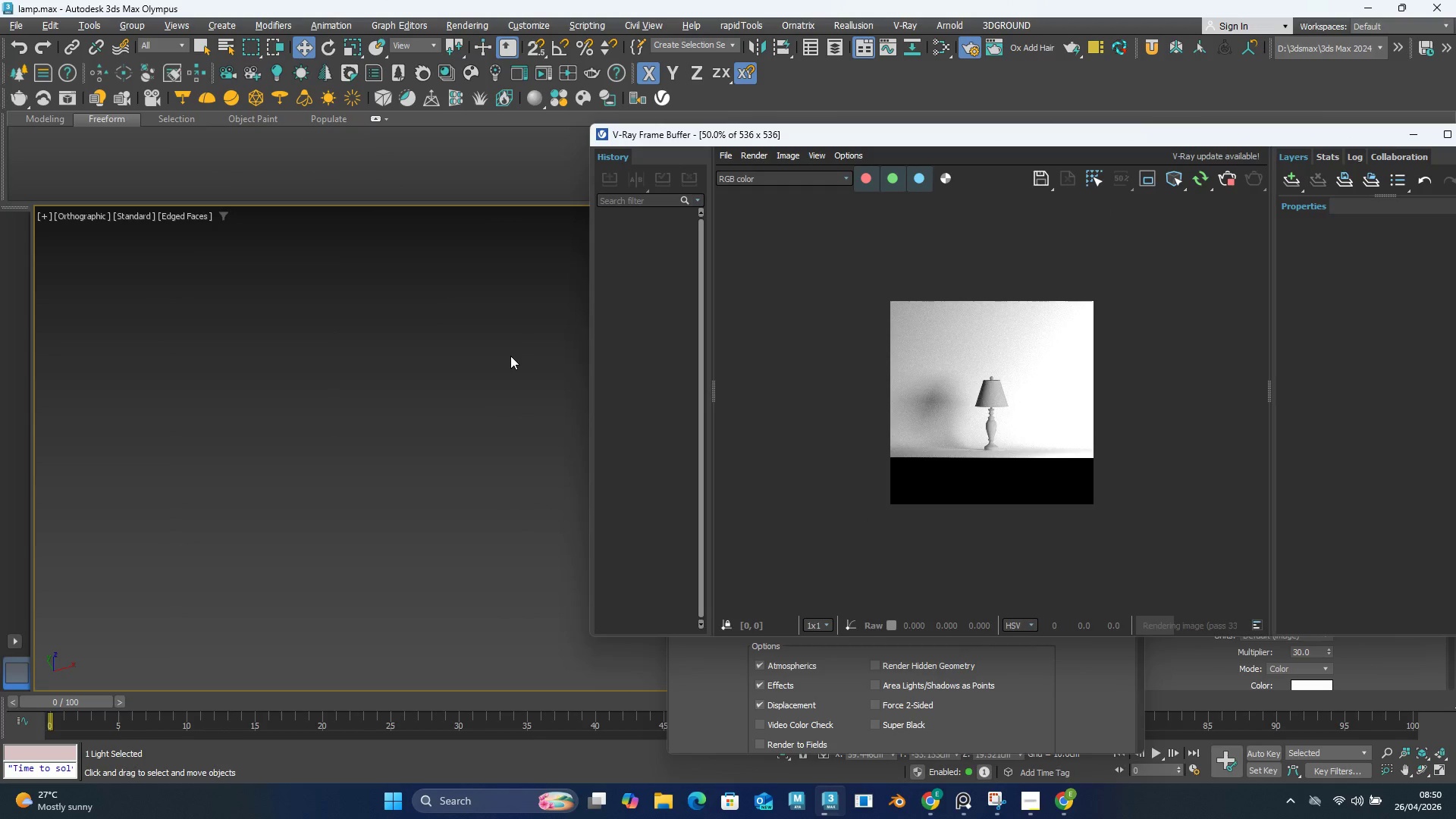 
key(Alt+W)
 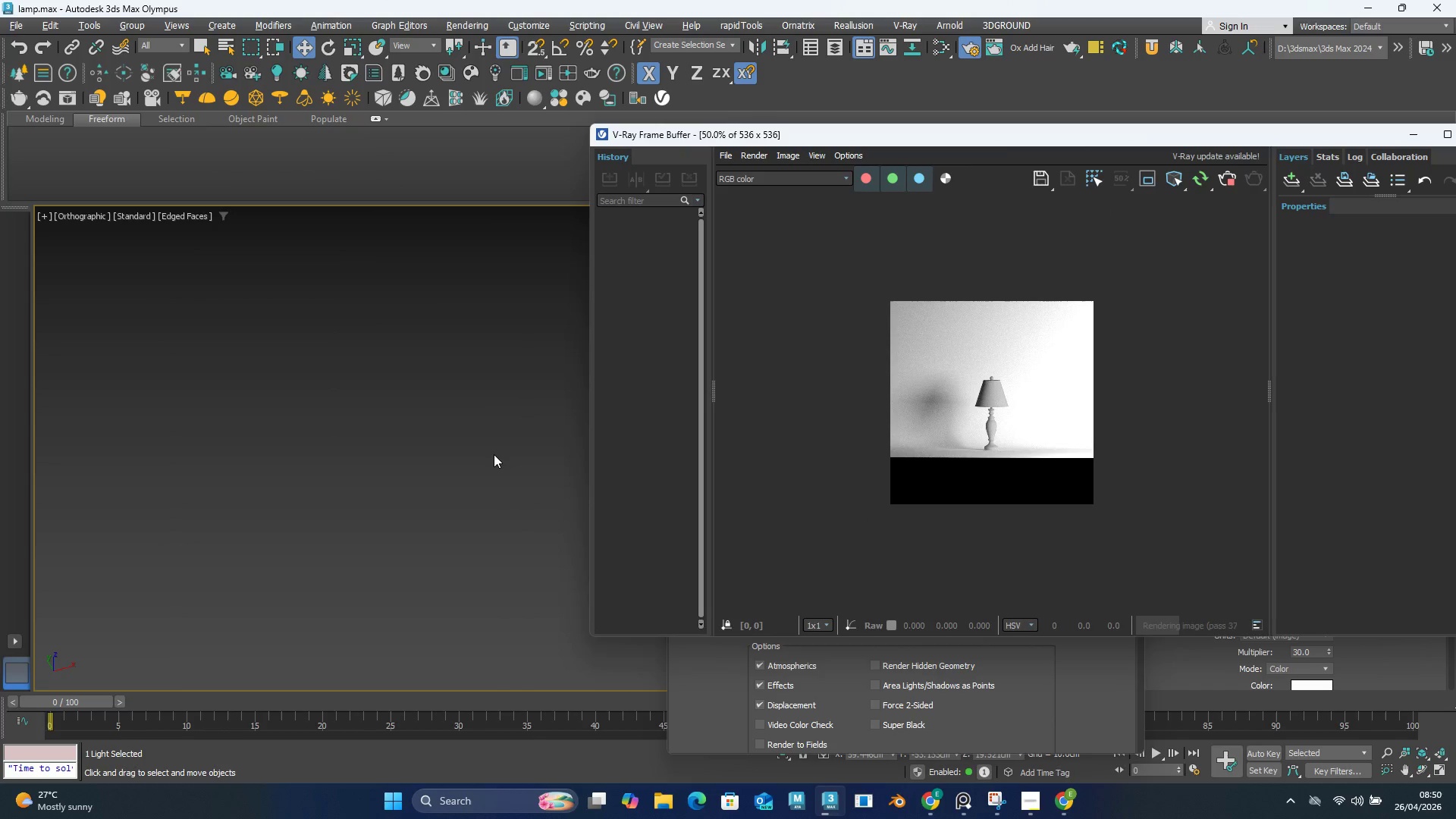 
left_click([494, 458])
 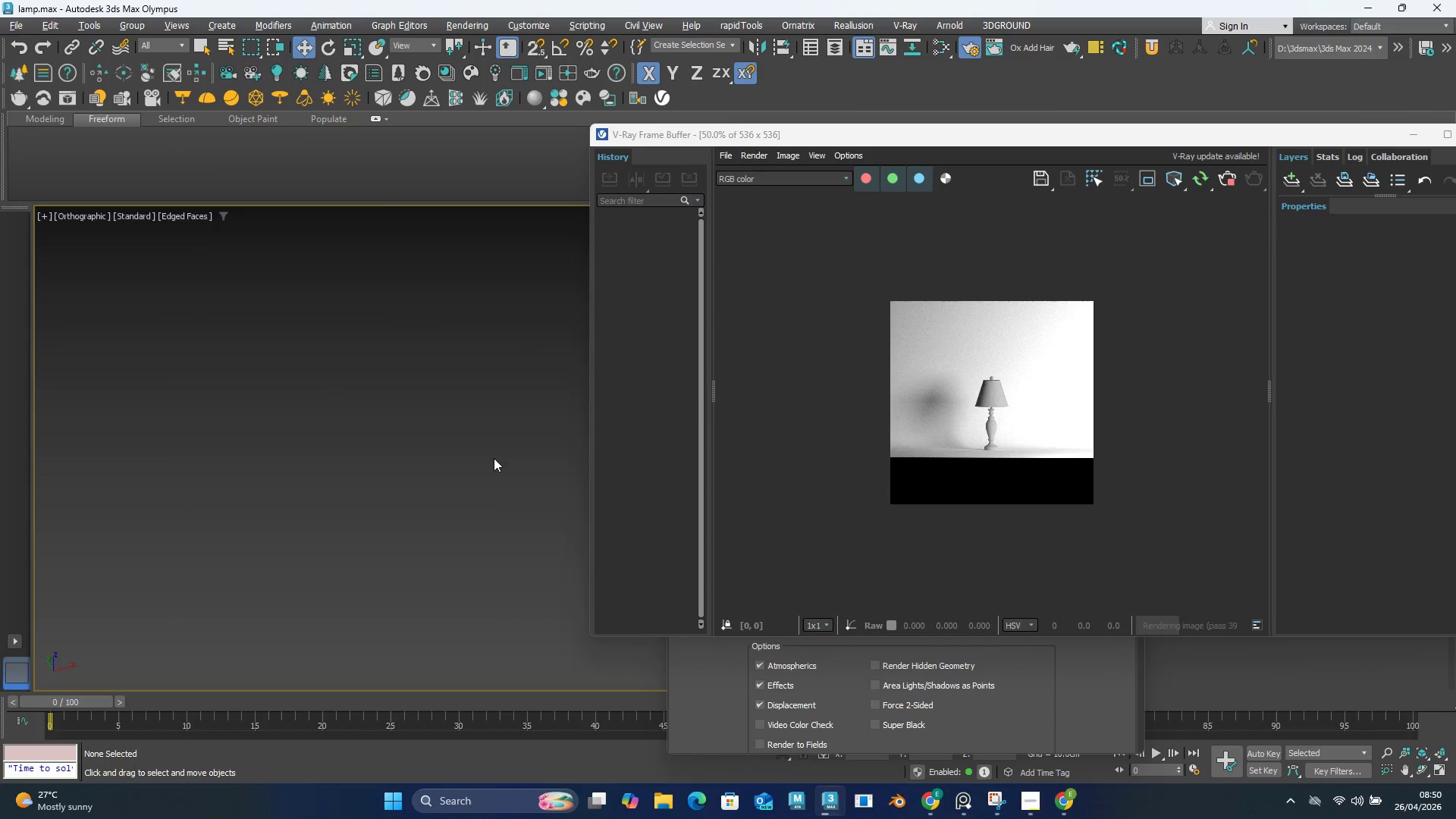 
key(Alt+AltLeft)
 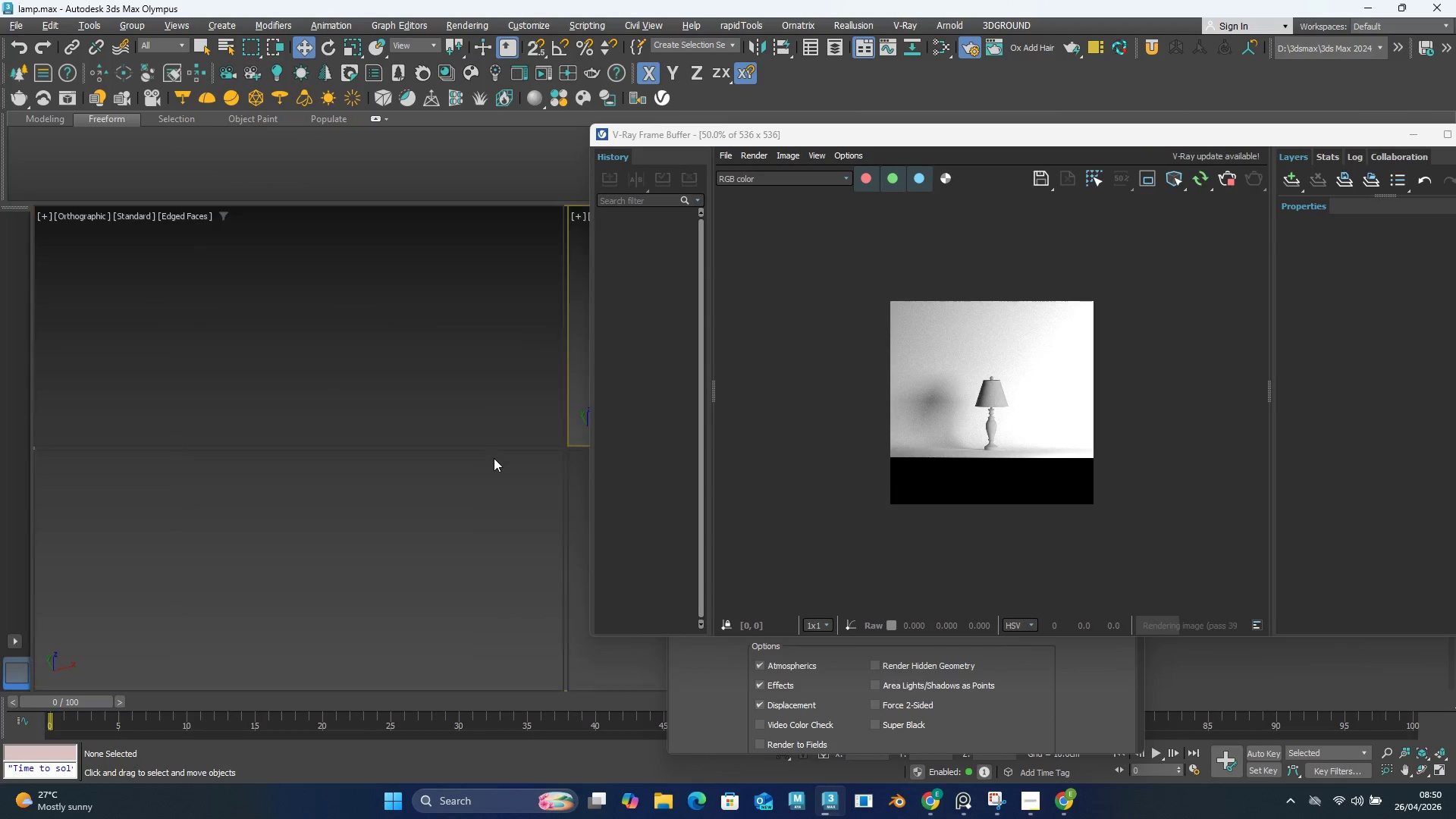 
key(Alt+W)
 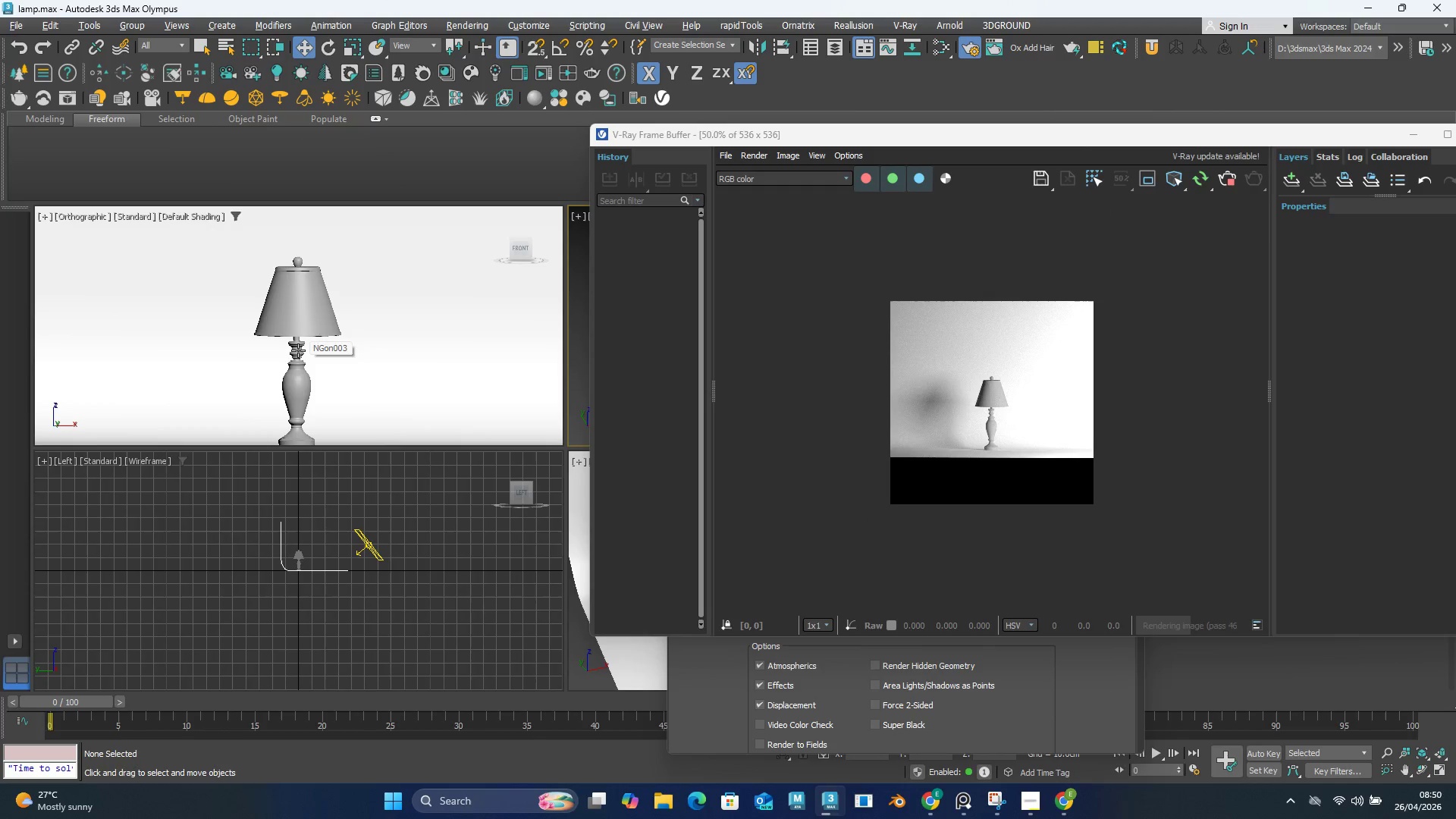 
key(P)
 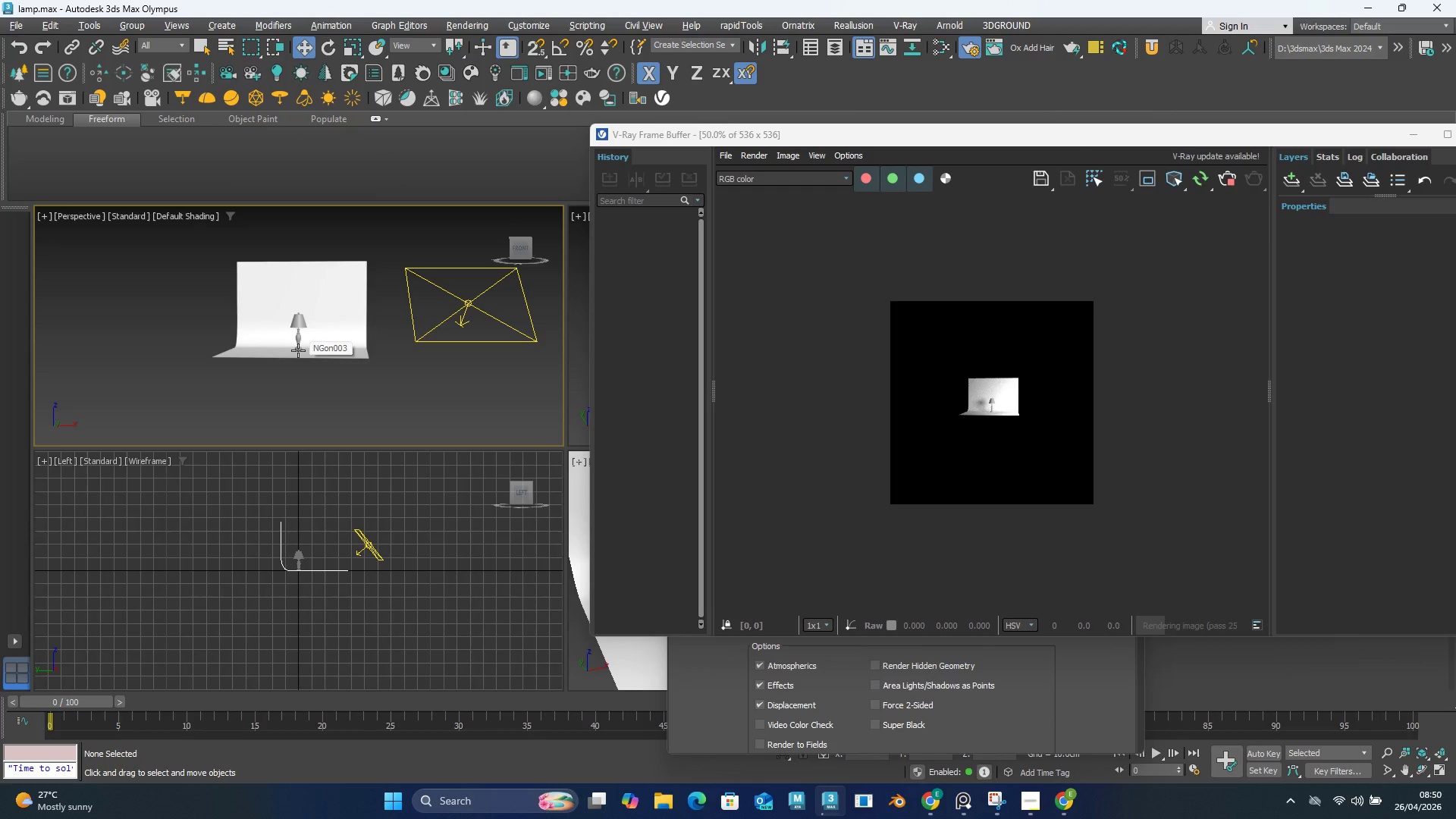 
hold_key(key=AltLeft, duration=0.62)
 